 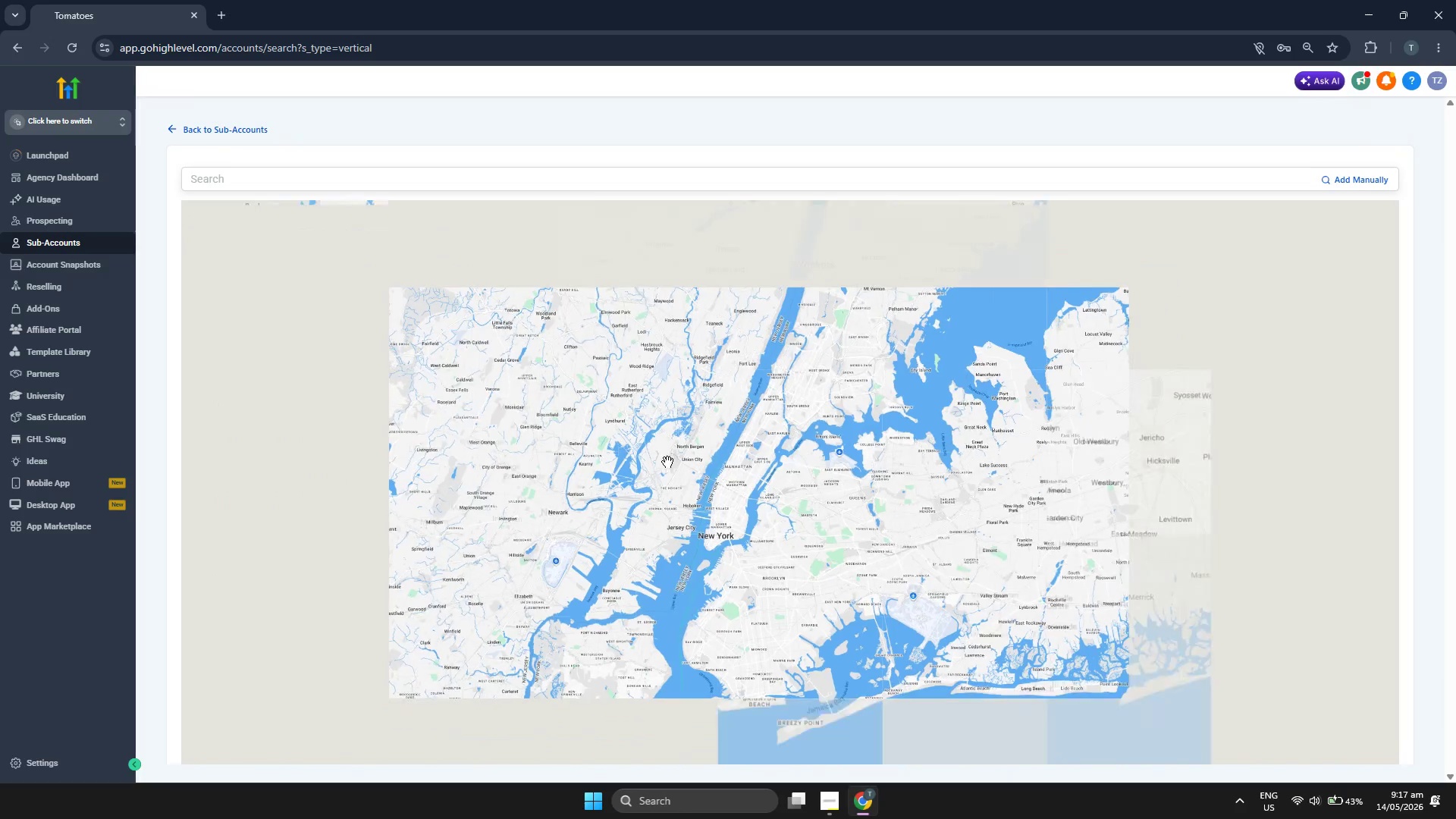 
left_click_drag(start_coordinate=[654, 486], to_coordinate=[645, 435])
 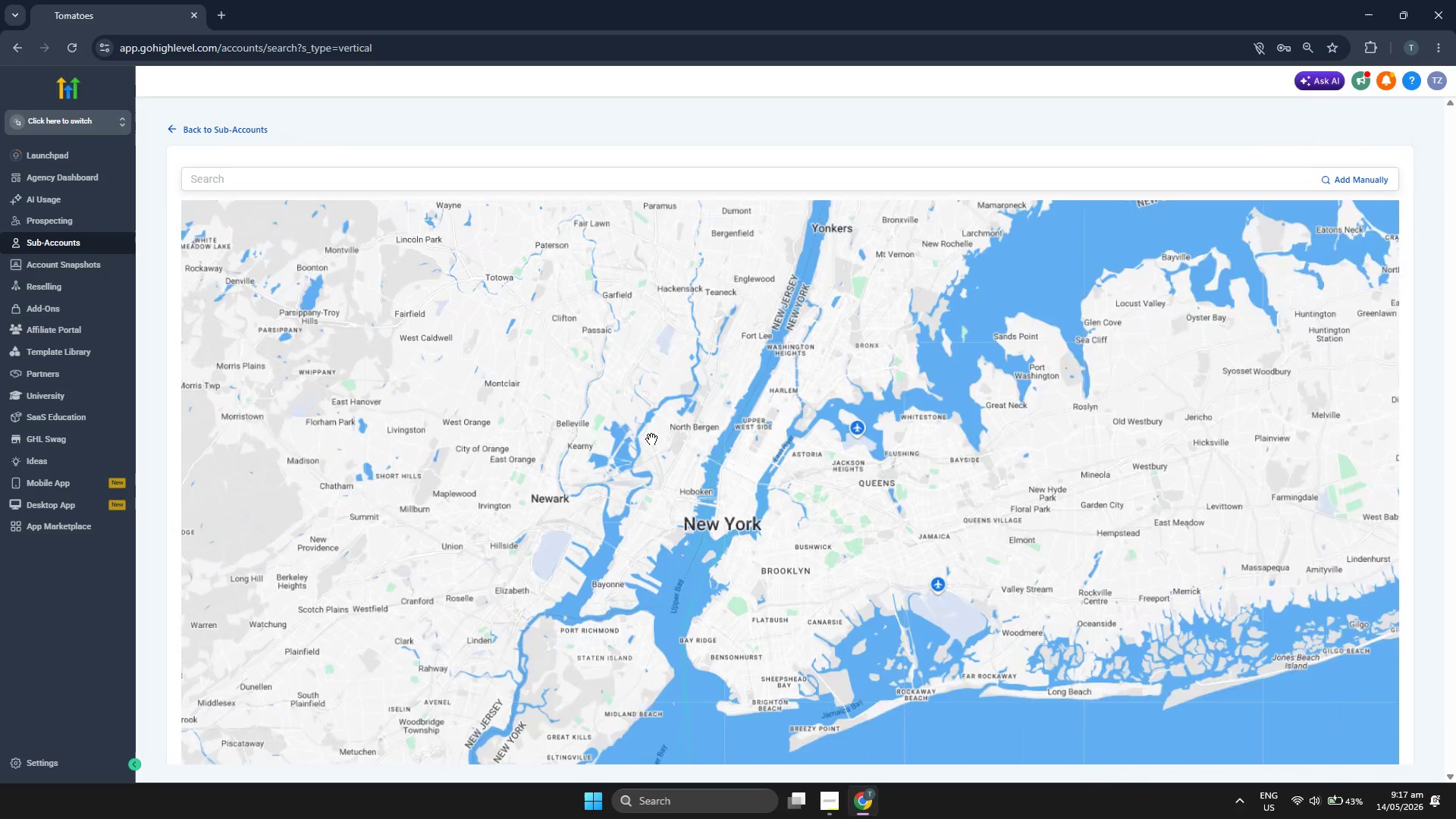 
scroll: coordinate [668, 457], scroll_direction: down, amount: 2.0
 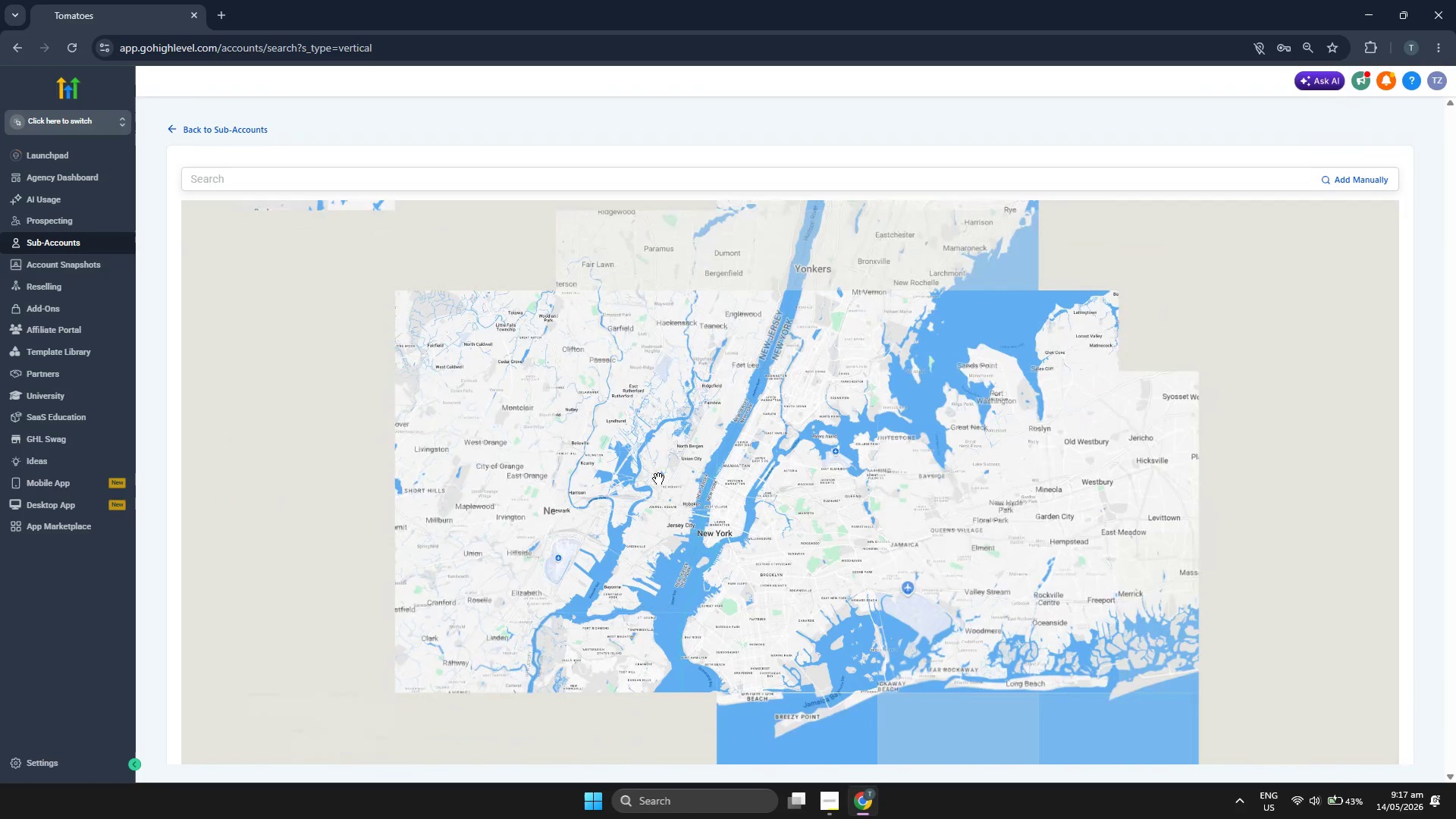 
scroll: coordinate [651, 439], scroll_direction: up, amount: 2.0
 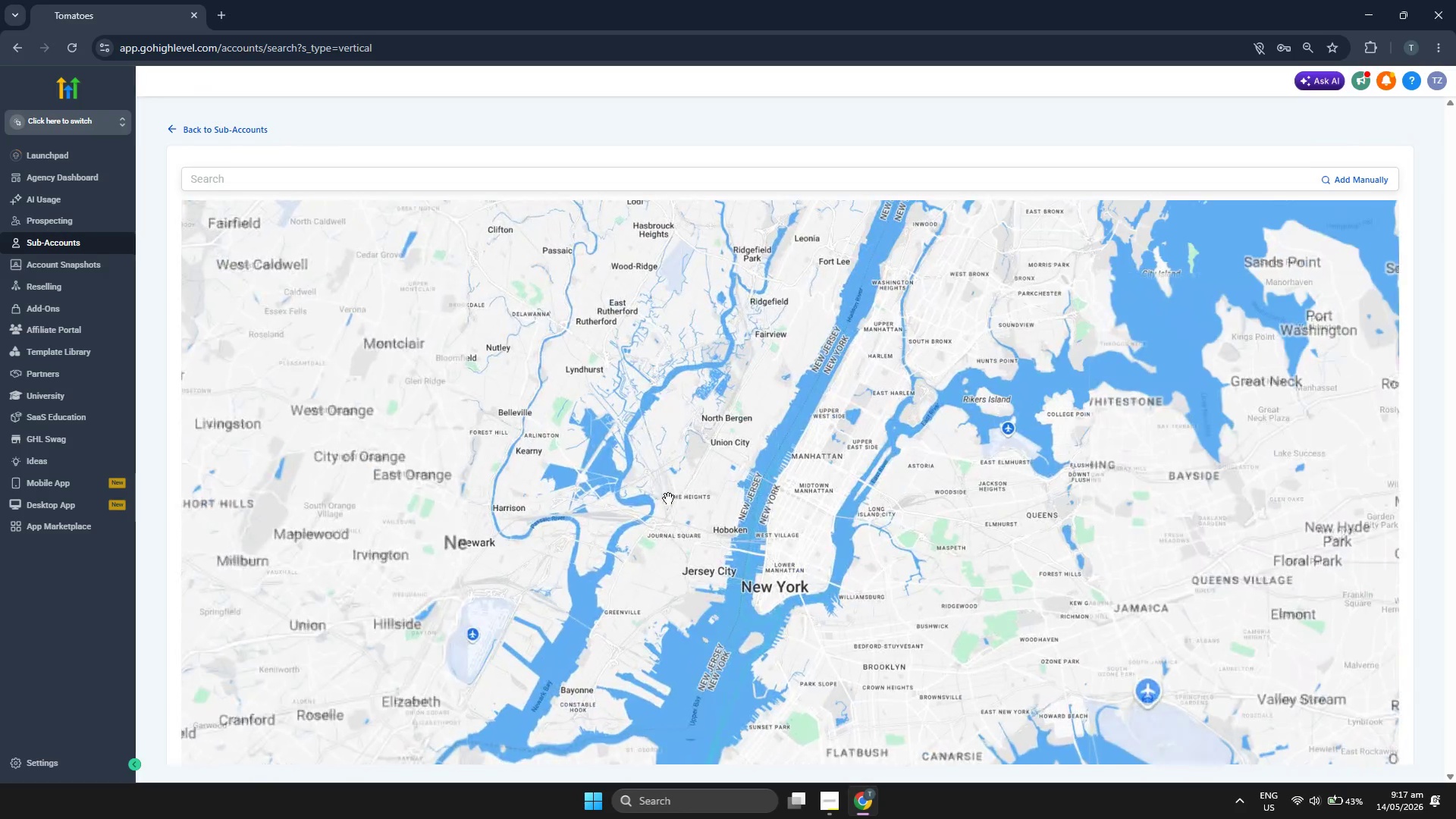 
left_click_drag(start_coordinate=[679, 510], to_coordinate=[640, 426])
 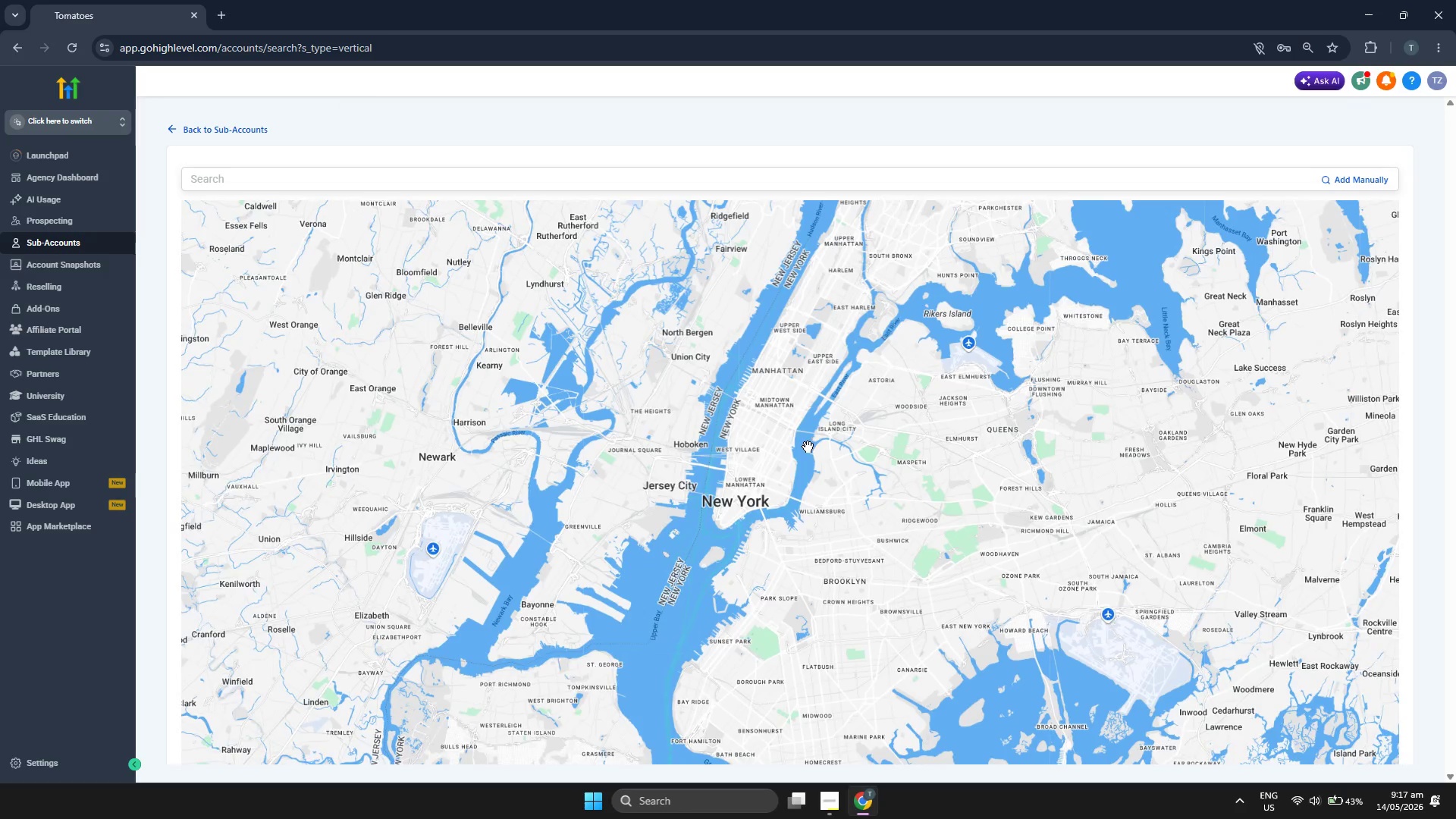 
scroll: coordinate [808, 447], scroll_direction: up, amount: 1.0
 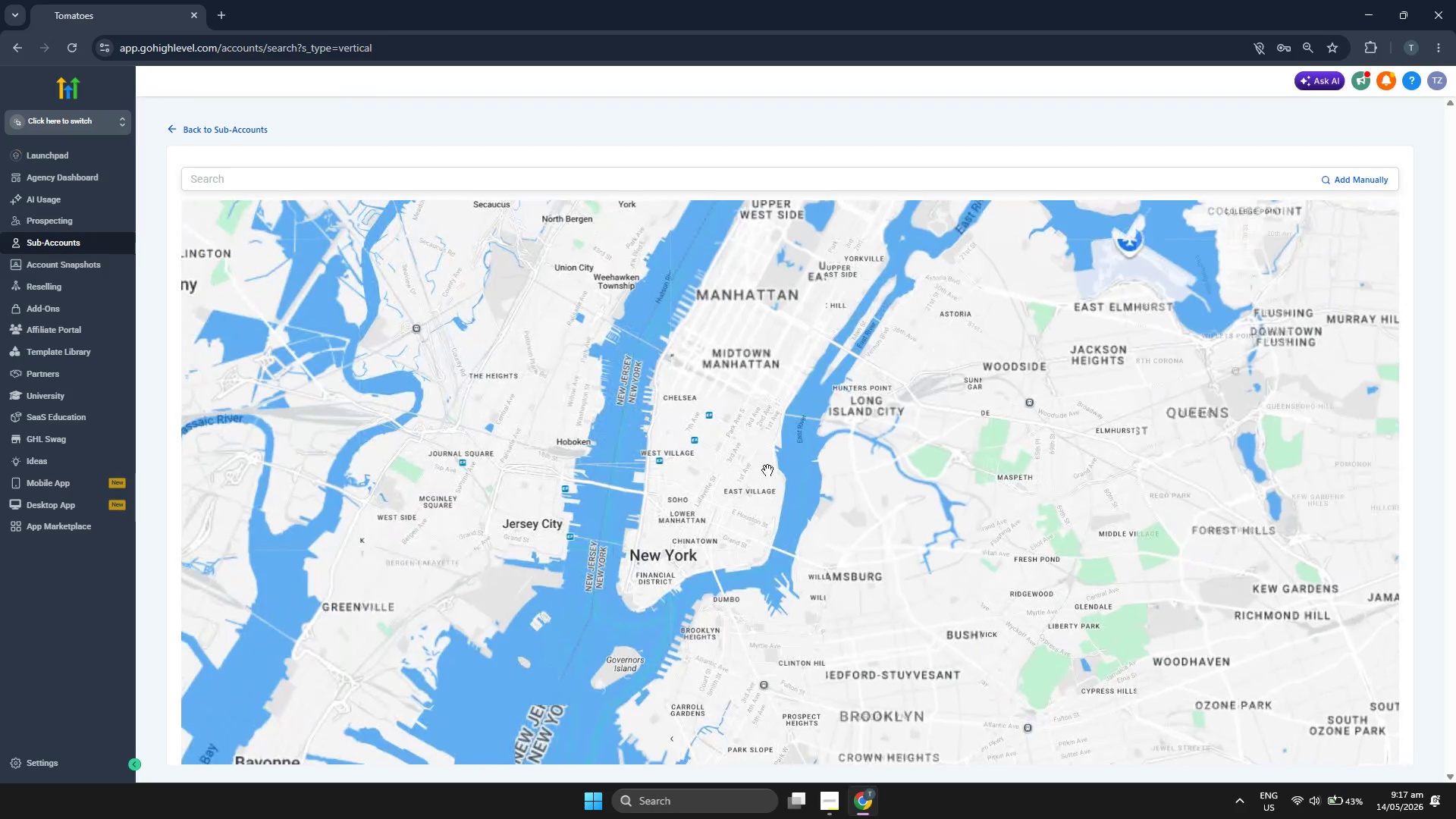 
left_click_drag(start_coordinate=[742, 489], to_coordinate=[622, 375])
 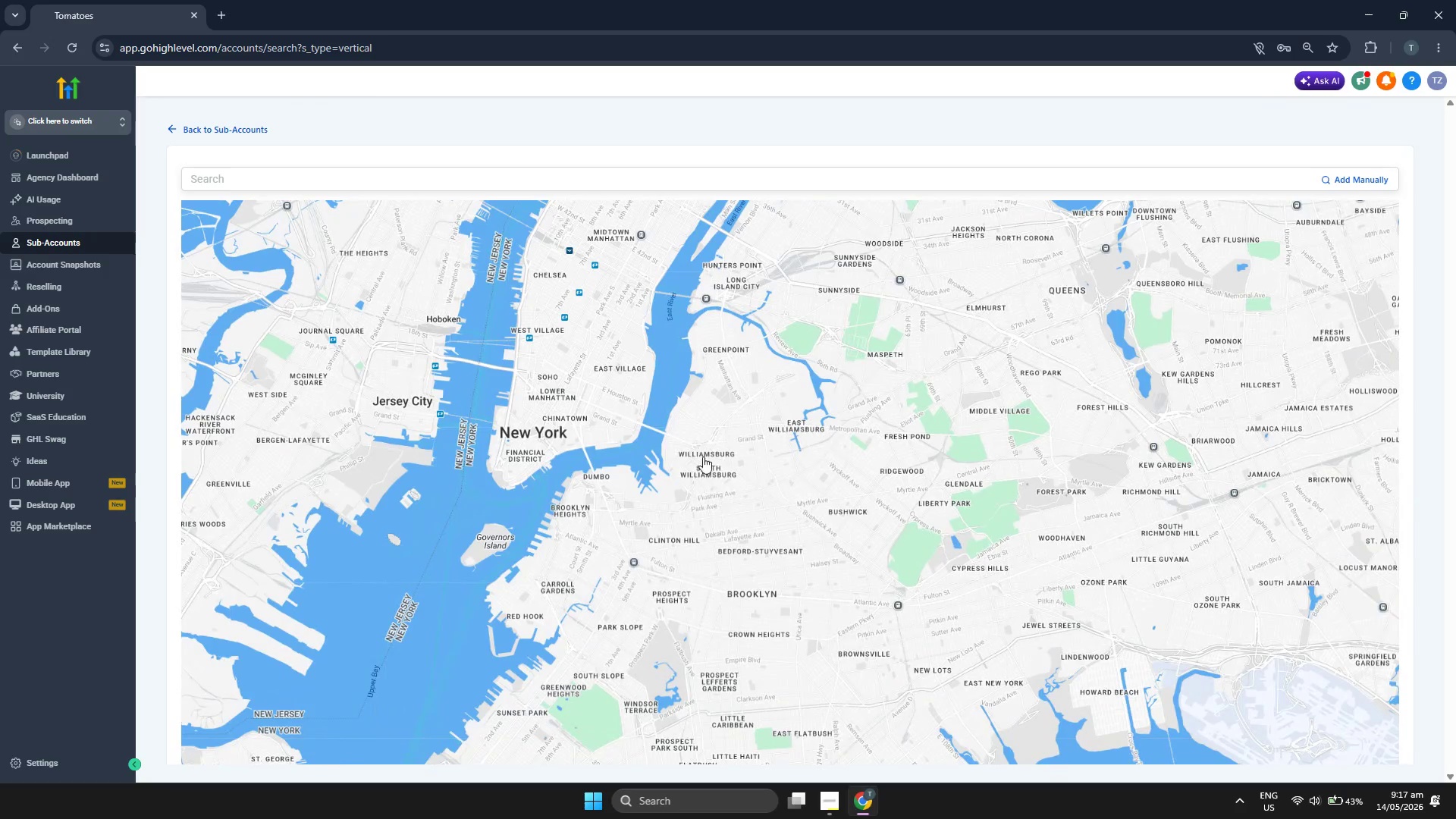 
left_click_drag(start_coordinate=[714, 505], to_coordinate=[704, 407])
 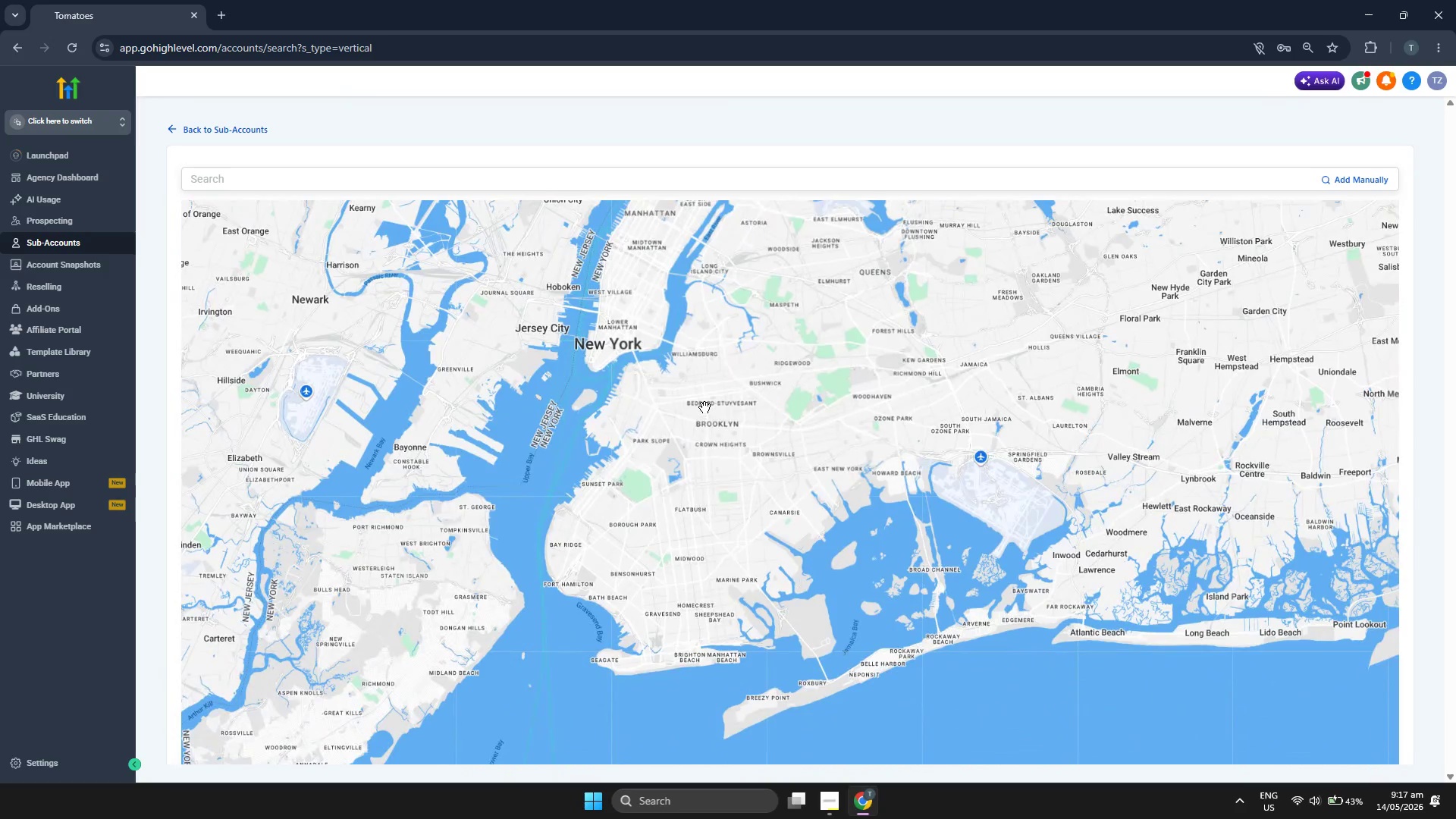 
scroll: coordinate [704, 407], scroll_direction: down, amount: 3.0
 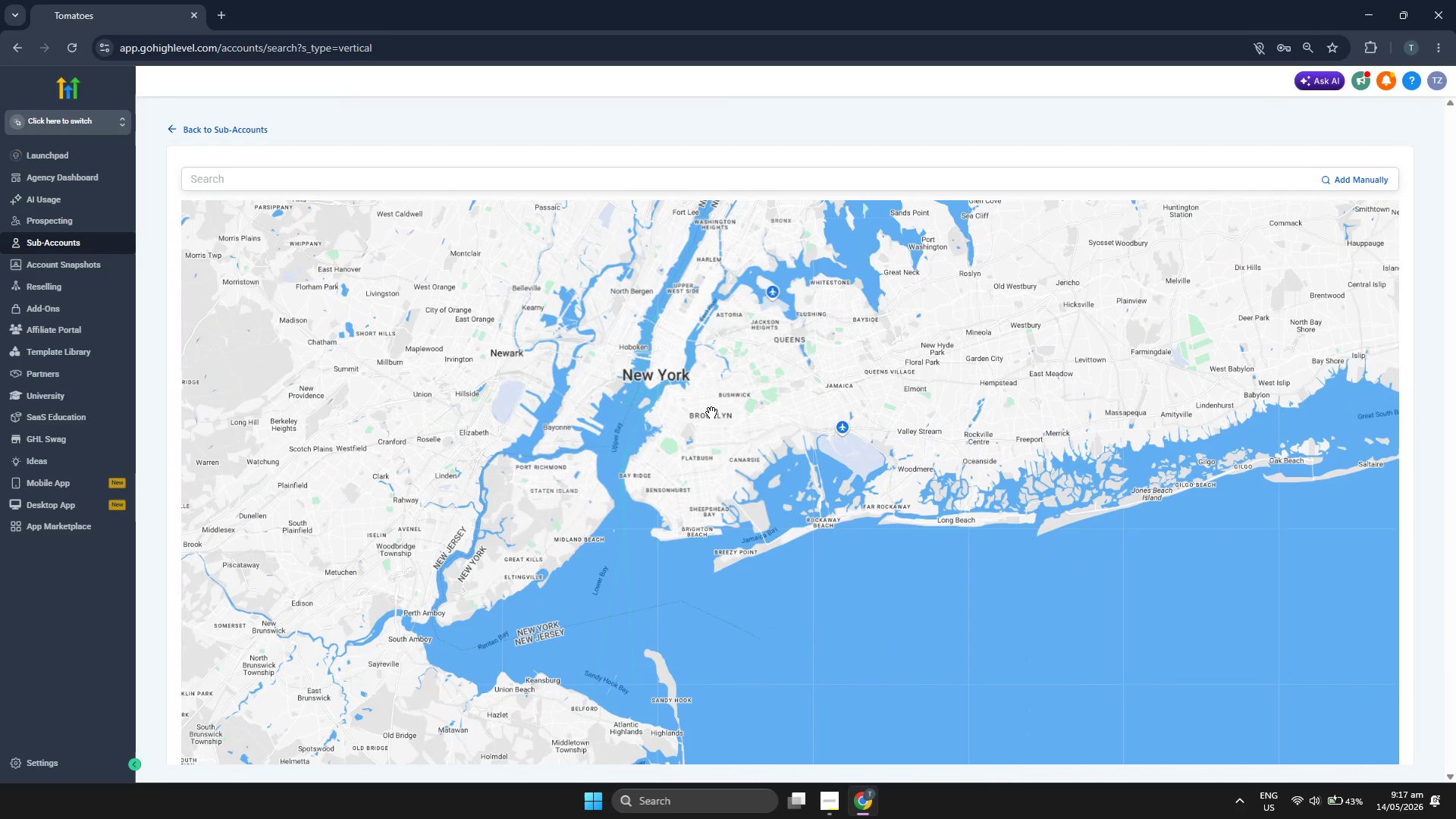 
scroll: coordinate [648, 464], scroll_direction: up, amount: 3.0
 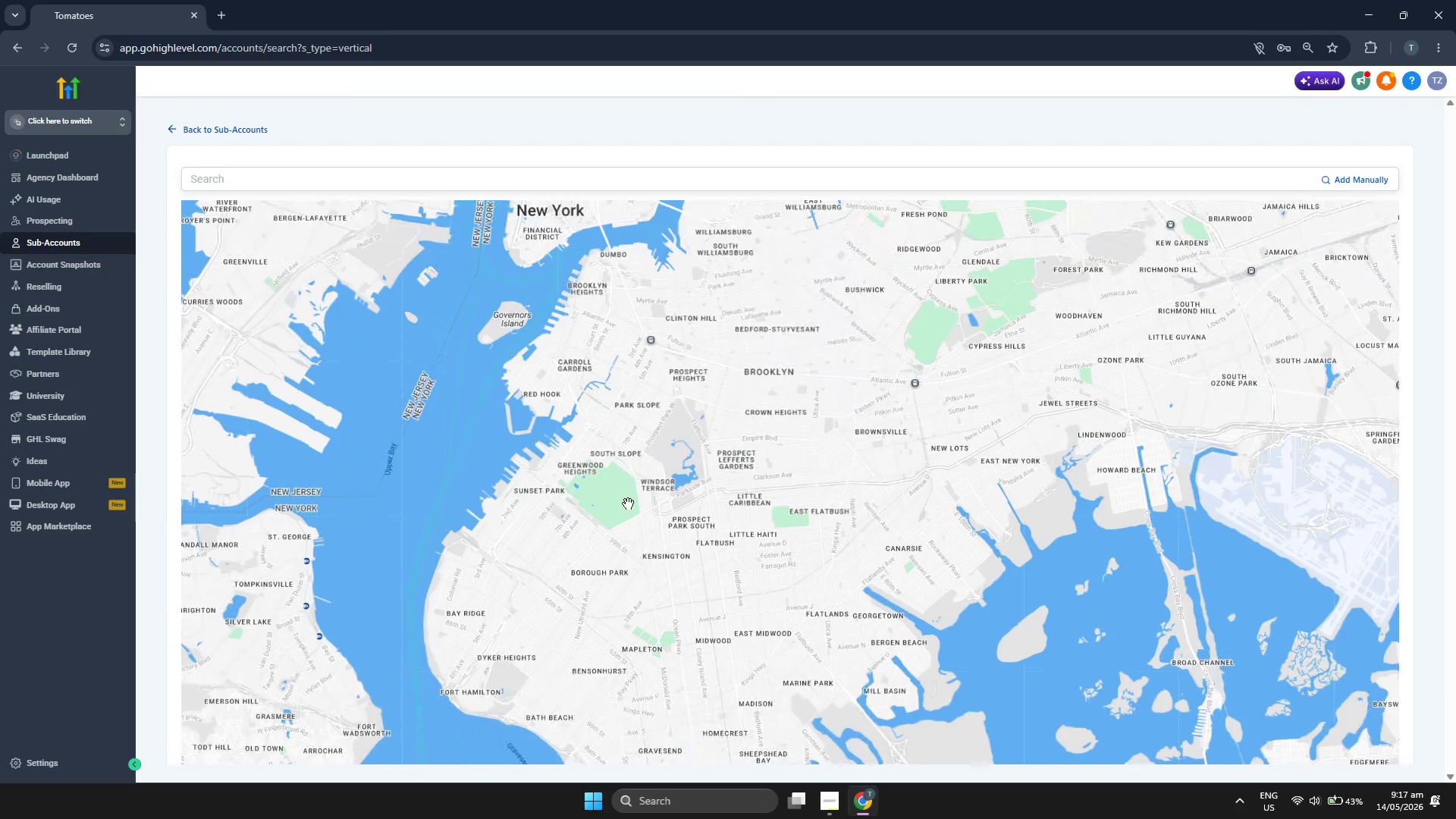 
left_click_drag(start_coordinate=[627, 505], to_coordinate=[581, 436])
 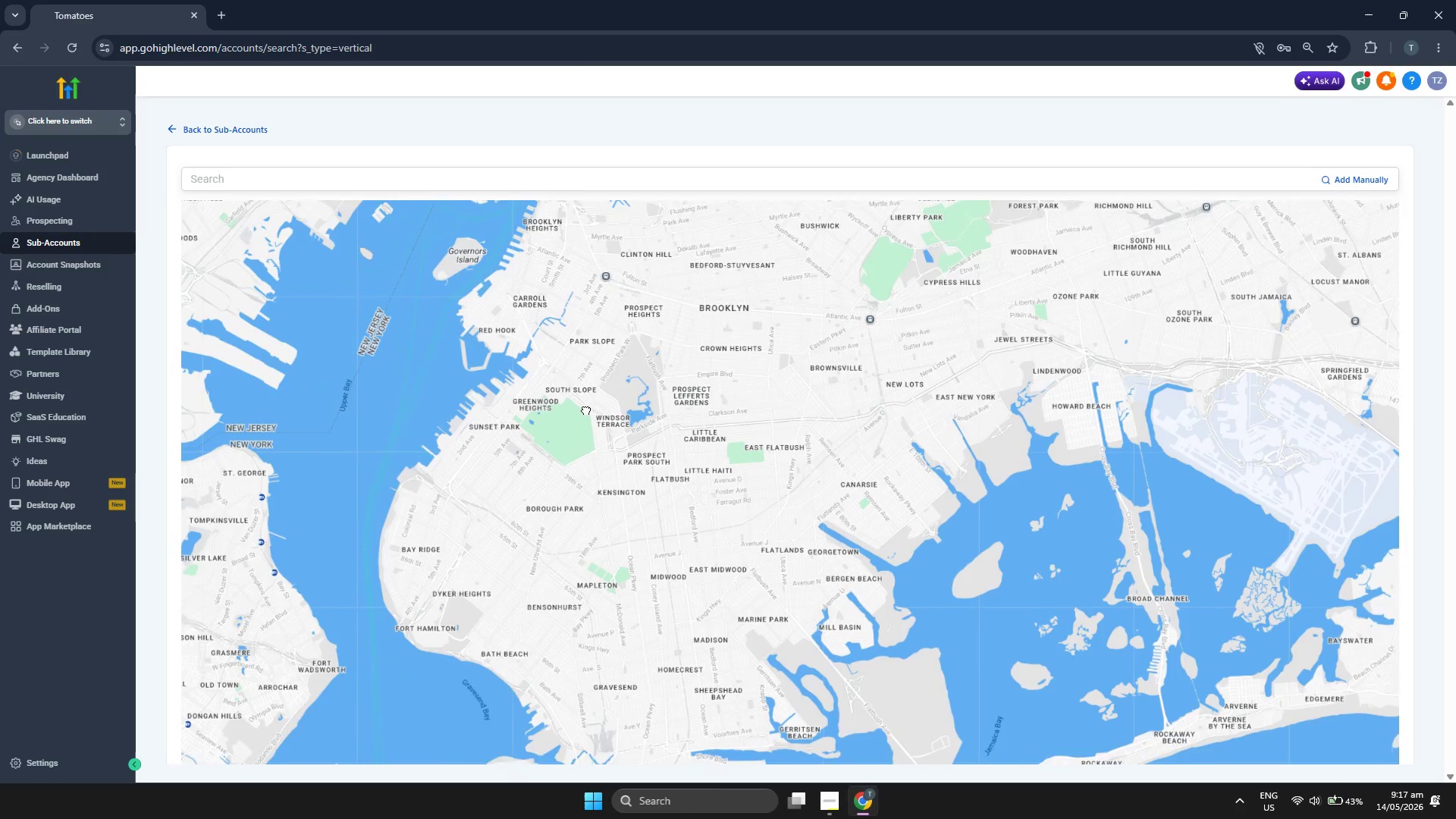 
left_click_drag(start_coordinate=[583, 400], to_coordinate=[590, 431])
 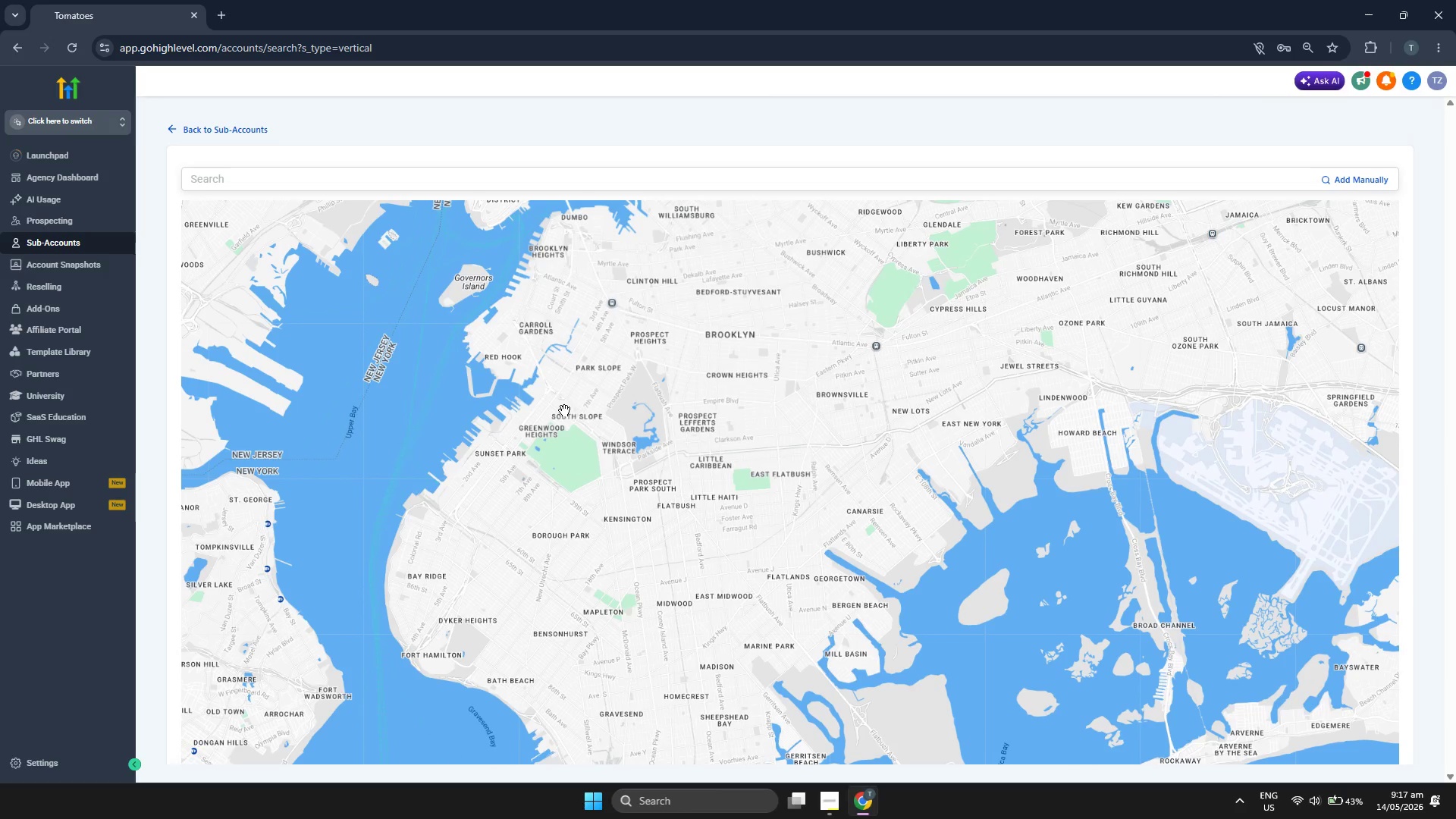 
left_click_drag(start_coordinate=[566, 410], to_coordinate=[582, 457])
 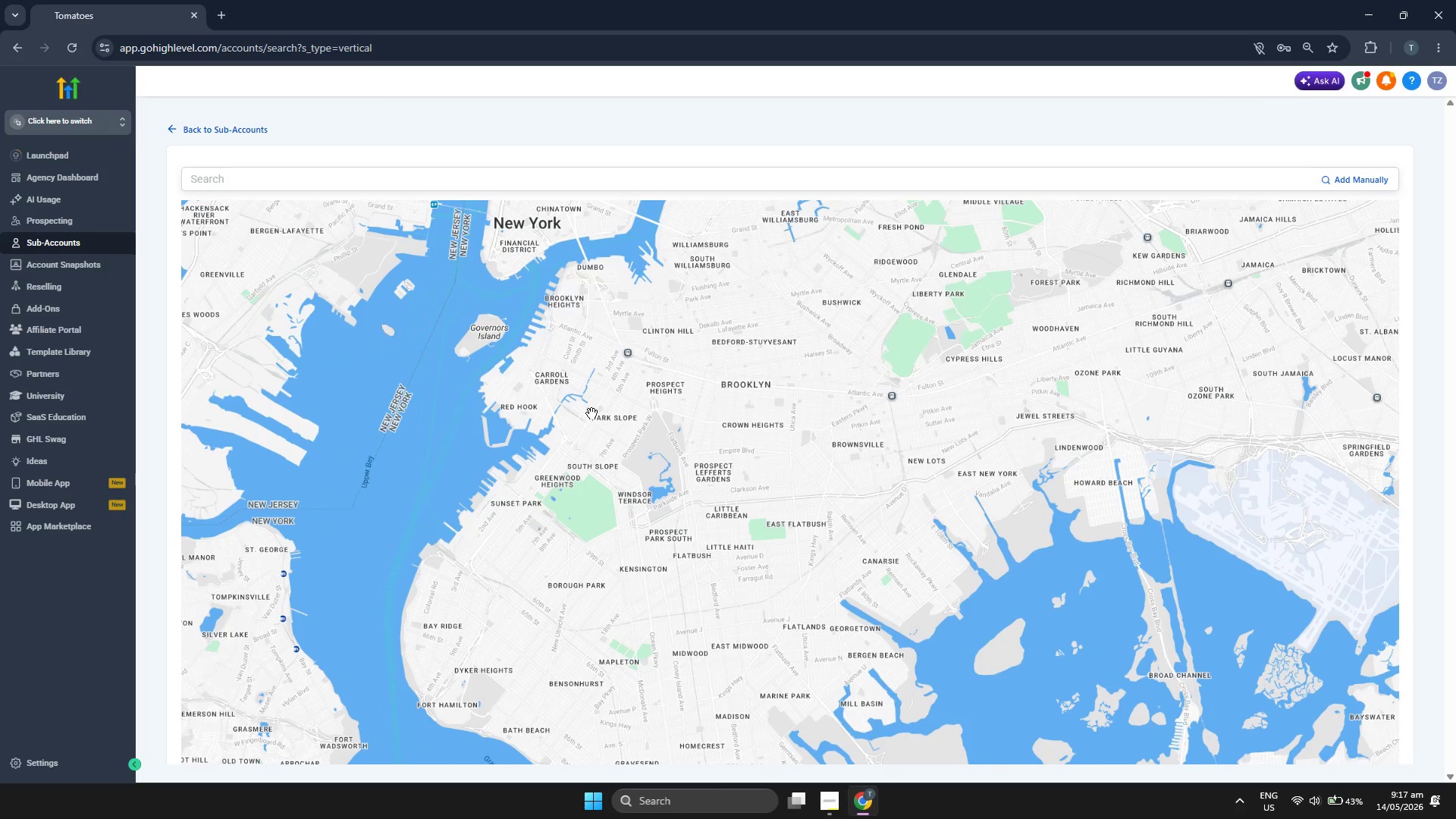 
left_click_drag(start_coordinate=[592, 413], to_coordinate=[591, 456])
 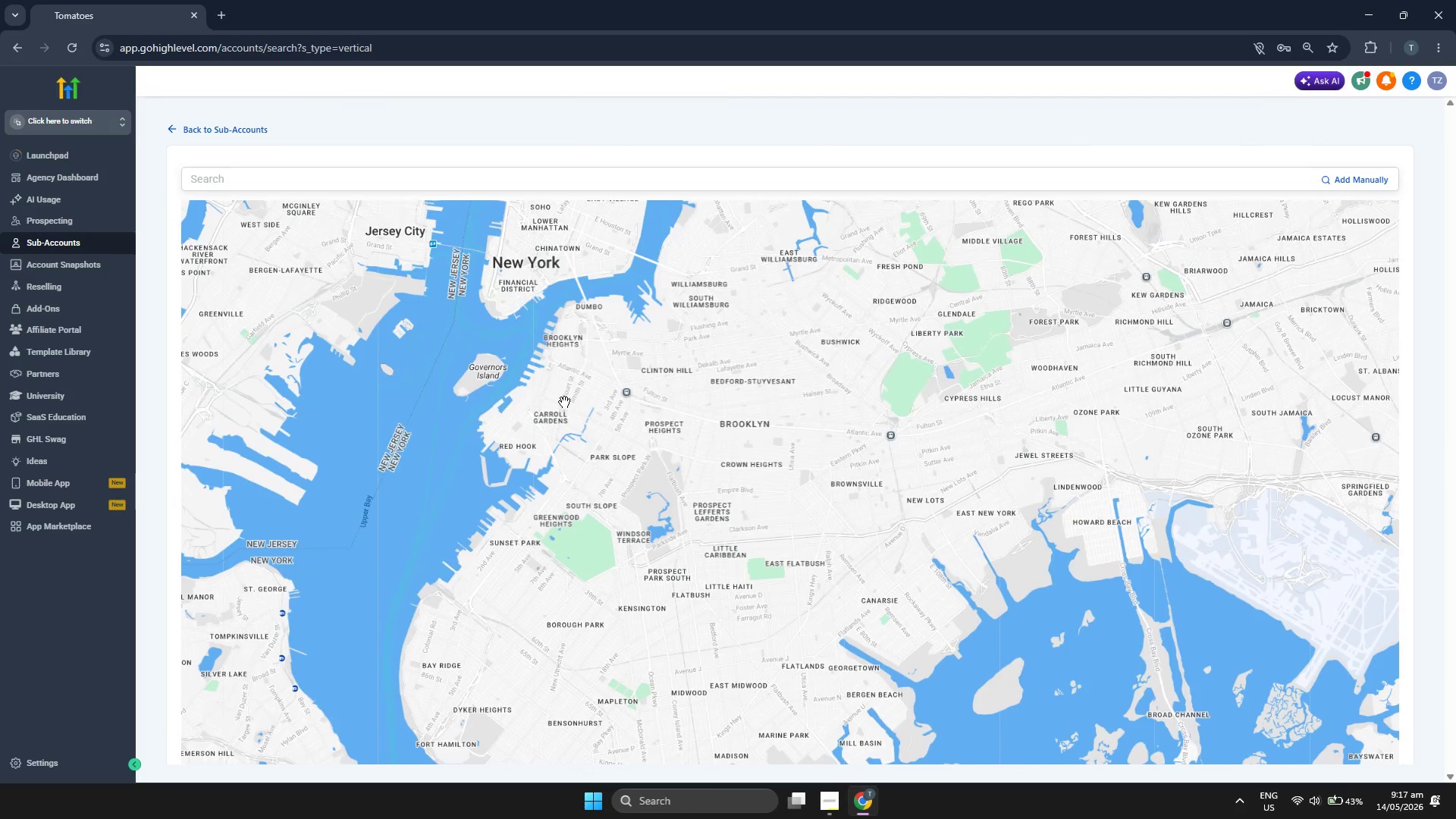 
left_click_drag(start_coordinate=[564, 402], to_coordinate=[554, 431])
 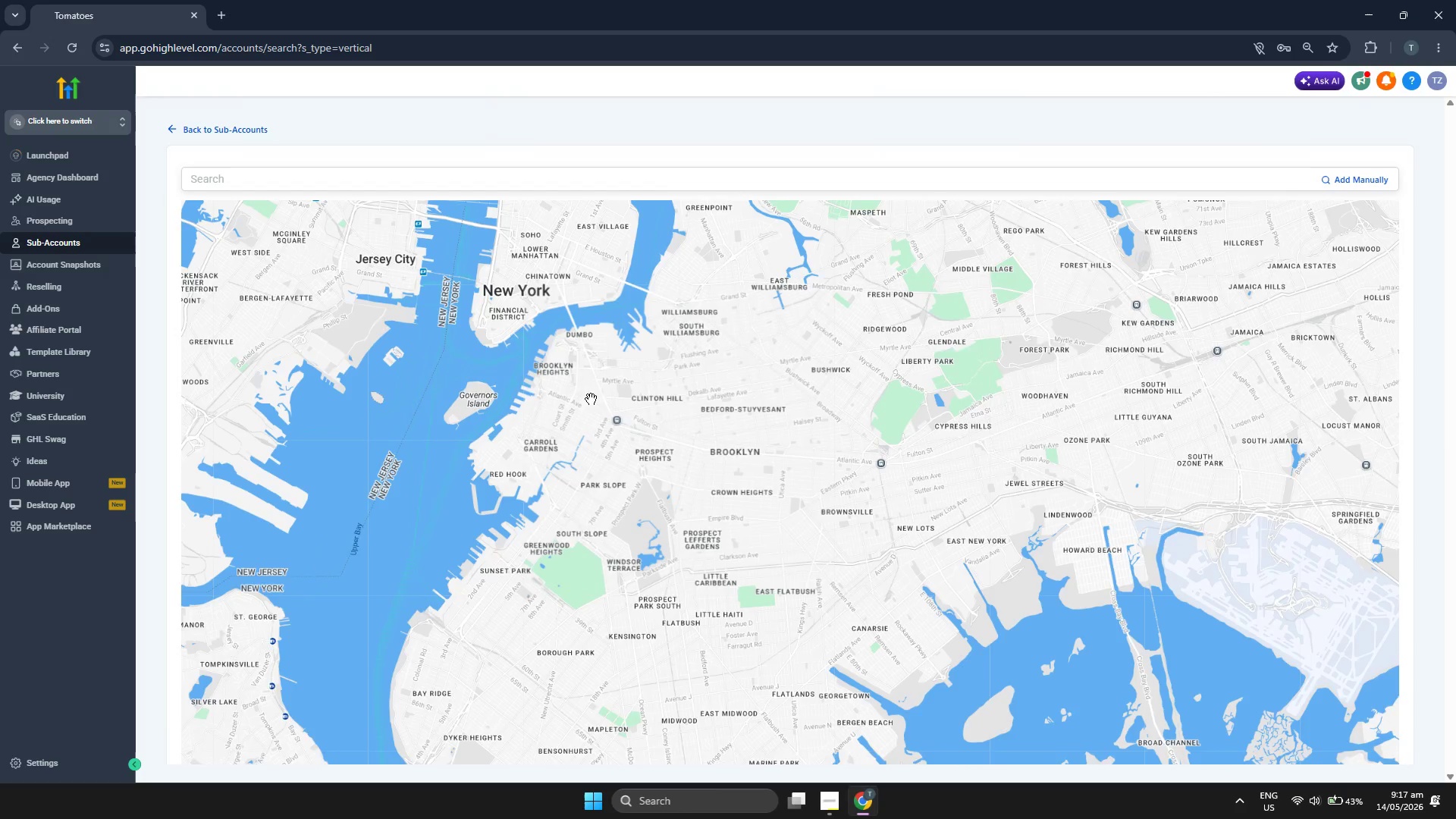 
left_click_drag(start_coordinate=[591, 399], to_coordinate=[588, 428])
 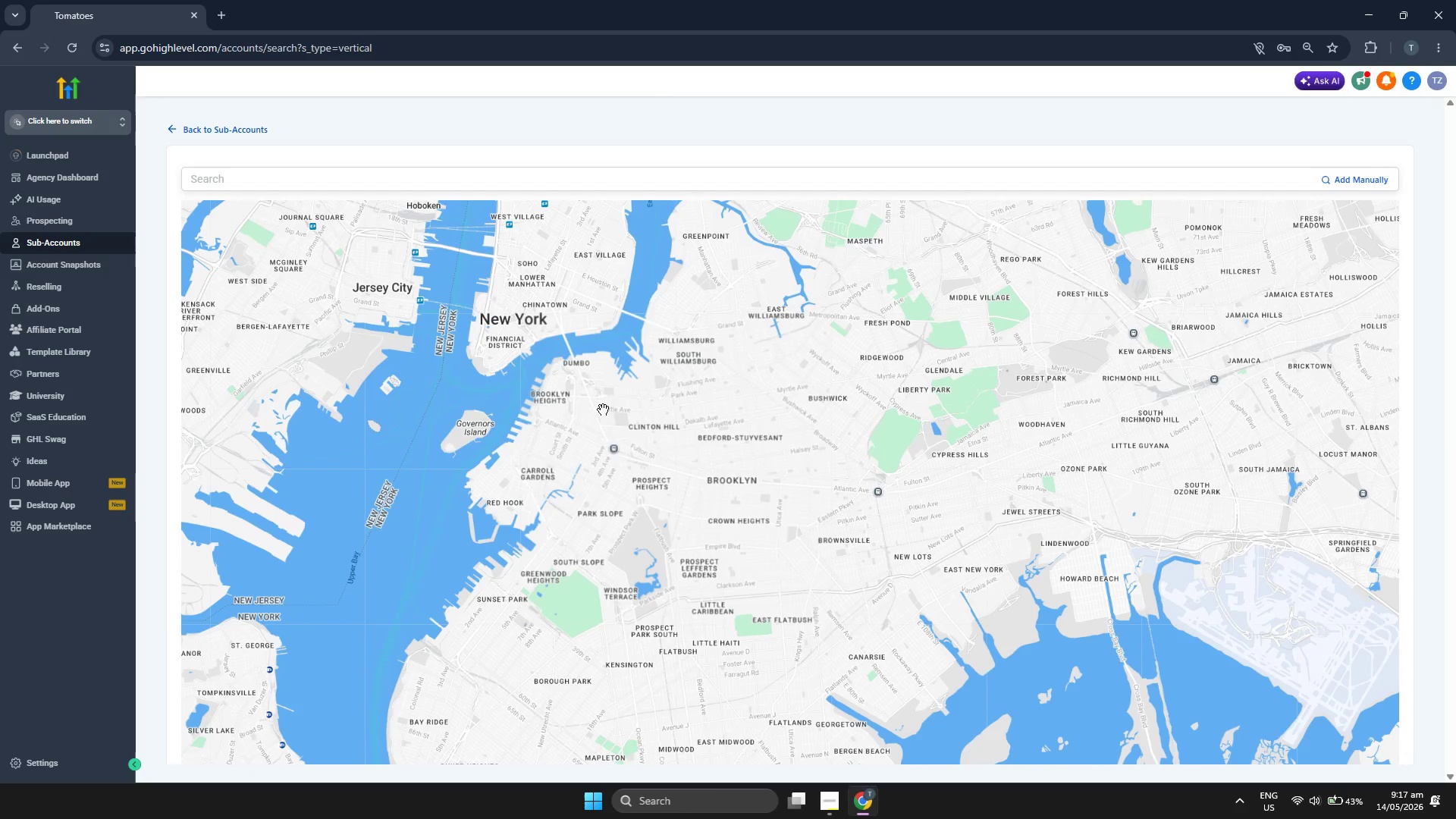 
left_click_drag(start_coordinate=[603, 410], to_coordinate=[588, 453])
 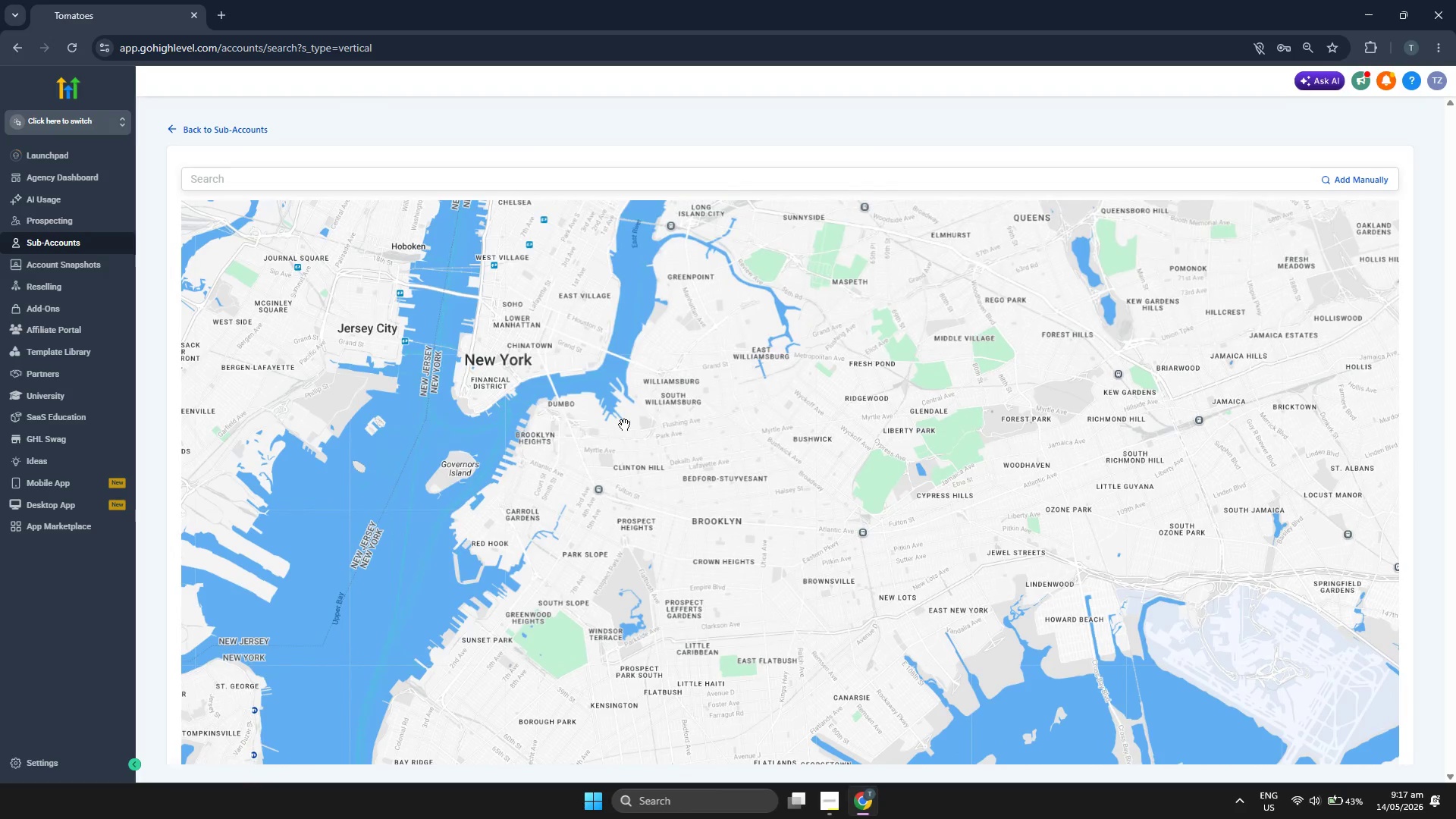 
left_click_drag(start_coordinate=[625, 425], to_coordinate=[616, 469])
 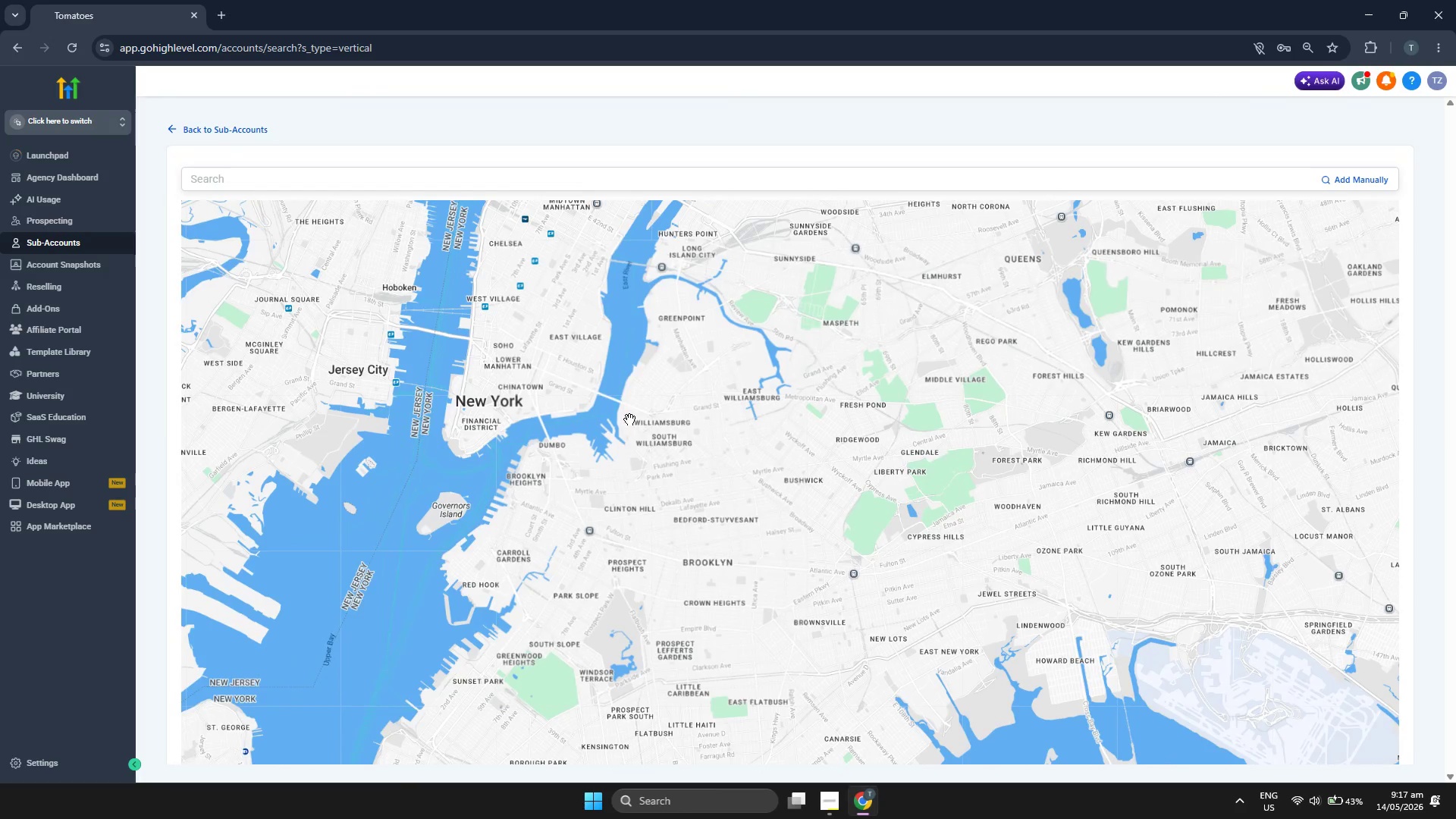 
left_click_drag(start_coordinate=[629, 419], to_coordinate=[607, 469])
 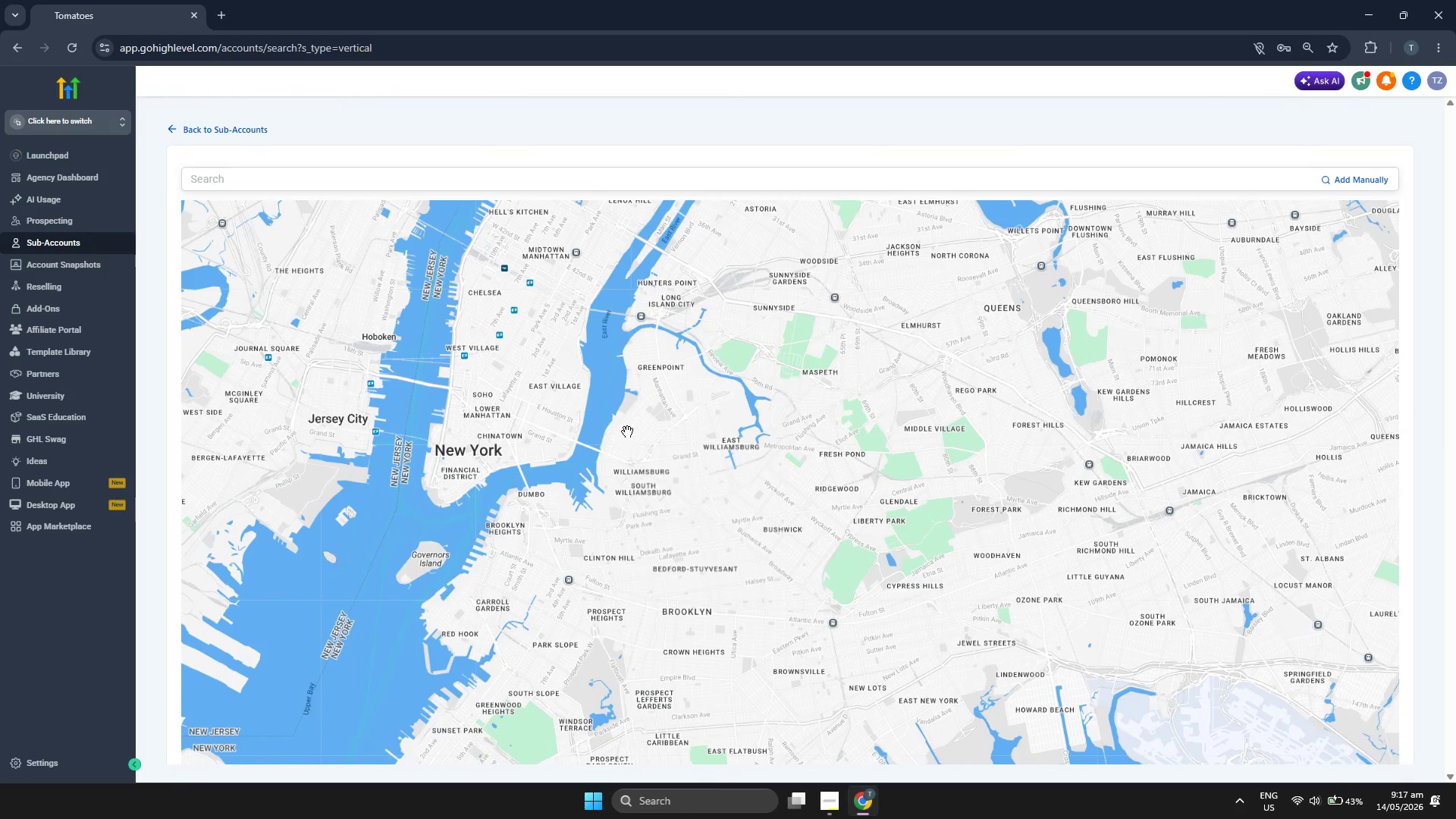 
left_click_drag(start_coordinate=[627, 431], to_coordinate=[613, 480])
 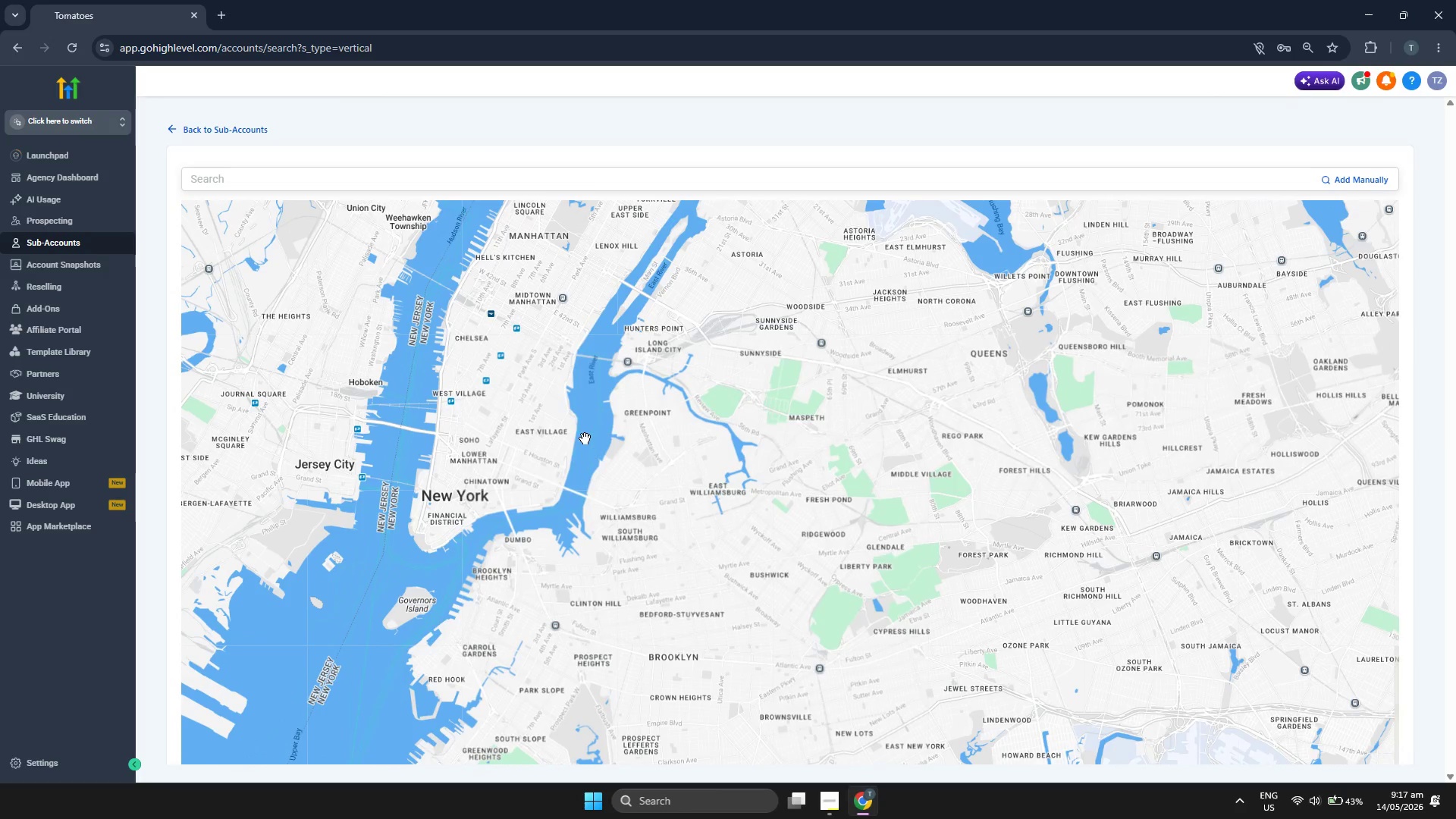 
left_click_drag(start_coordinate=[585, 438], to_coordinate=[591, 477])
 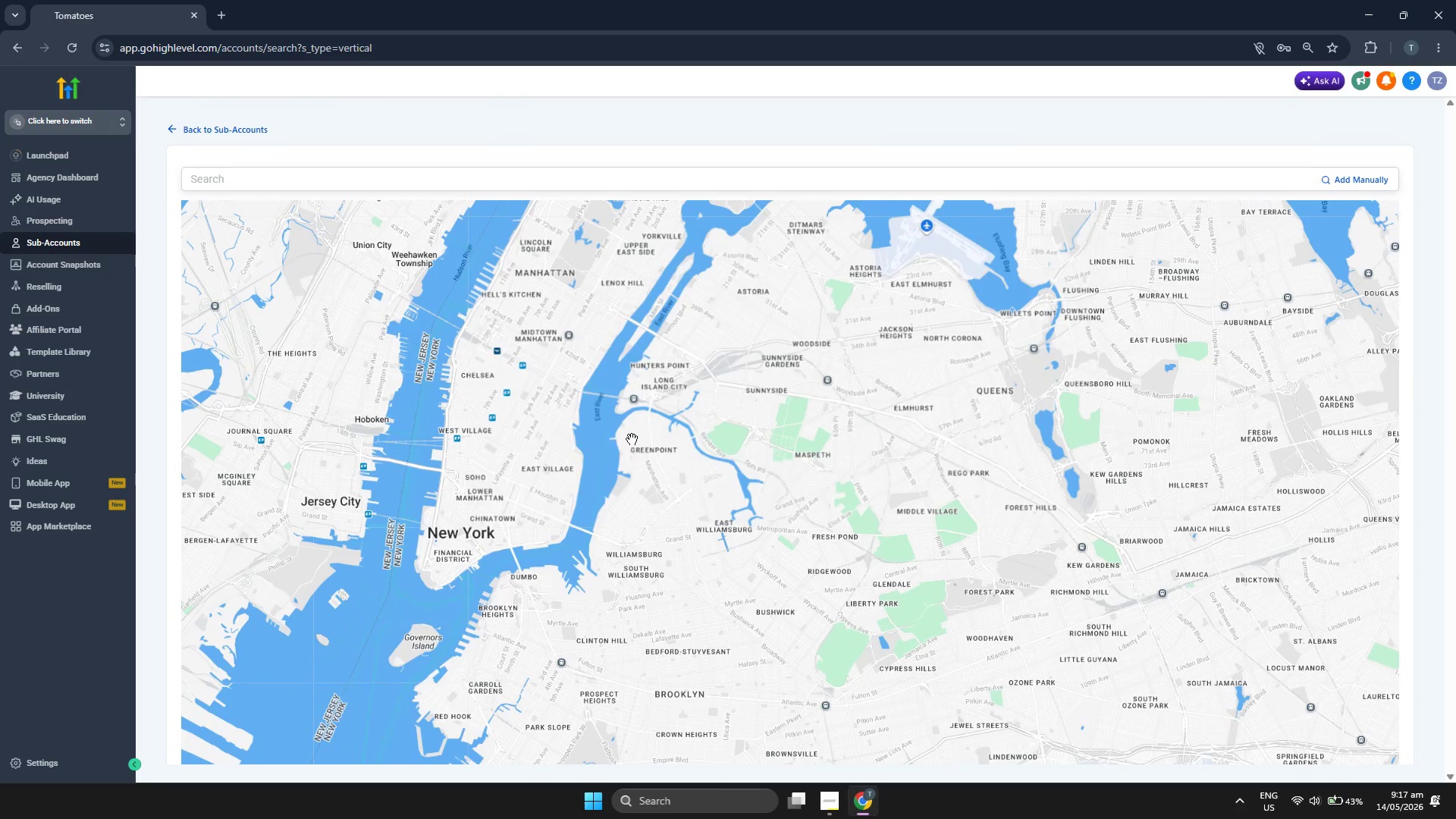 
left_click_drag(start_coordinate=[632, 439], to_coordinate=[627, 476])
 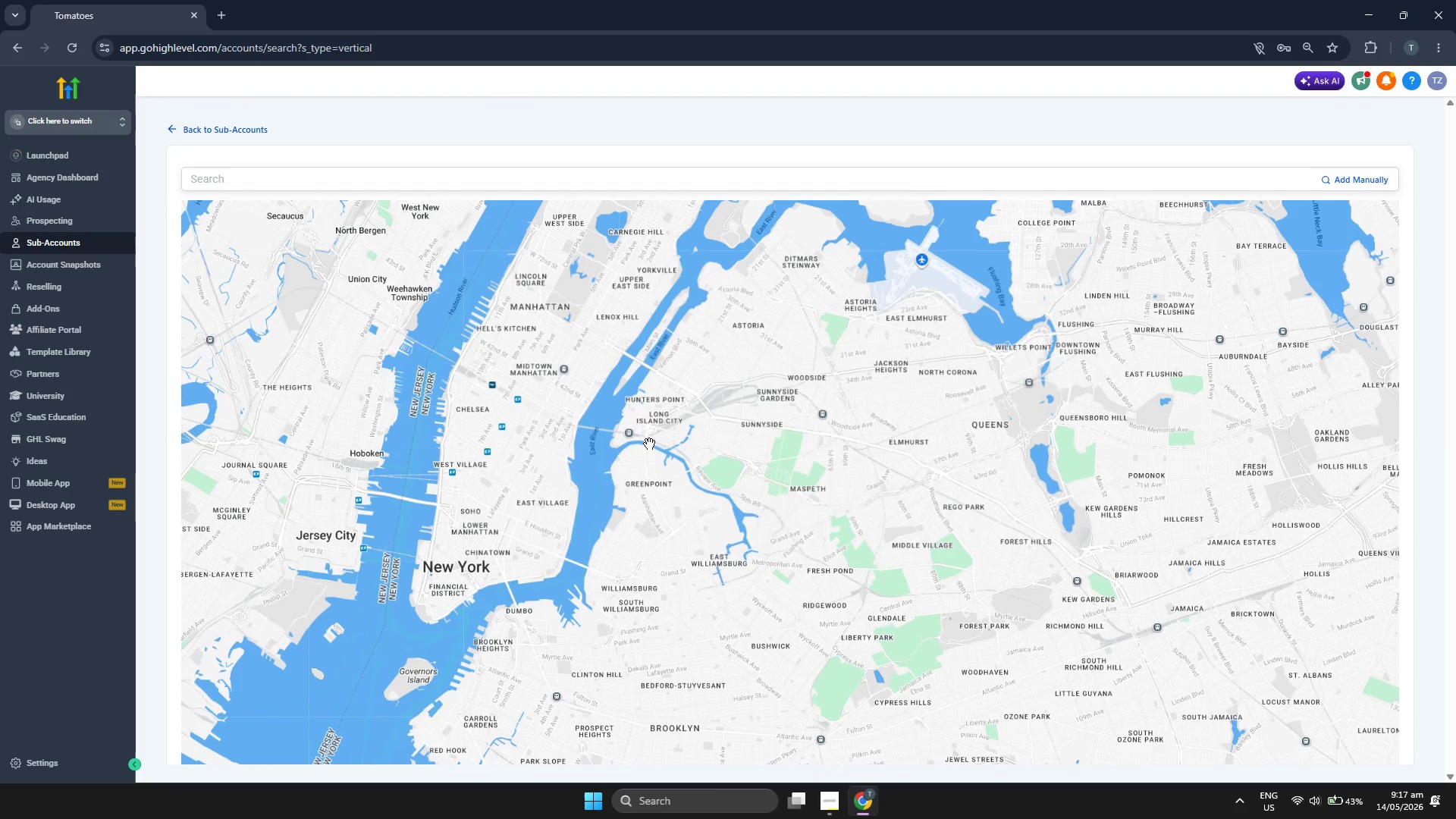 
left_click_drag(start_coordinate=[649, 444], to_coordinate=[649, 473])
 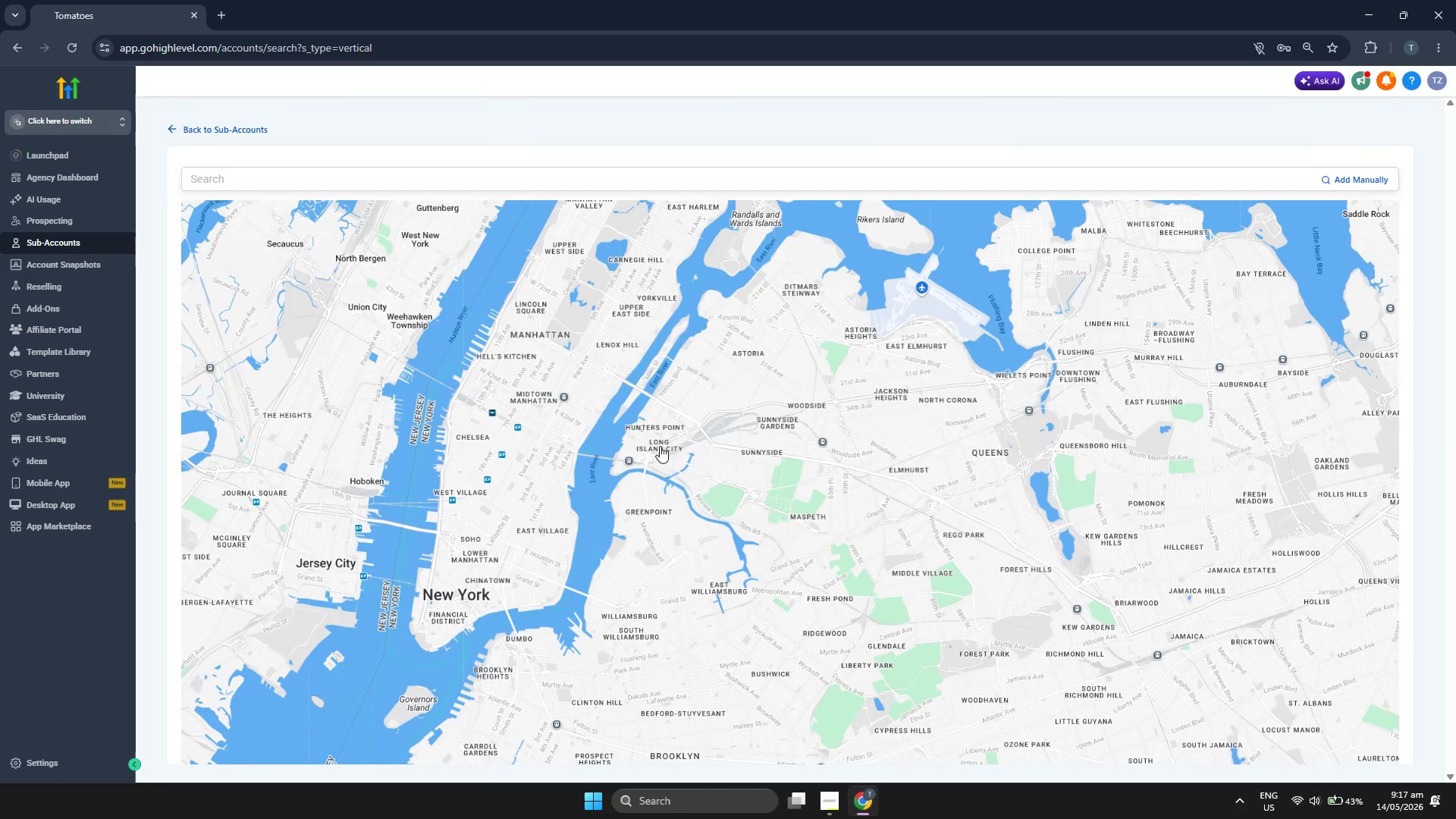 
left_click_drag(start_coordinate=[660, 446], to_coordinate=[645, 483])
 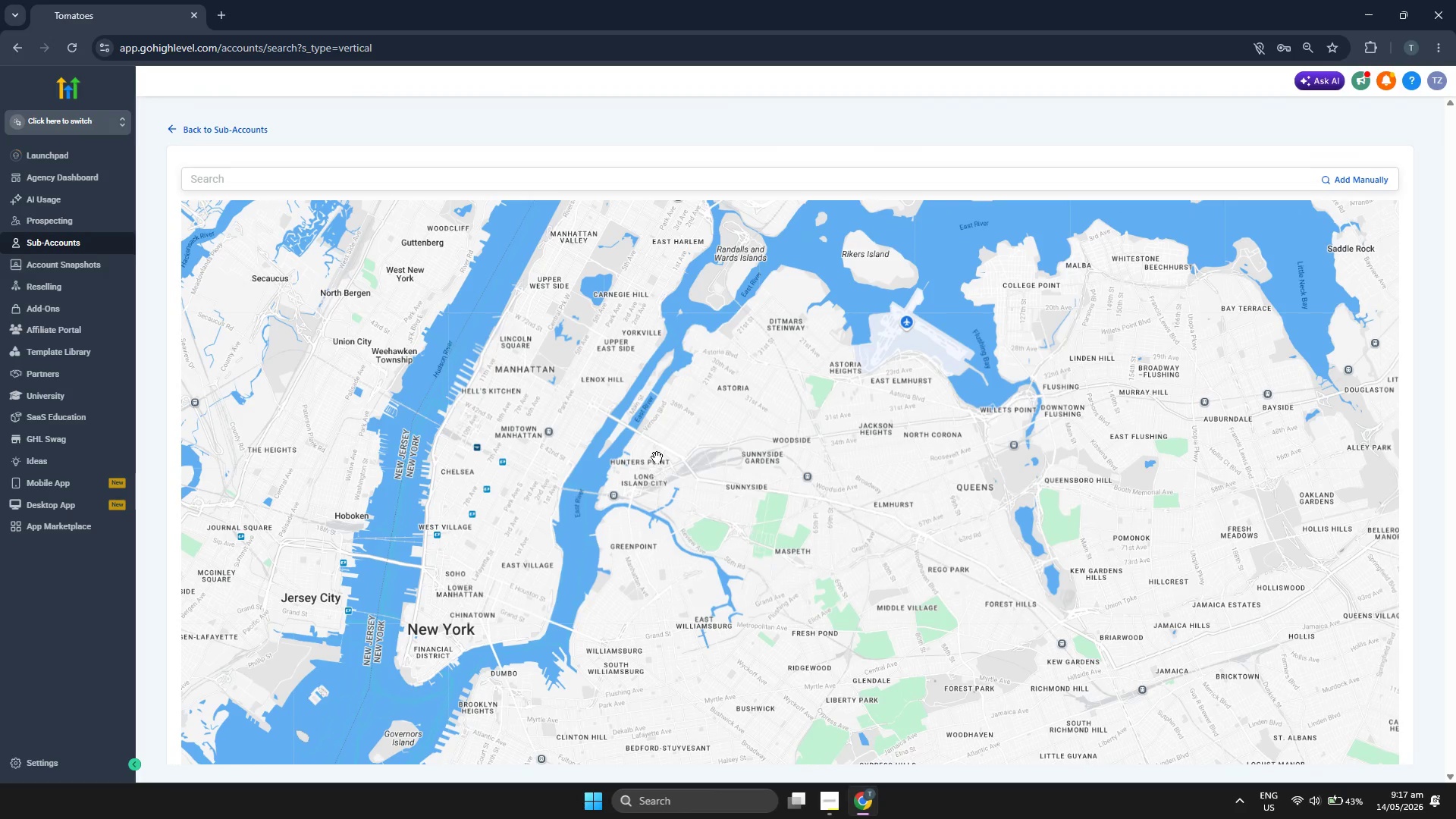 
left_click_drag(start_coordinate=[657, 457], to_coordinate=[646, 499])
 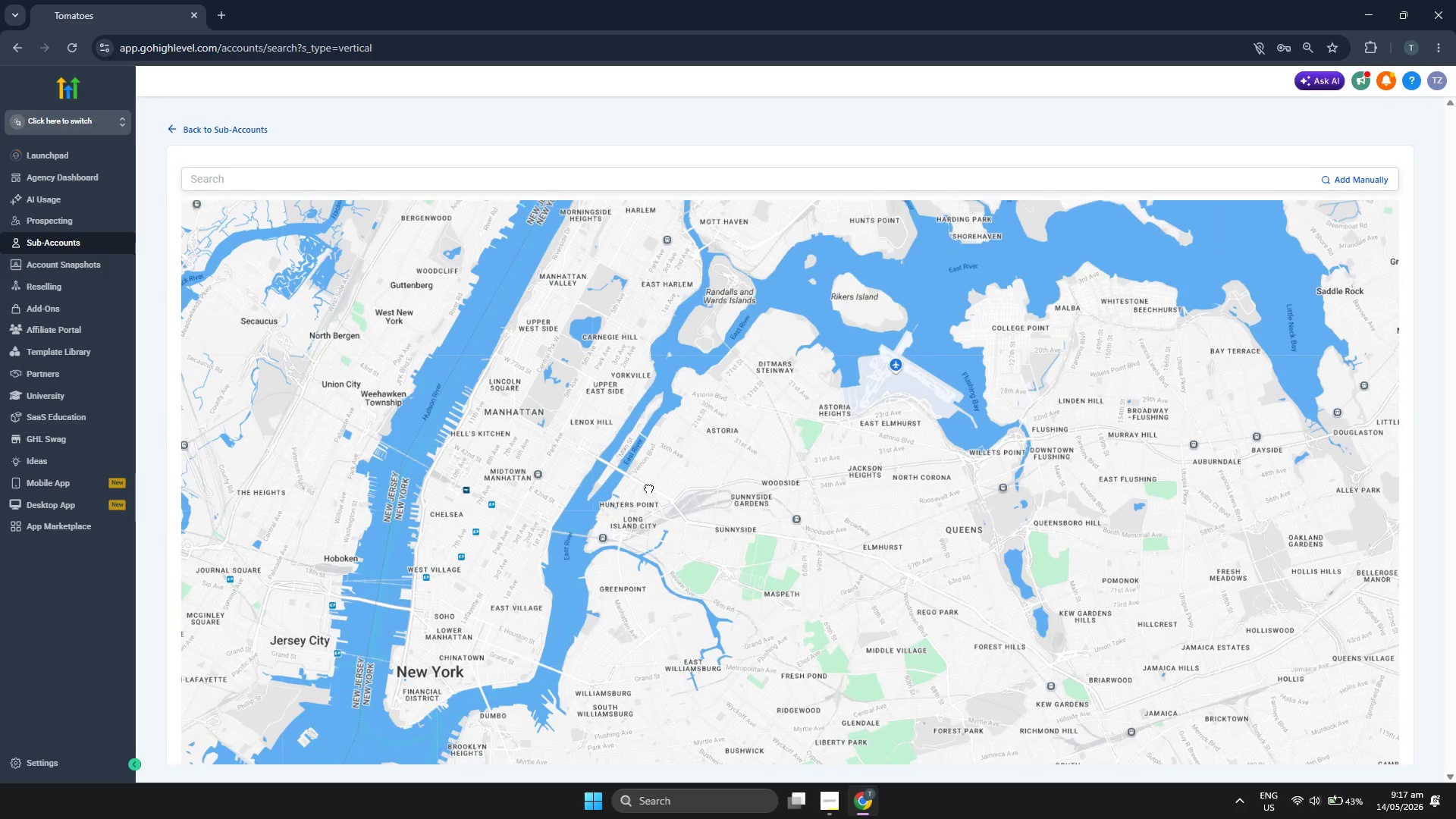 
left_click_drag(start_coordinate=[650, 475], to_coordinate=[570, 483])
 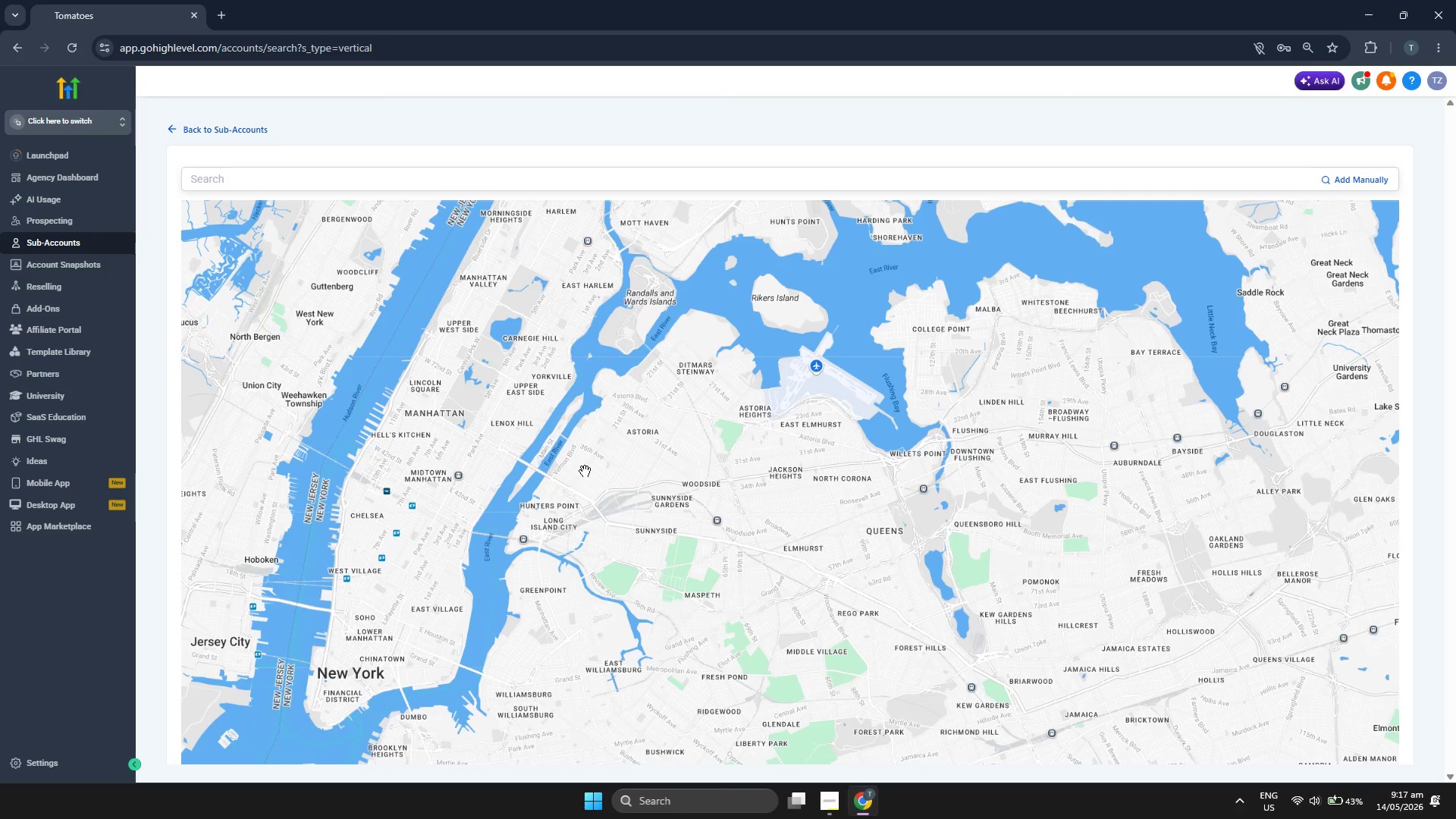 
scroll: coordinate [585, 471], scroll_direction: down, amount: 1.0
 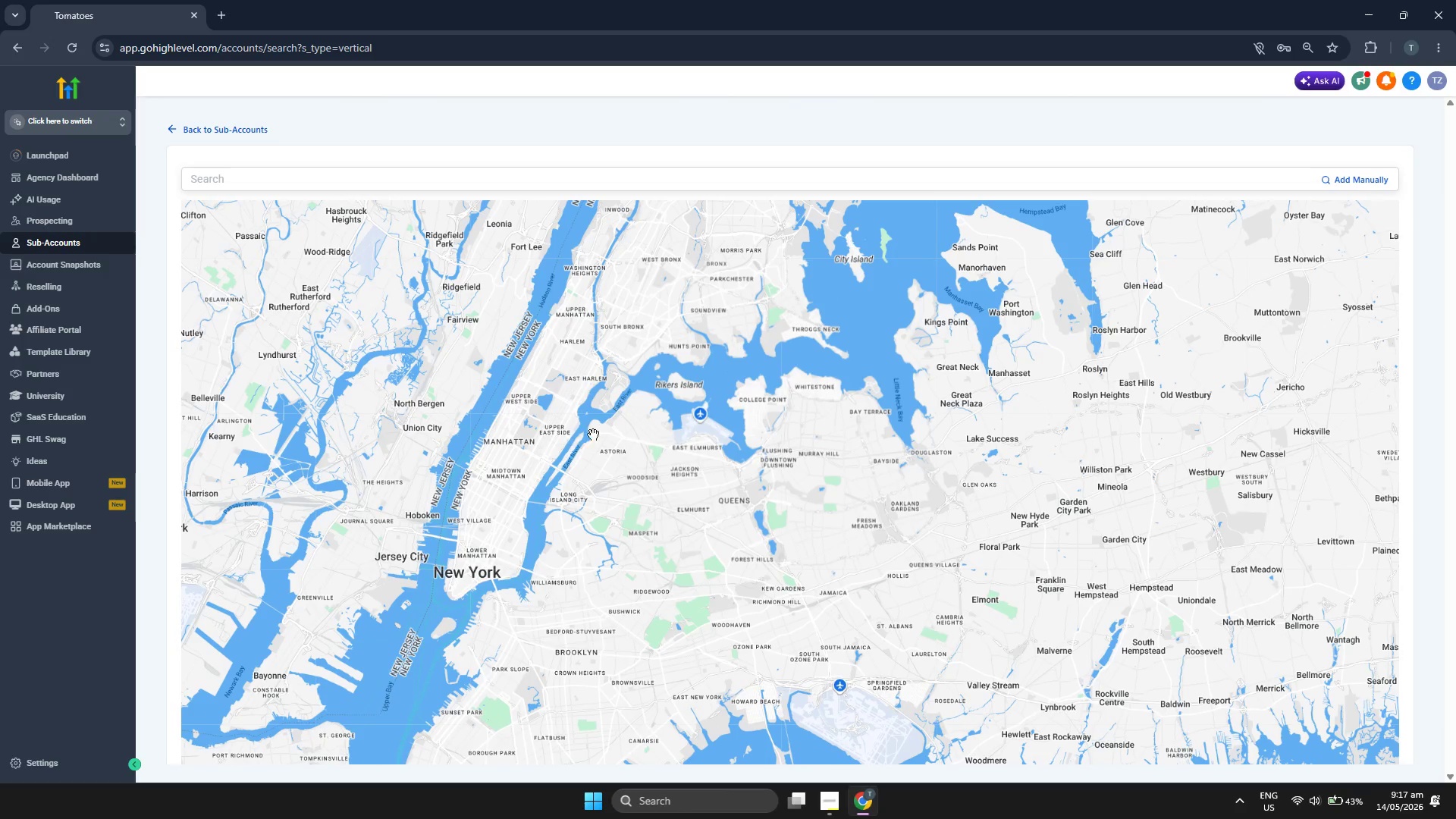 
left_click_drag(start_coordinate=[620, 490], to_coordinate=[609, 463])
 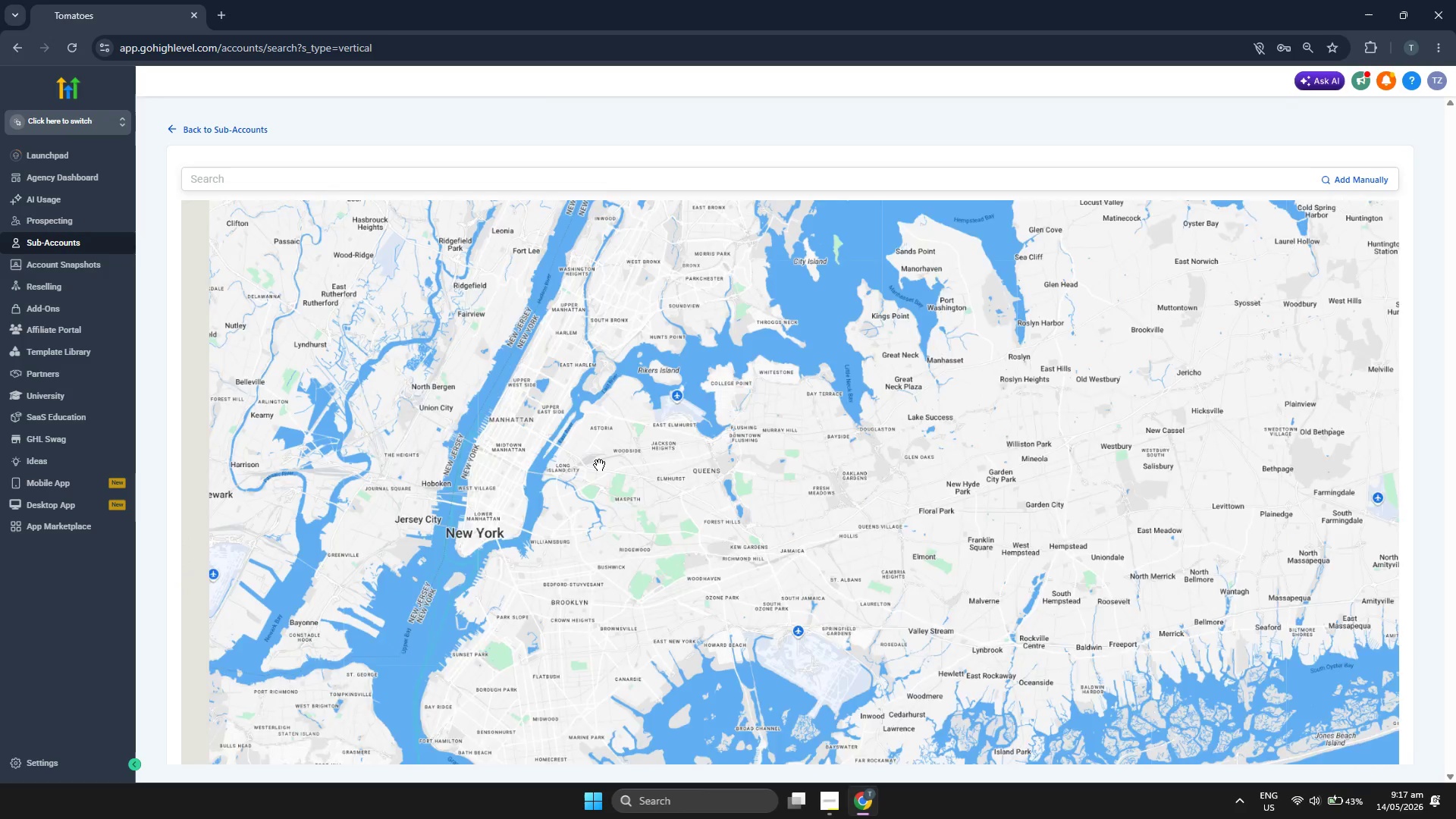 
scroll: coordinate [599, 465], scroll_direction: down, amount: 1.0
 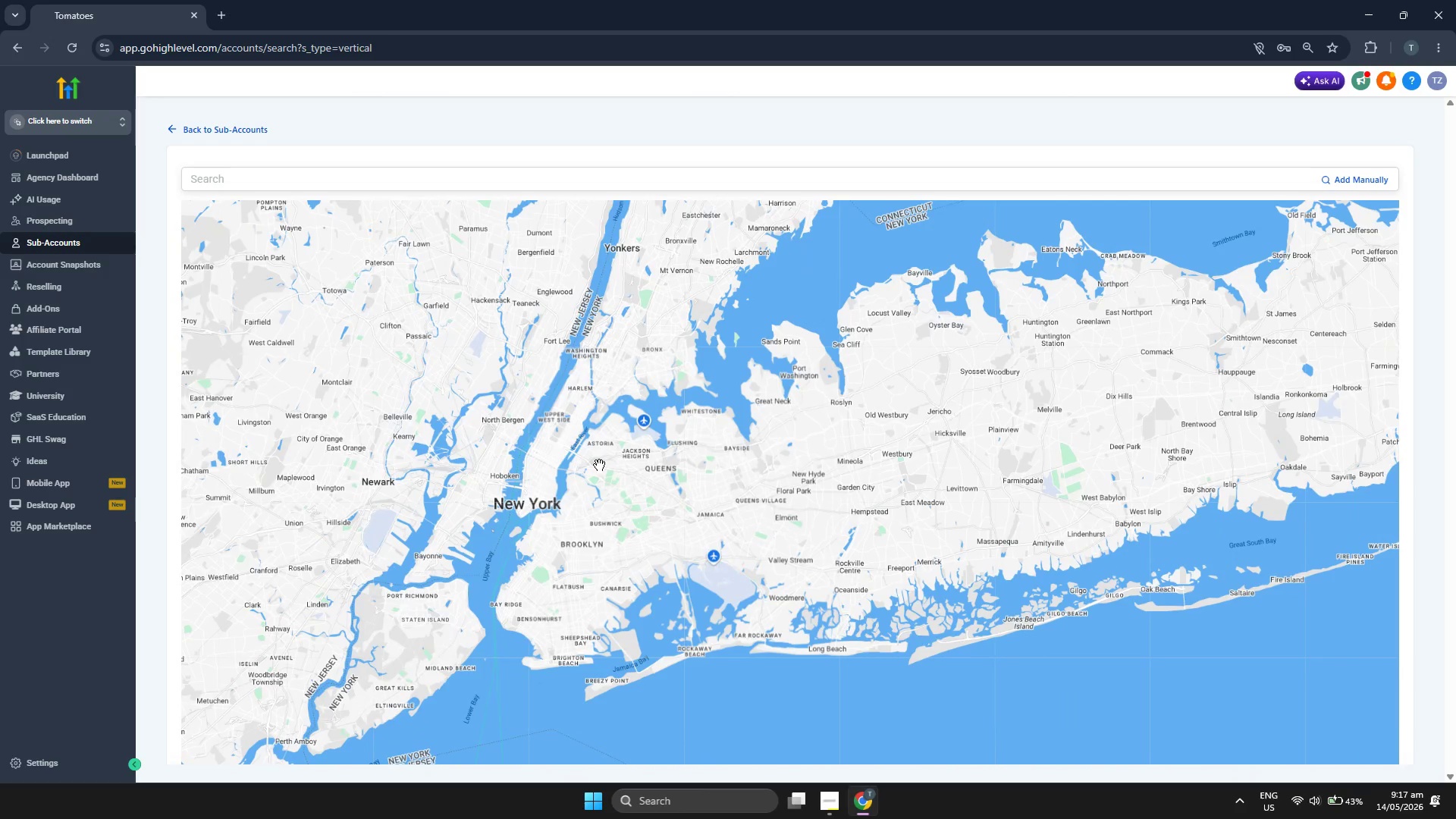 
scroll: coordinate [598, 488], scroll_direction: up, amount: 1.0
 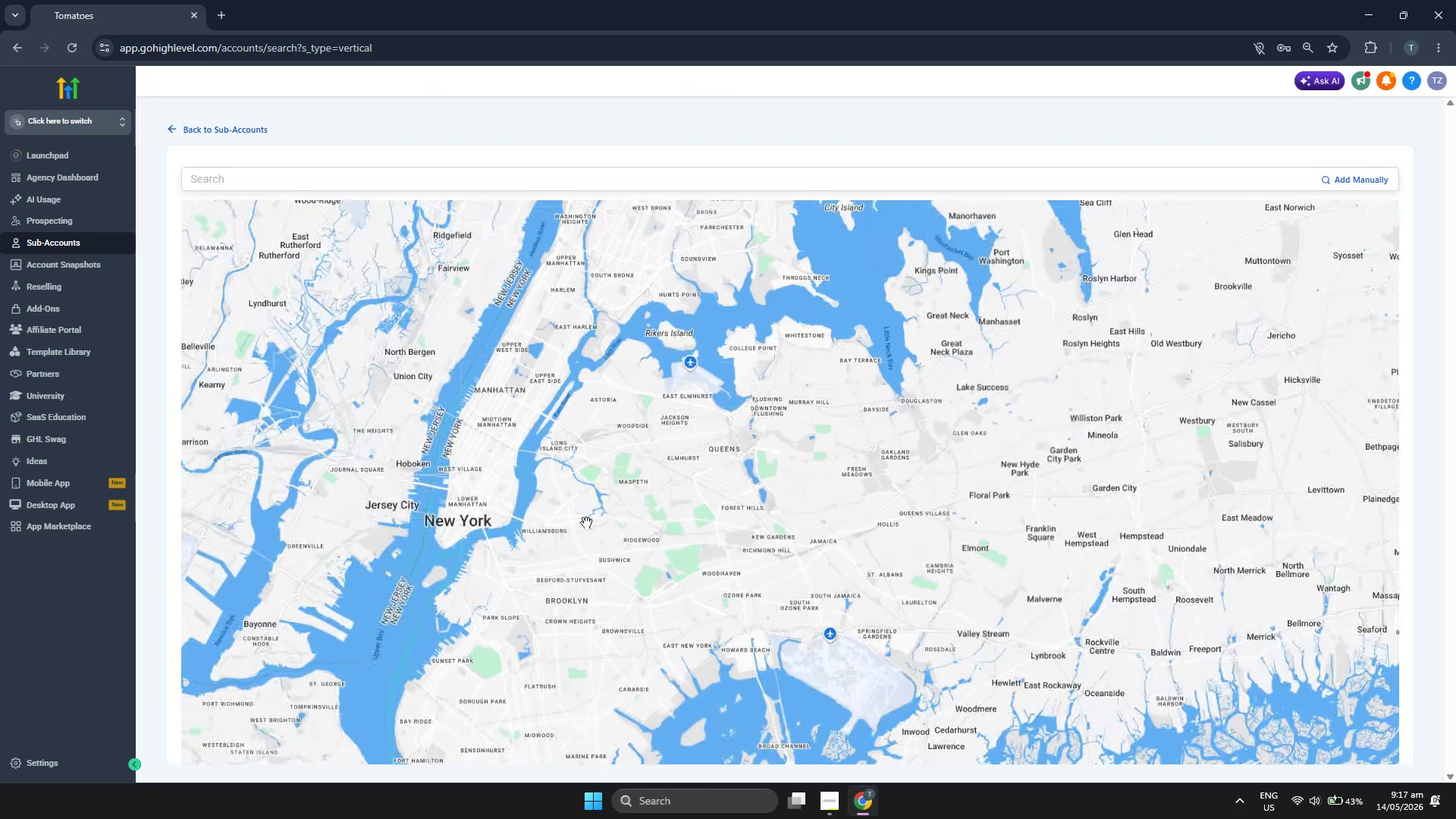 
left_click_drag(start_coordinate=[586, 525], to_coordinate=[539, 444])
 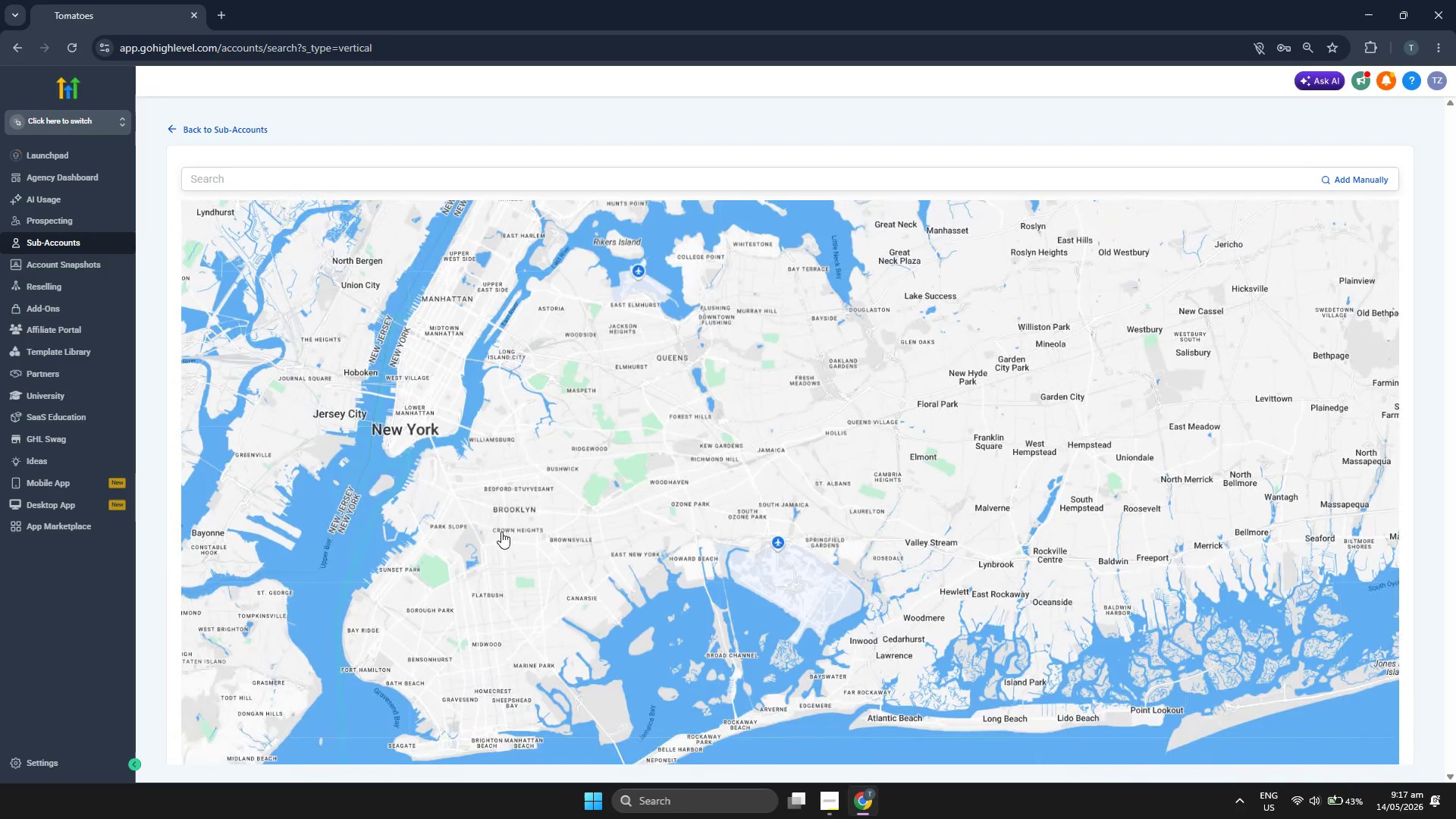 
left_click_drag(start_coordinate=[501, 532], to_coordinate=[539, 484])
 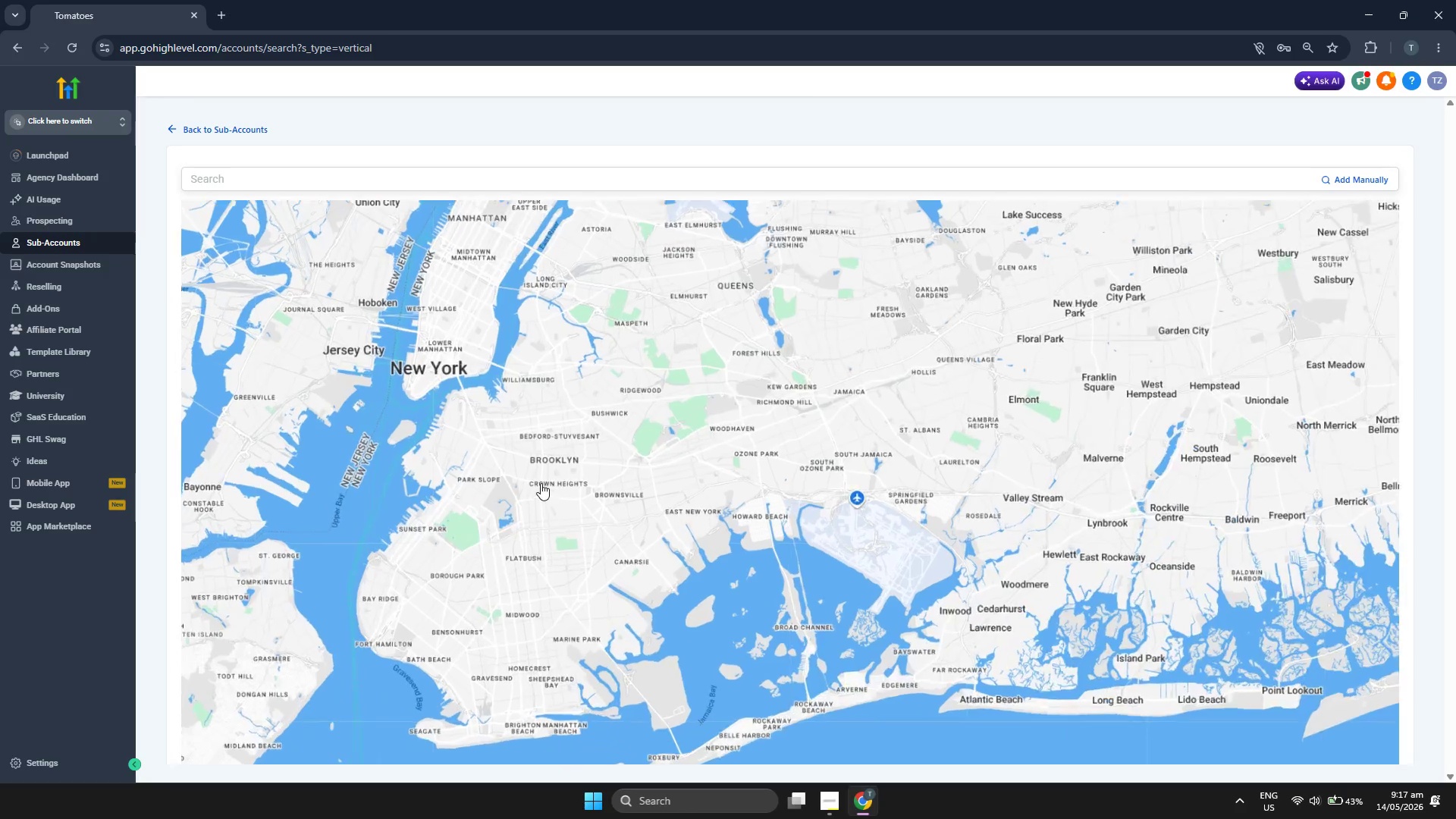 
scroll: coordinate [506, 498], scroll_direction: up, amount: 2.0
 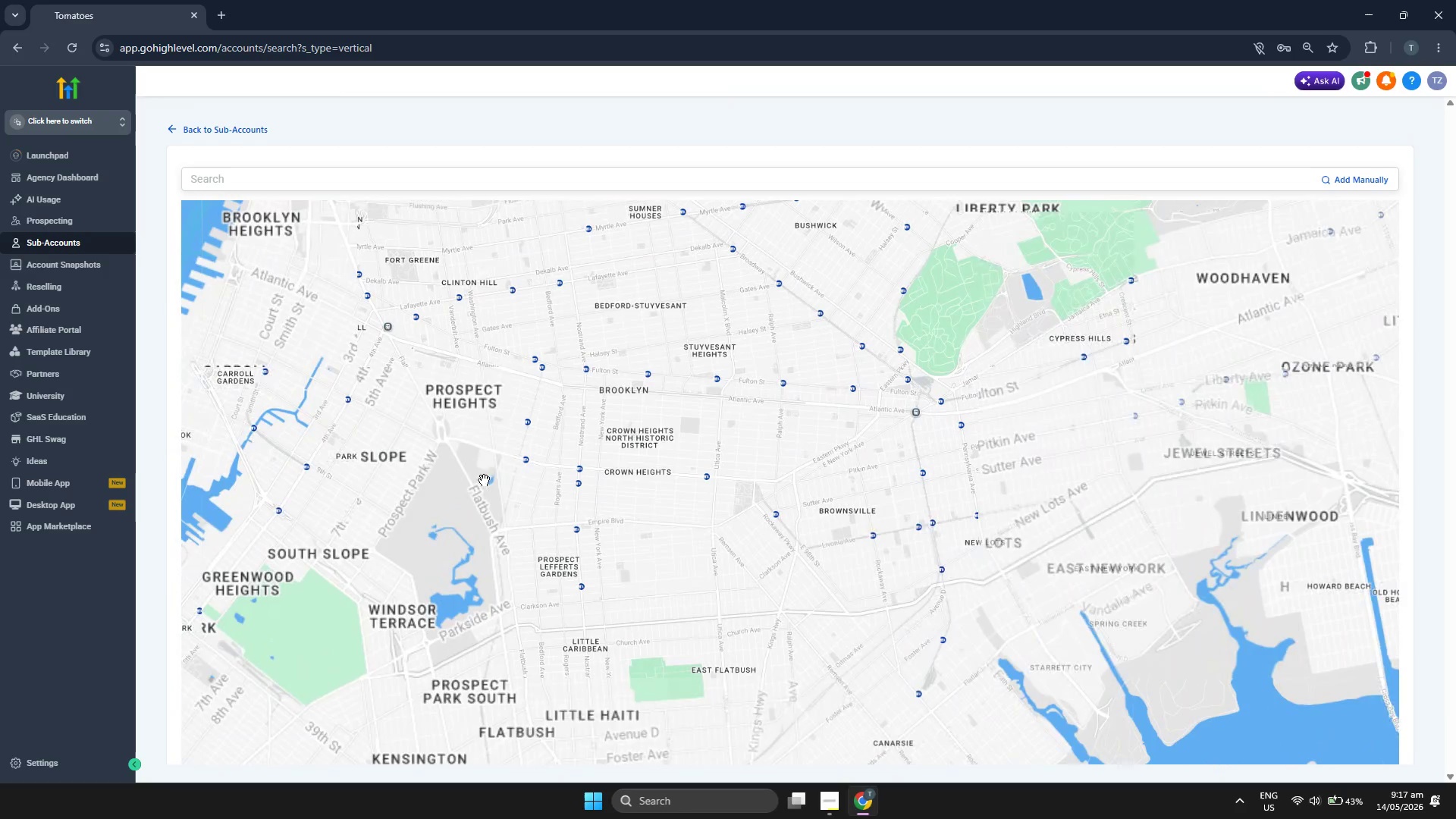 
left_click_drag(start_coordinate=[475, 478], to_coordinate=[551, 493])
 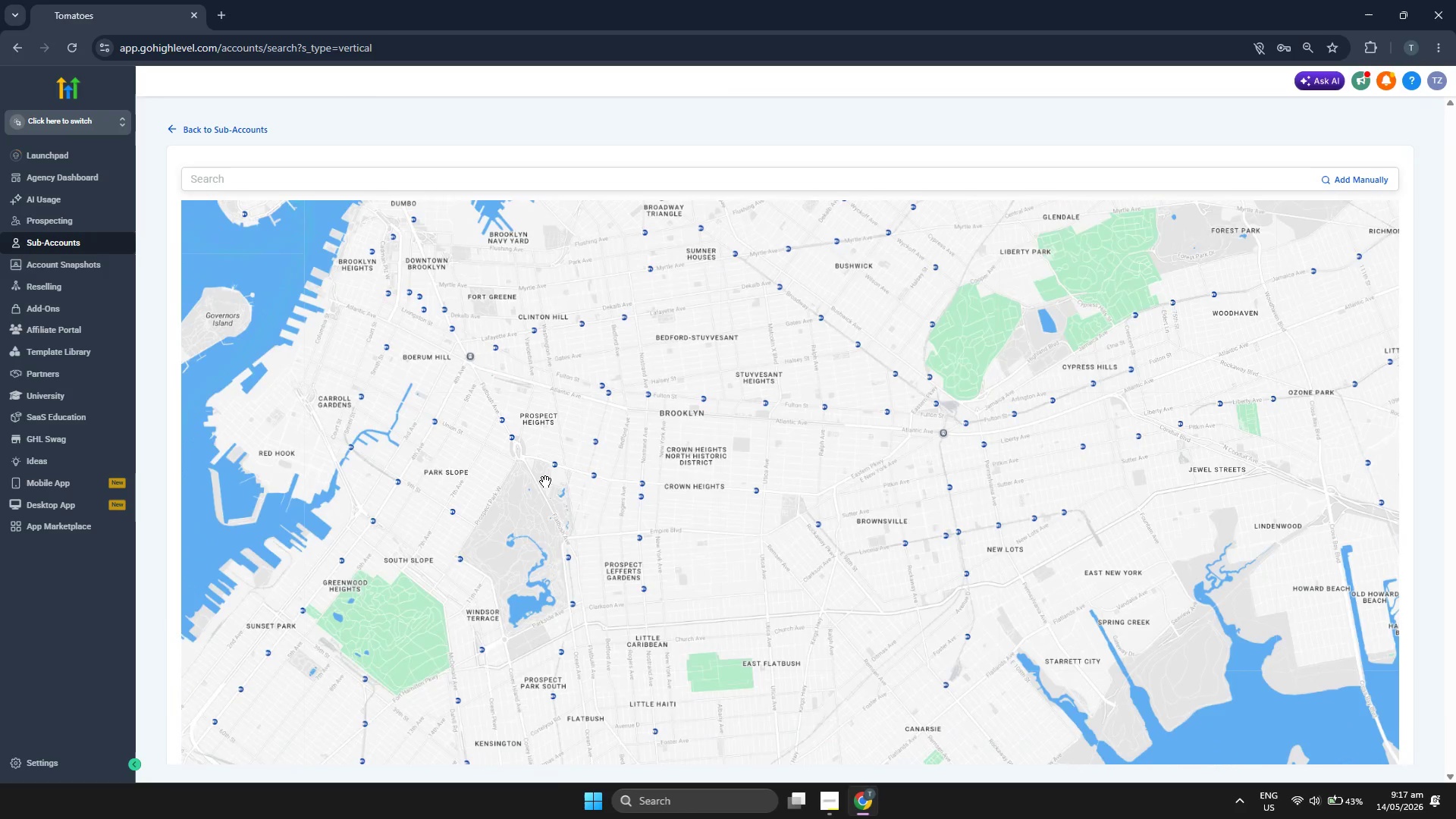 
left_click_drag(start_coordinate=[372, 416], to_coordinate=[527, 553])
 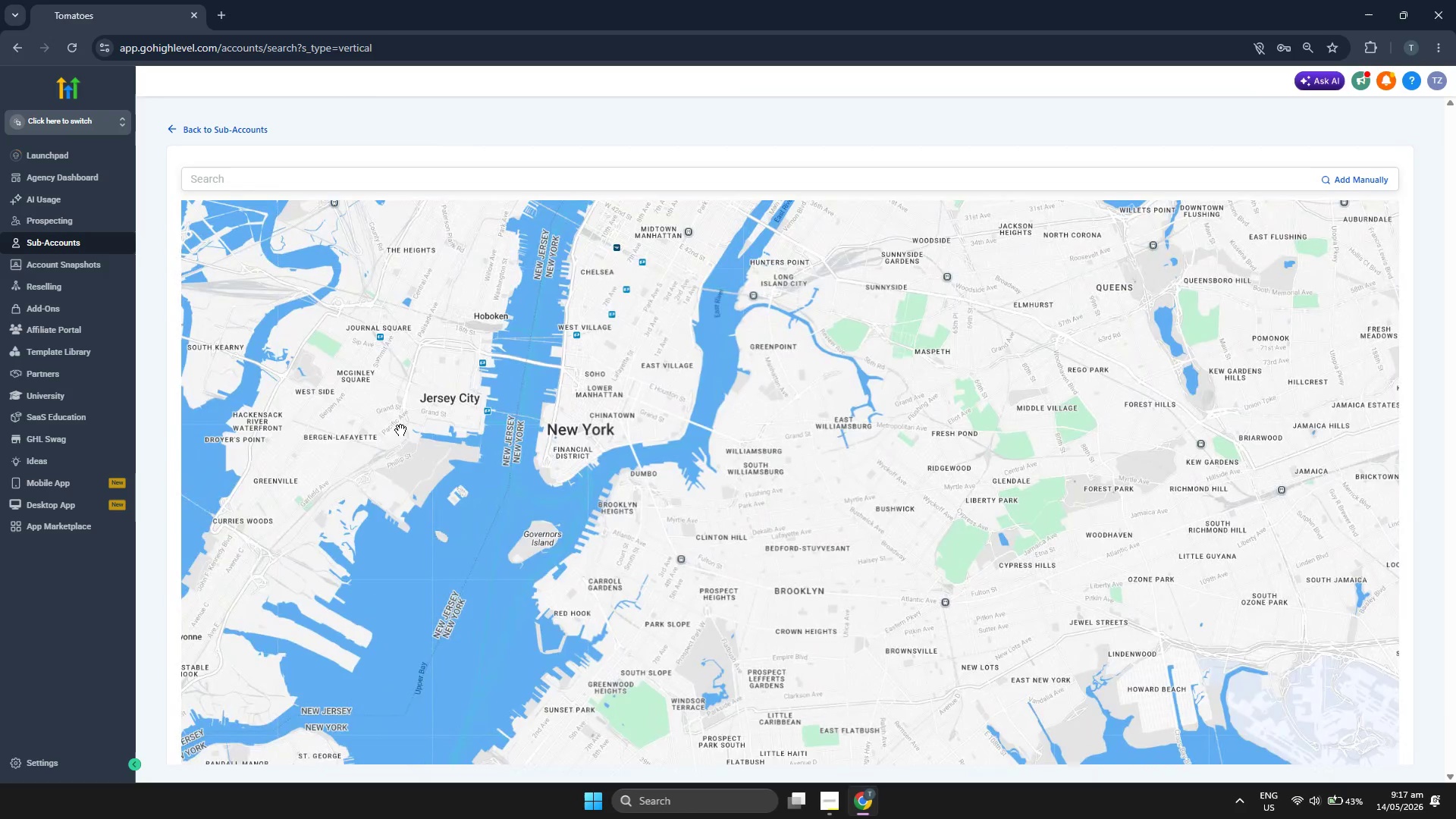 
scroll: coordinate [400, 430], scroll_direction: down, amount: 3.0
 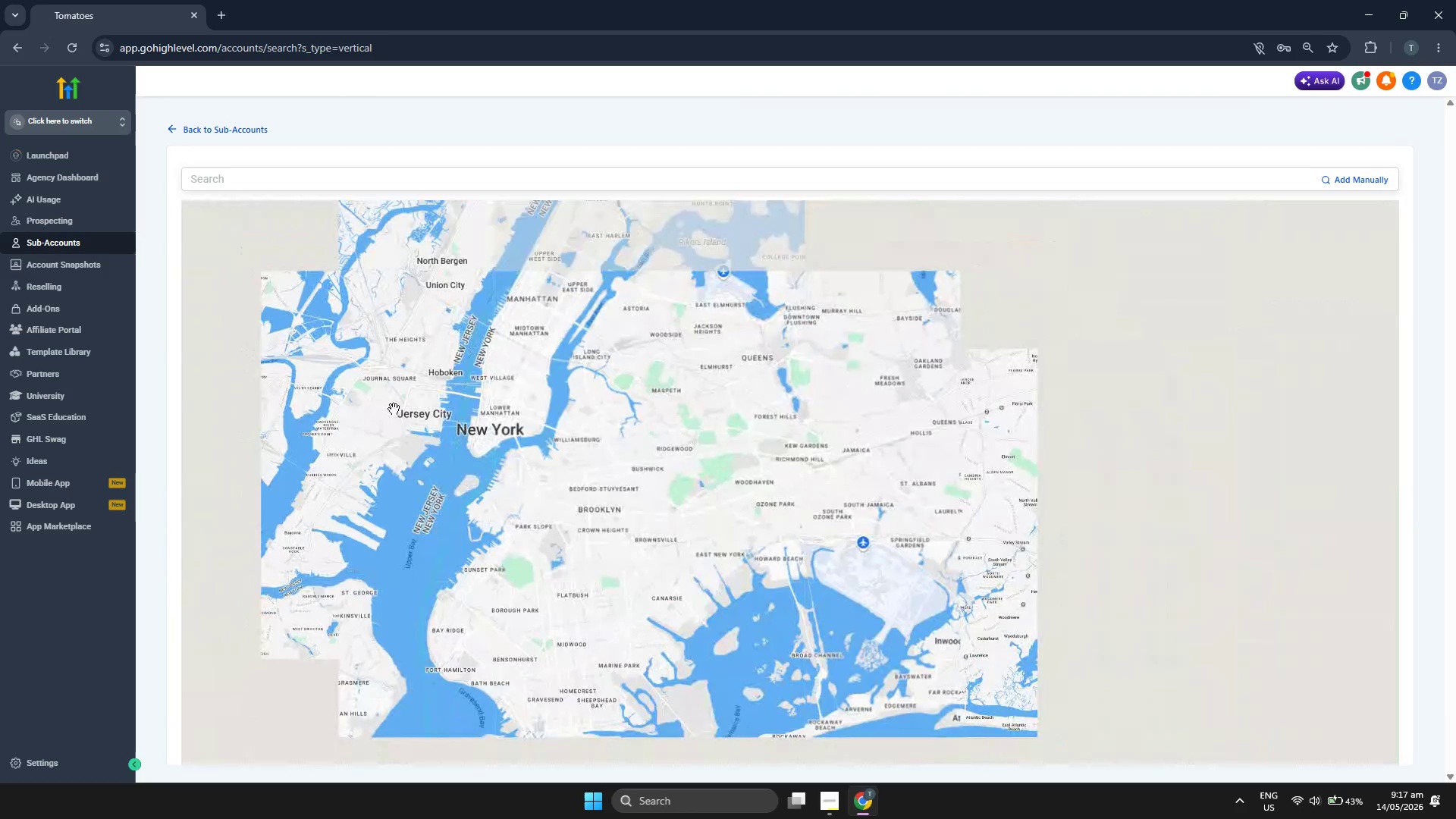 
left_click_drag(start_coordinate=[394, 409], to_coordinate=[489, 548])
 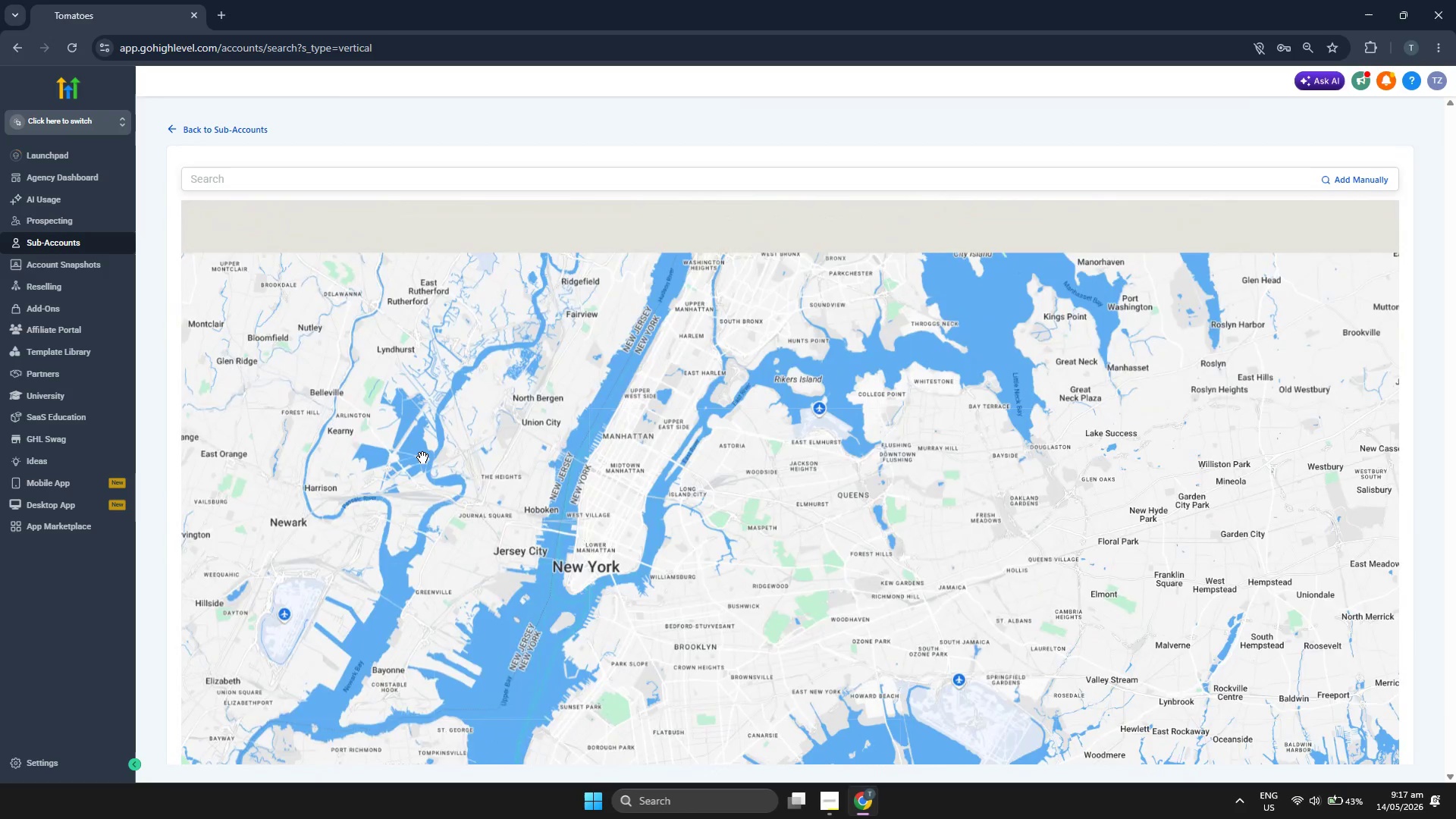 
scroll: coordinate [422, 457], scroll_direction: down, amount: 2.0
 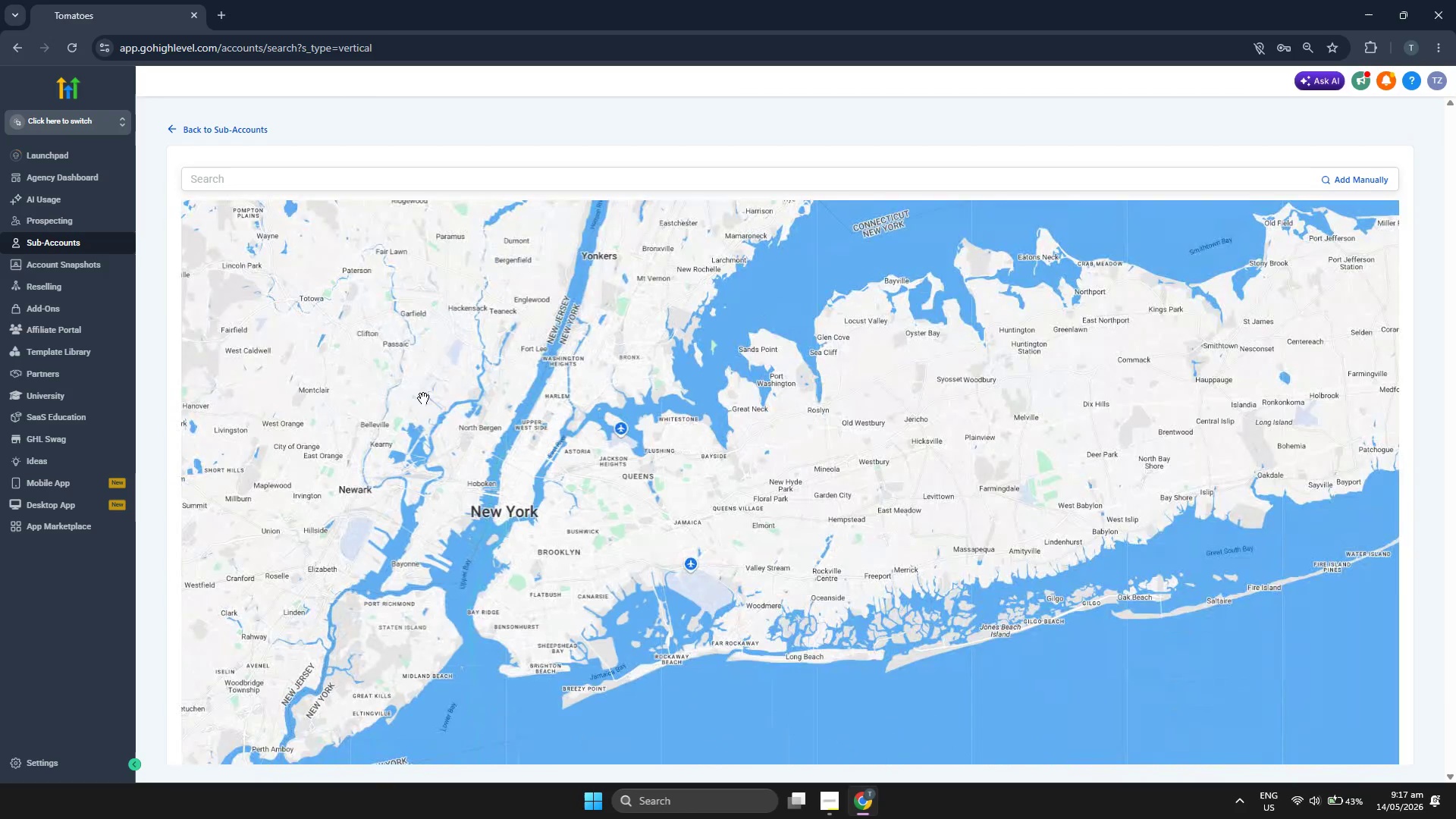 
left_click_drag(start_coordinate=[430, 407], to_coordinate=[473, 489])
 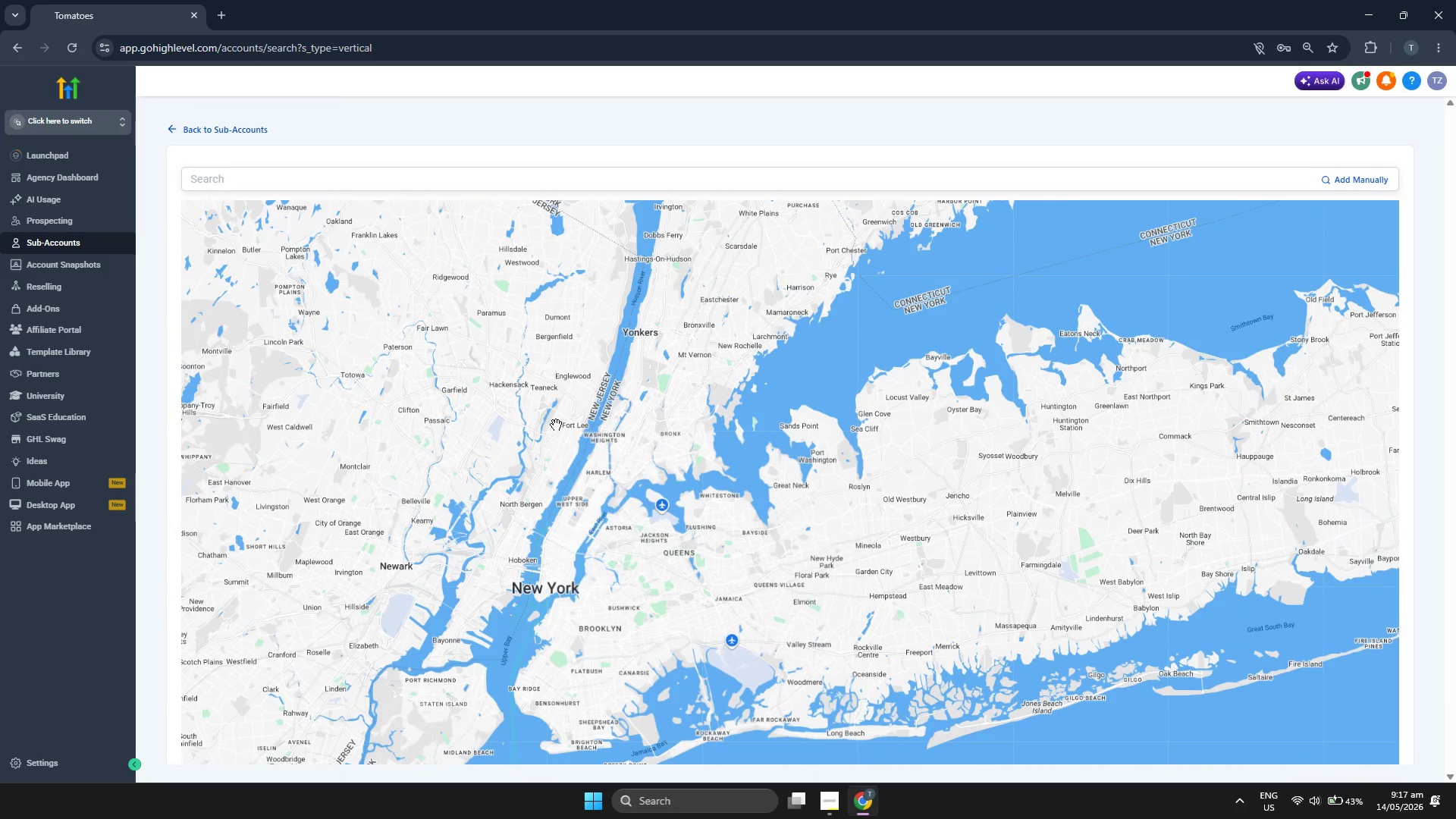 
left_click_drag(start_coordinate=[532, 416], to_coordinate=[531, 472])
 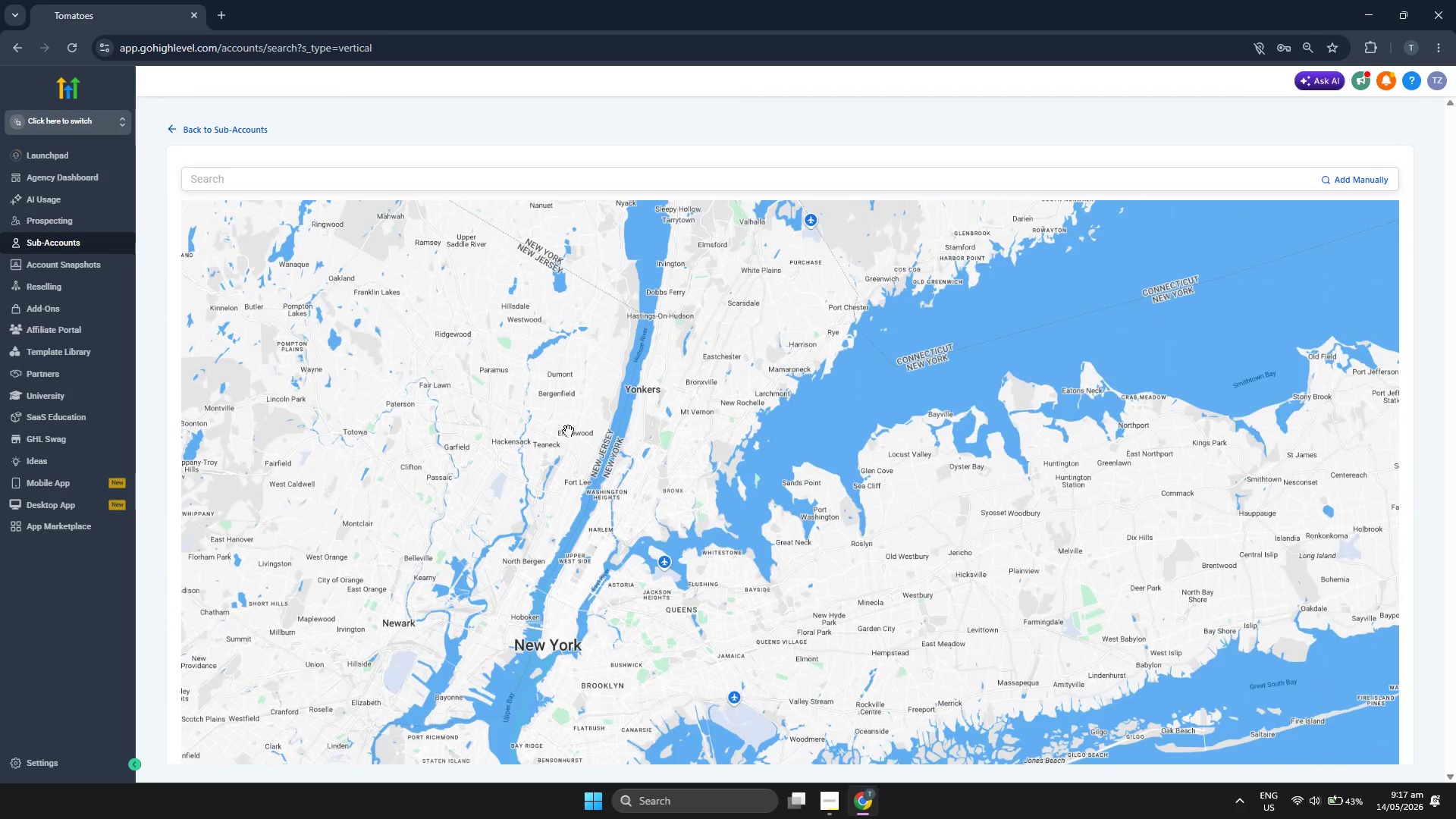 
scroll: coordinate [568, 431], scroll_direction: up, amount: 2.0
 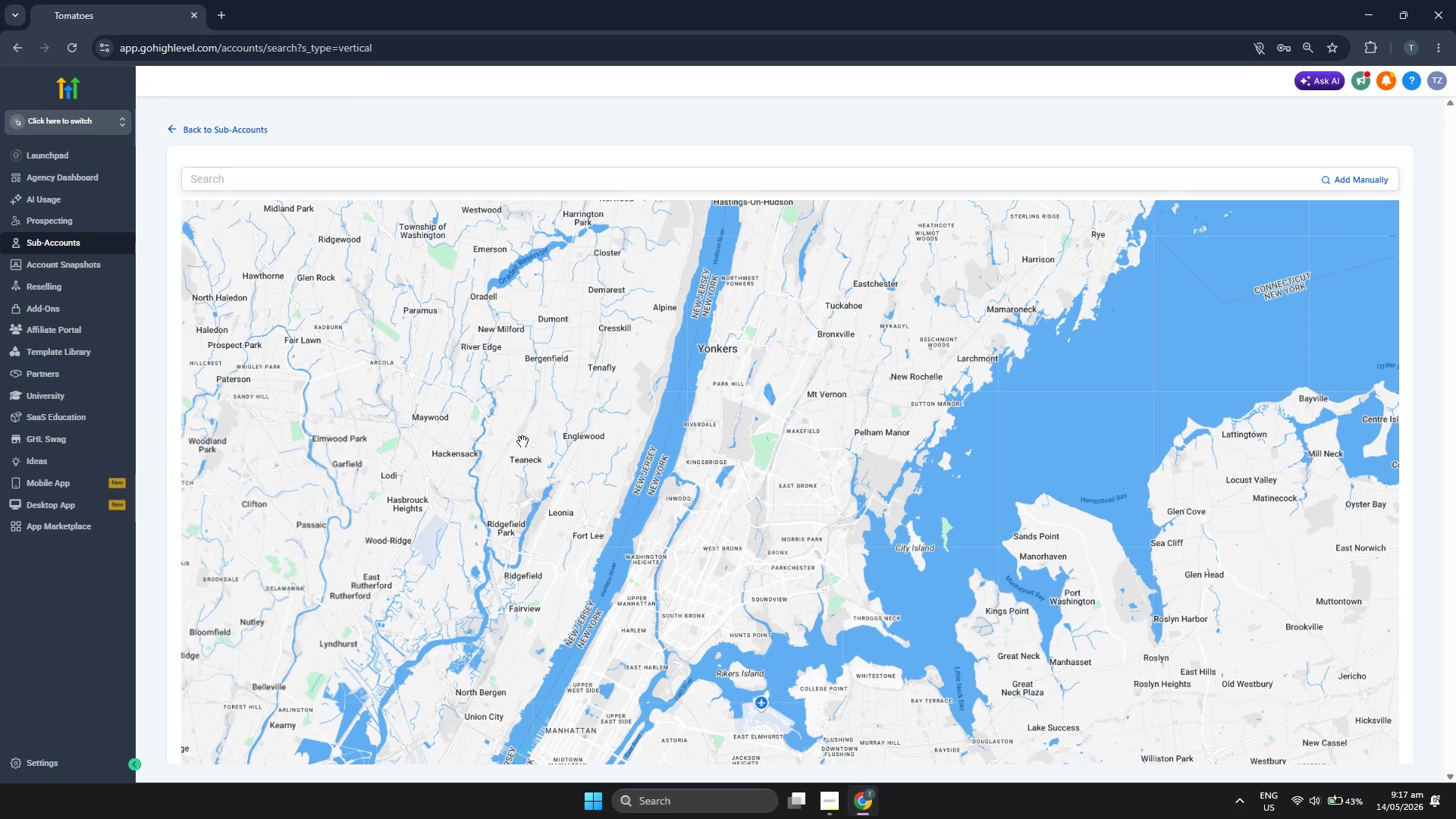 
left_click_drag(start_coordinate=[506, 453], to_coordinate=[531, 516])
 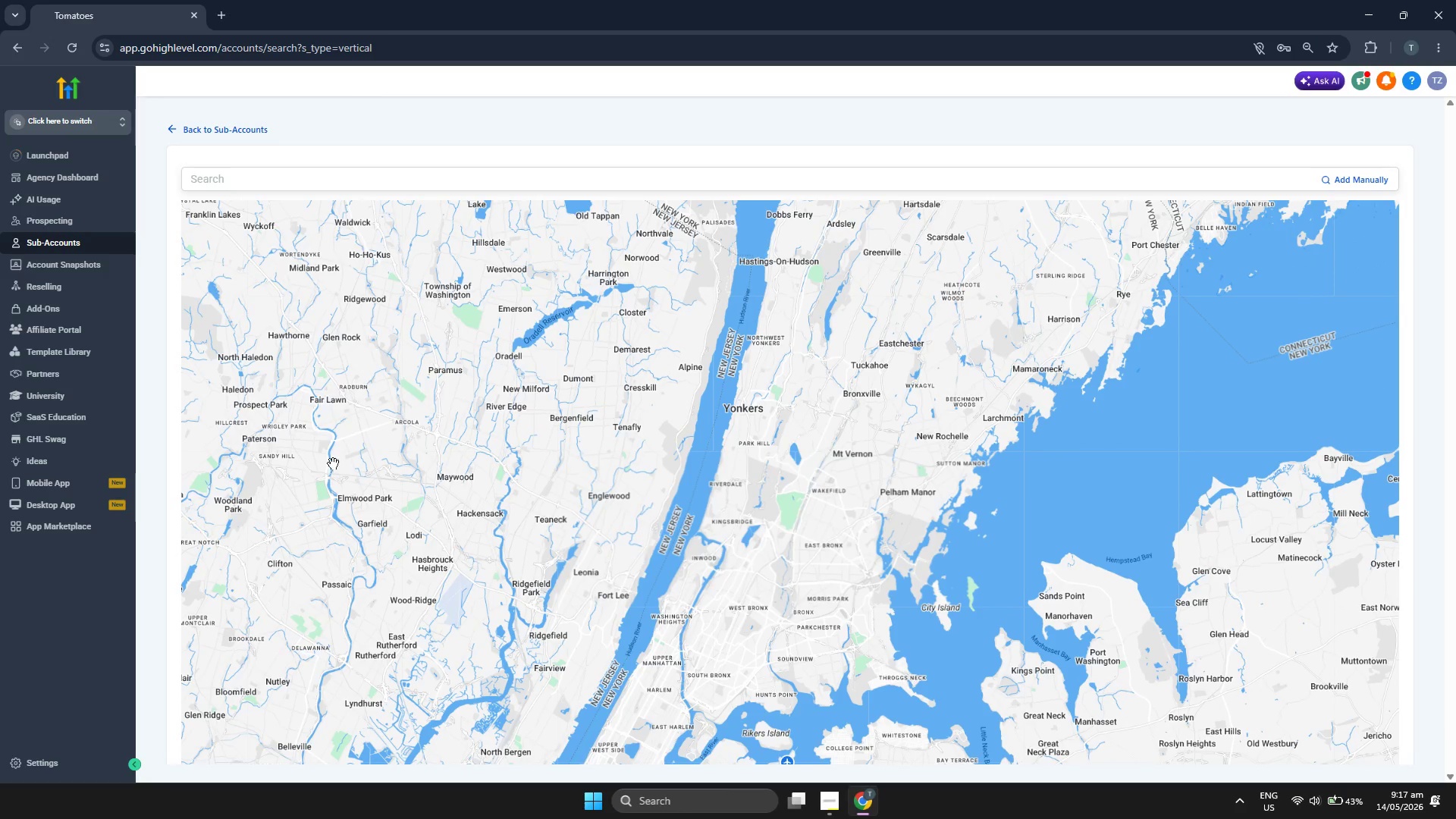 
scroll: coordinate [323, 460], scroll_direction: down, amount: 1.0
 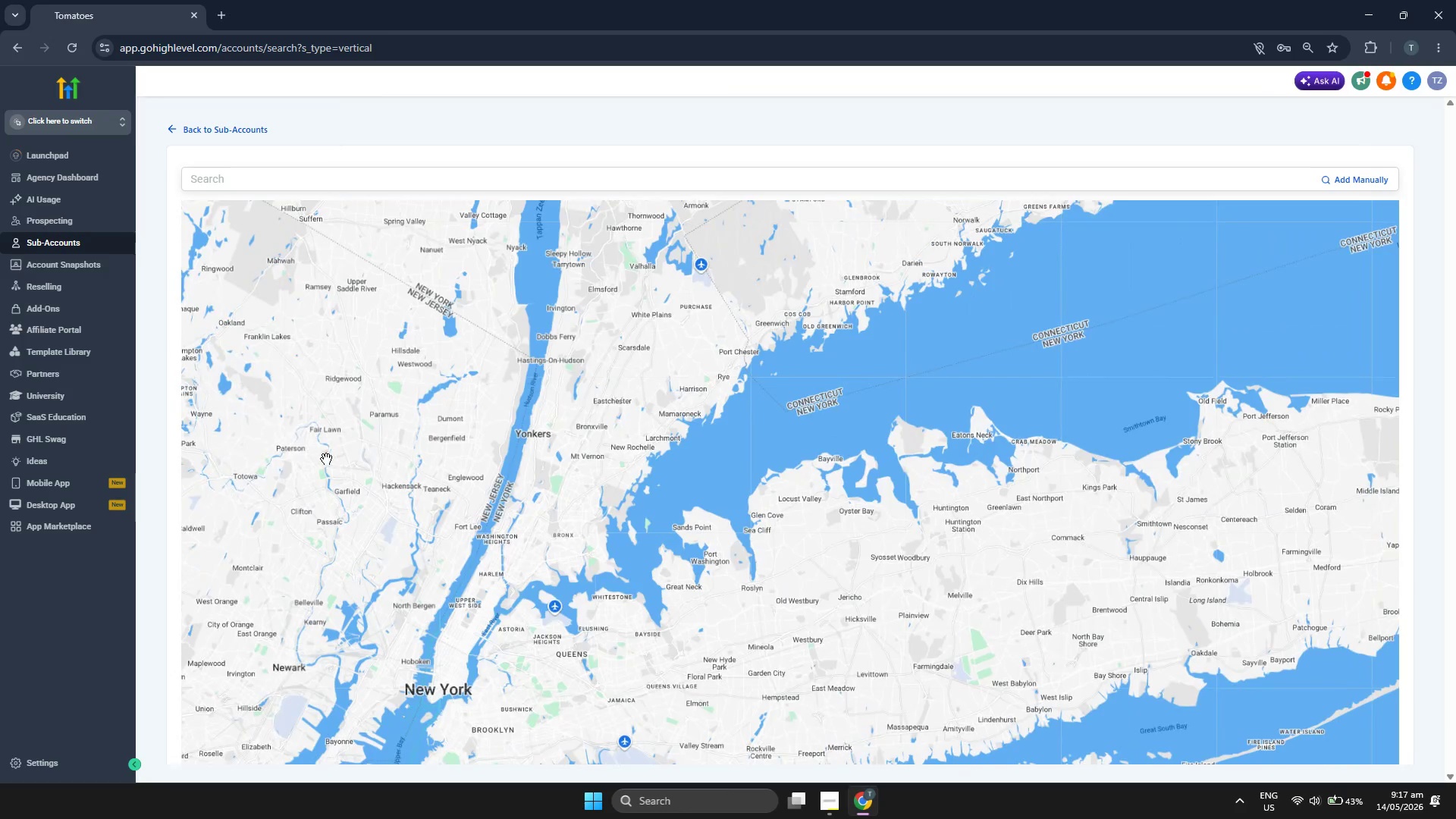 
left_click_drag(start_coordinate=[348, 454], to_coordinate=[342, 507])
 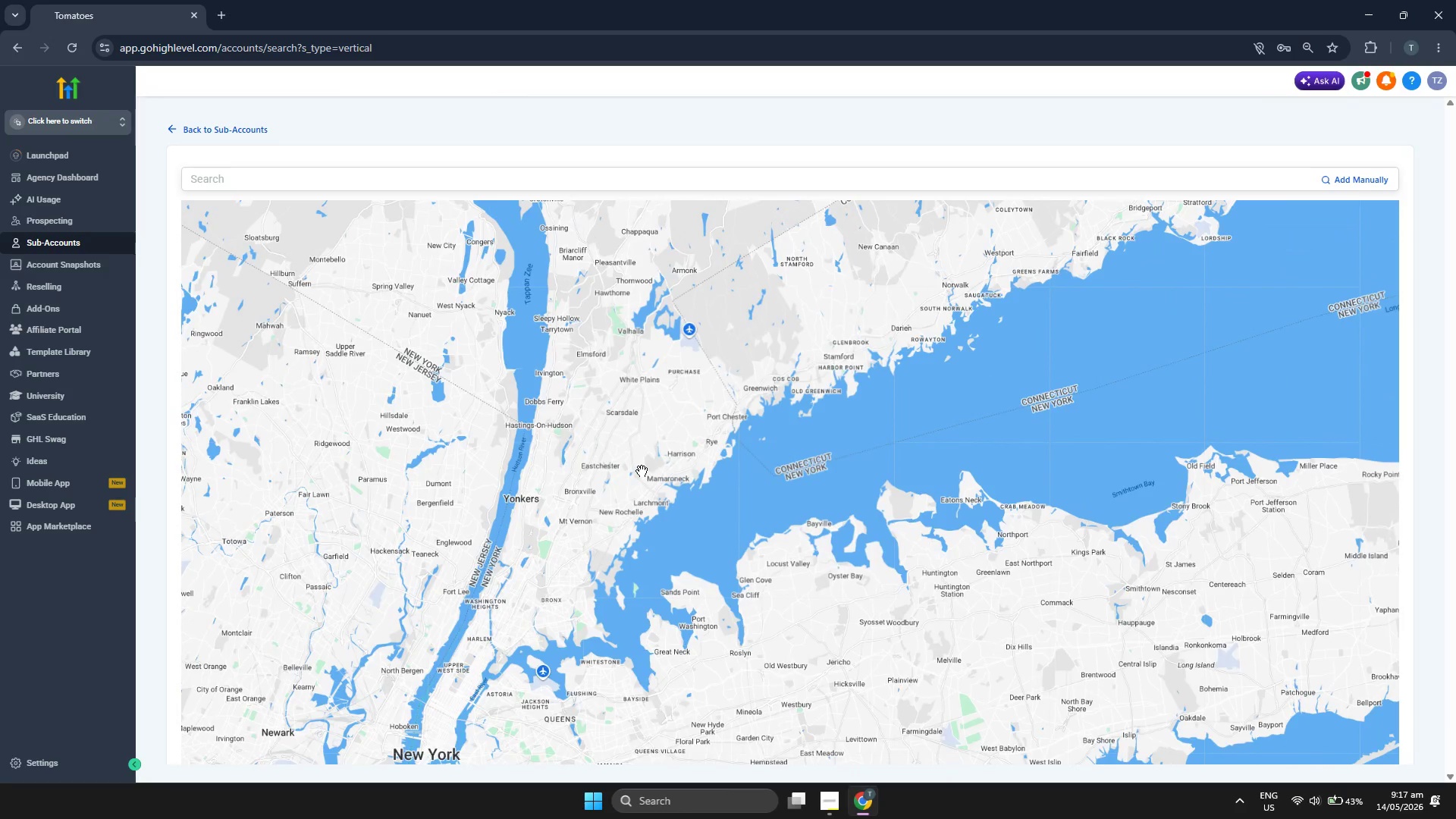 
scroll: coordinate [642, 471], scroll_direction: up, amount: 1.0
 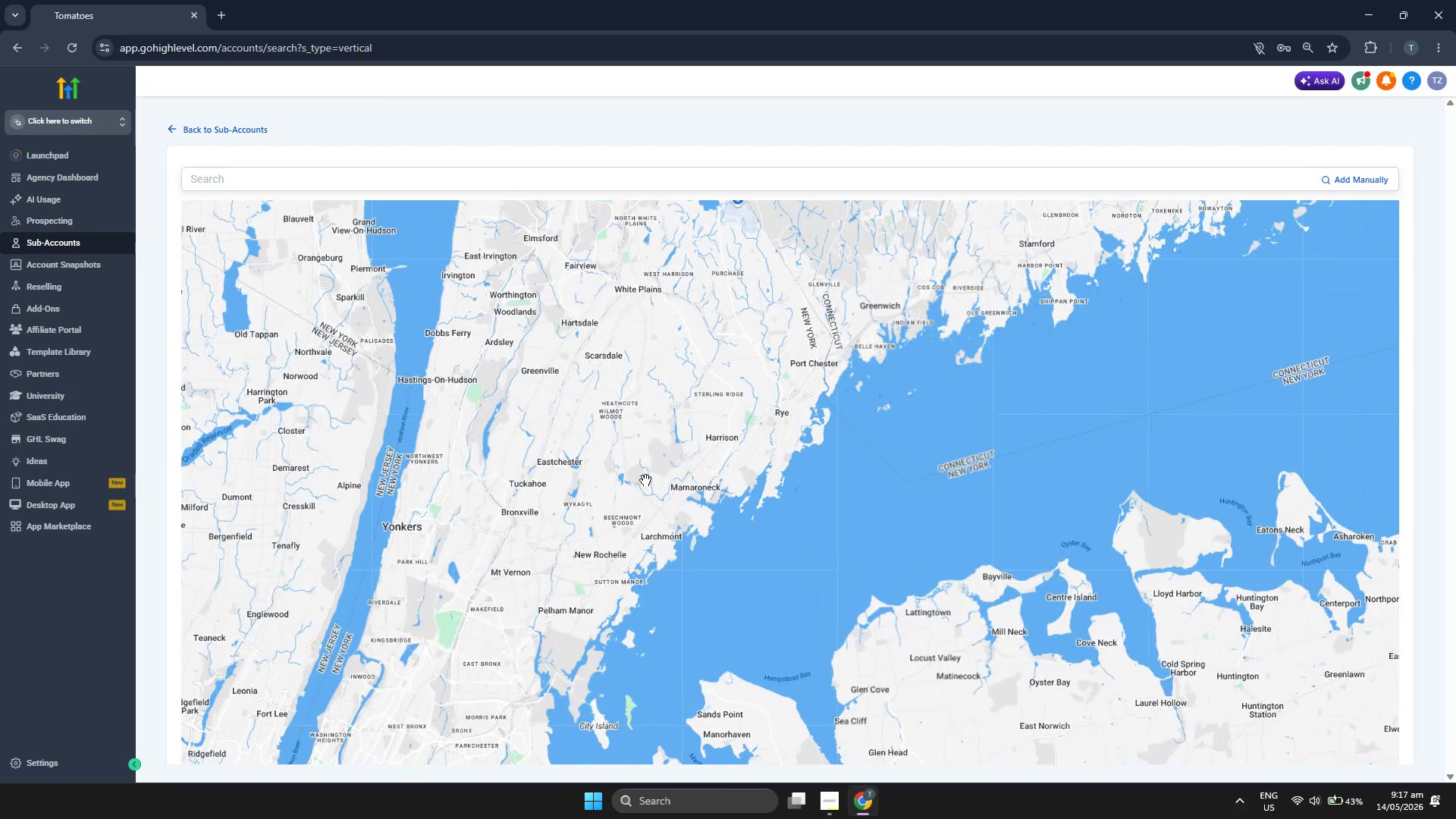 
left_click_drag(start_coordinate=[661, 503], to_coordinate=[479, 436])
 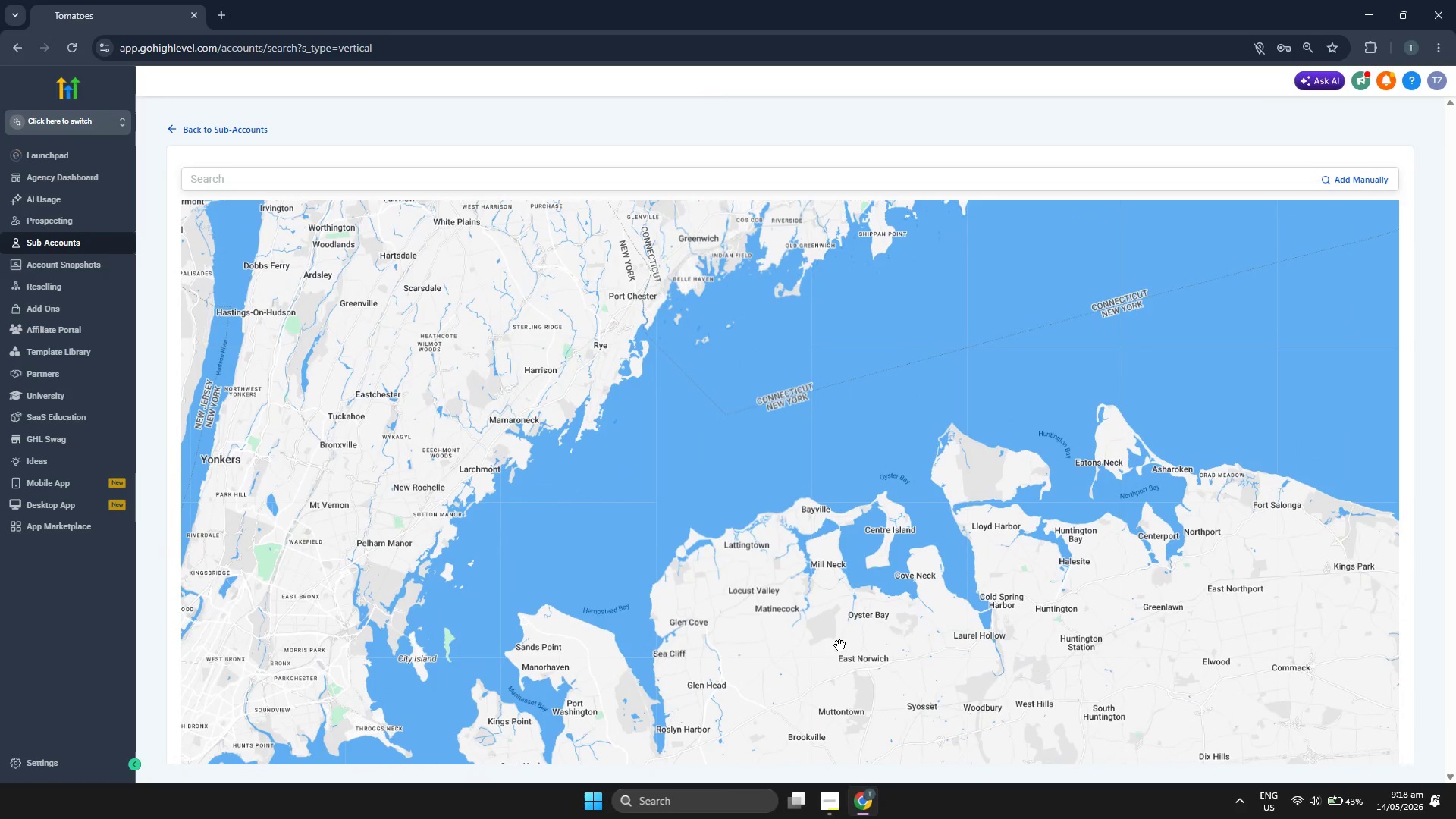 
left_click_drag(start_coordinate=[839, 646], to_coordinate=[809, 601])
 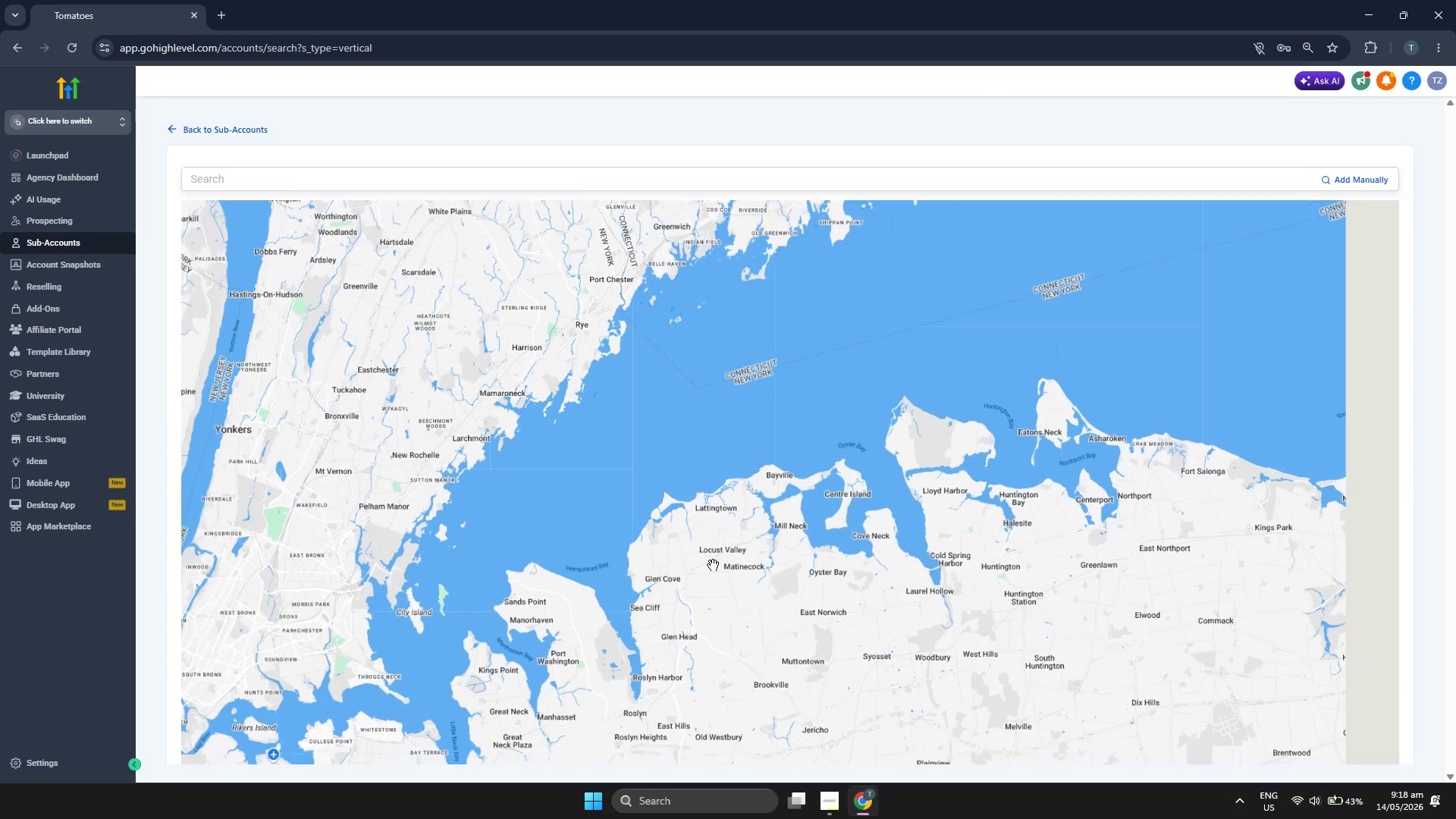 
scroll: coordinate [713, 565], scroll_direction: down, amount: 1.0
 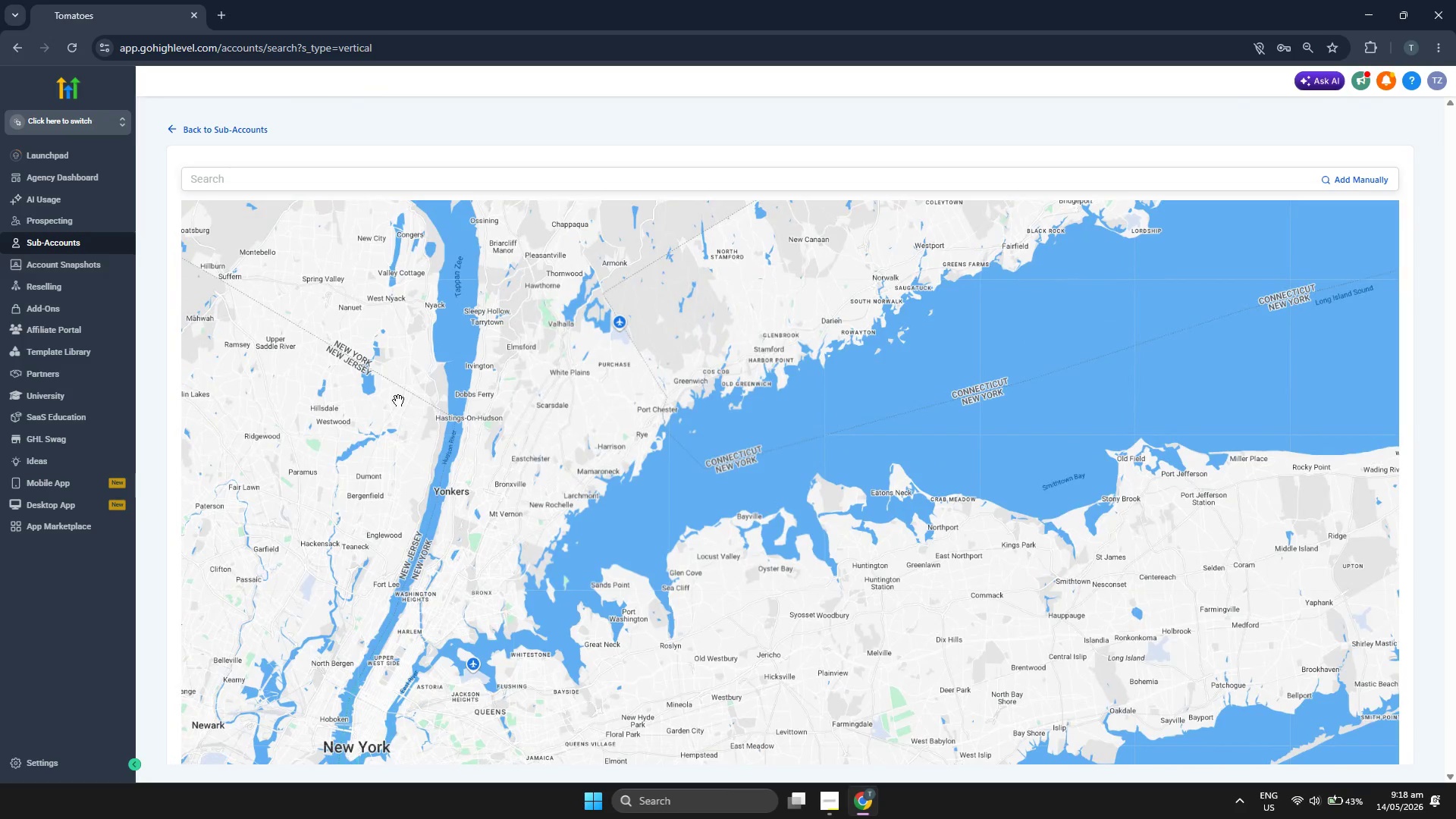 
left_click_drag(start_coordinate=[386, 379], to_coordinate=[431, 435])
 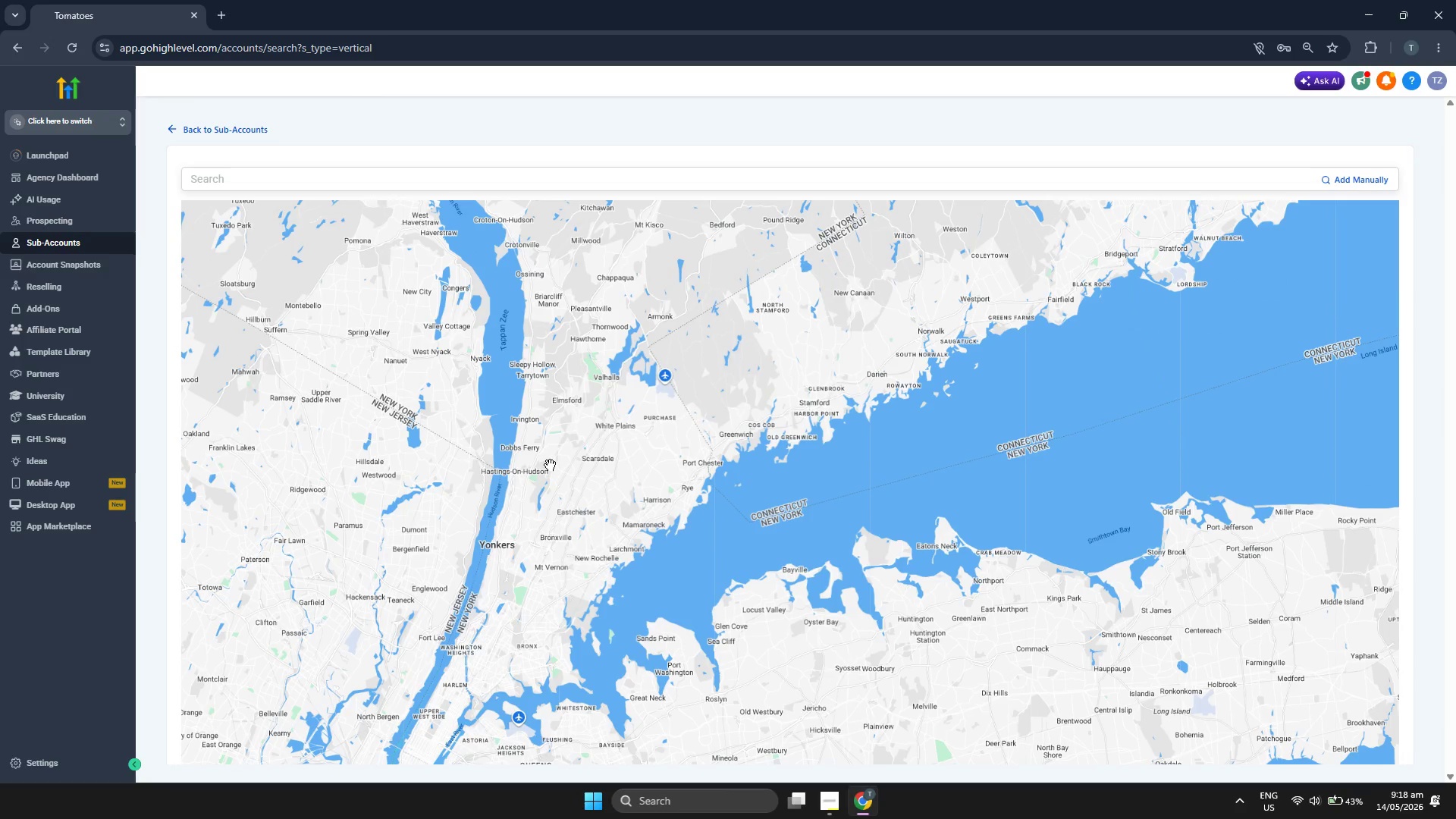 
scroll: coordinate [550, 465], scroll_direction: up, amount: 1.0
 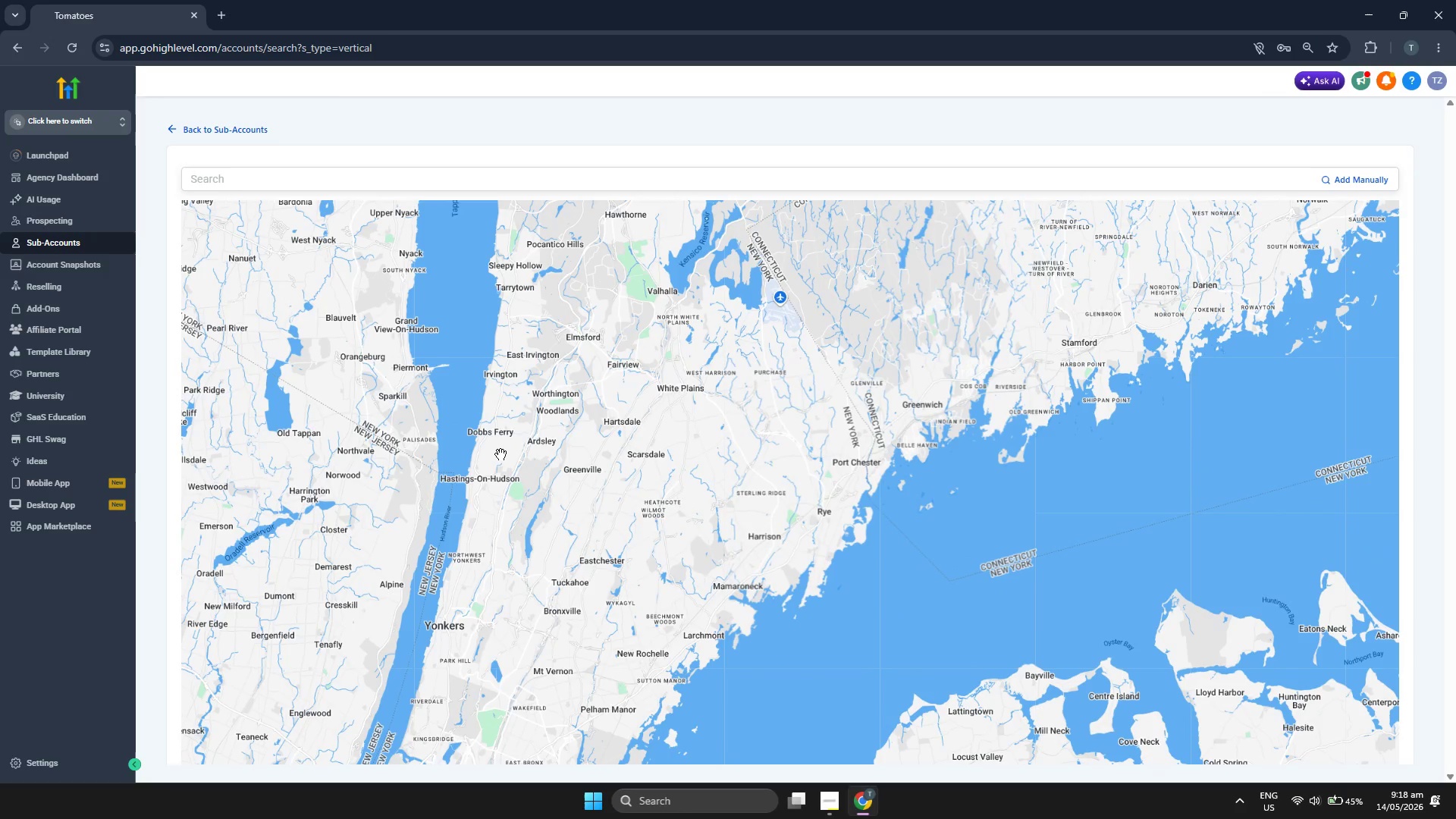 
left_click_drag(start_coordinate=[541, 467], to_coordinate=[530, 532])
 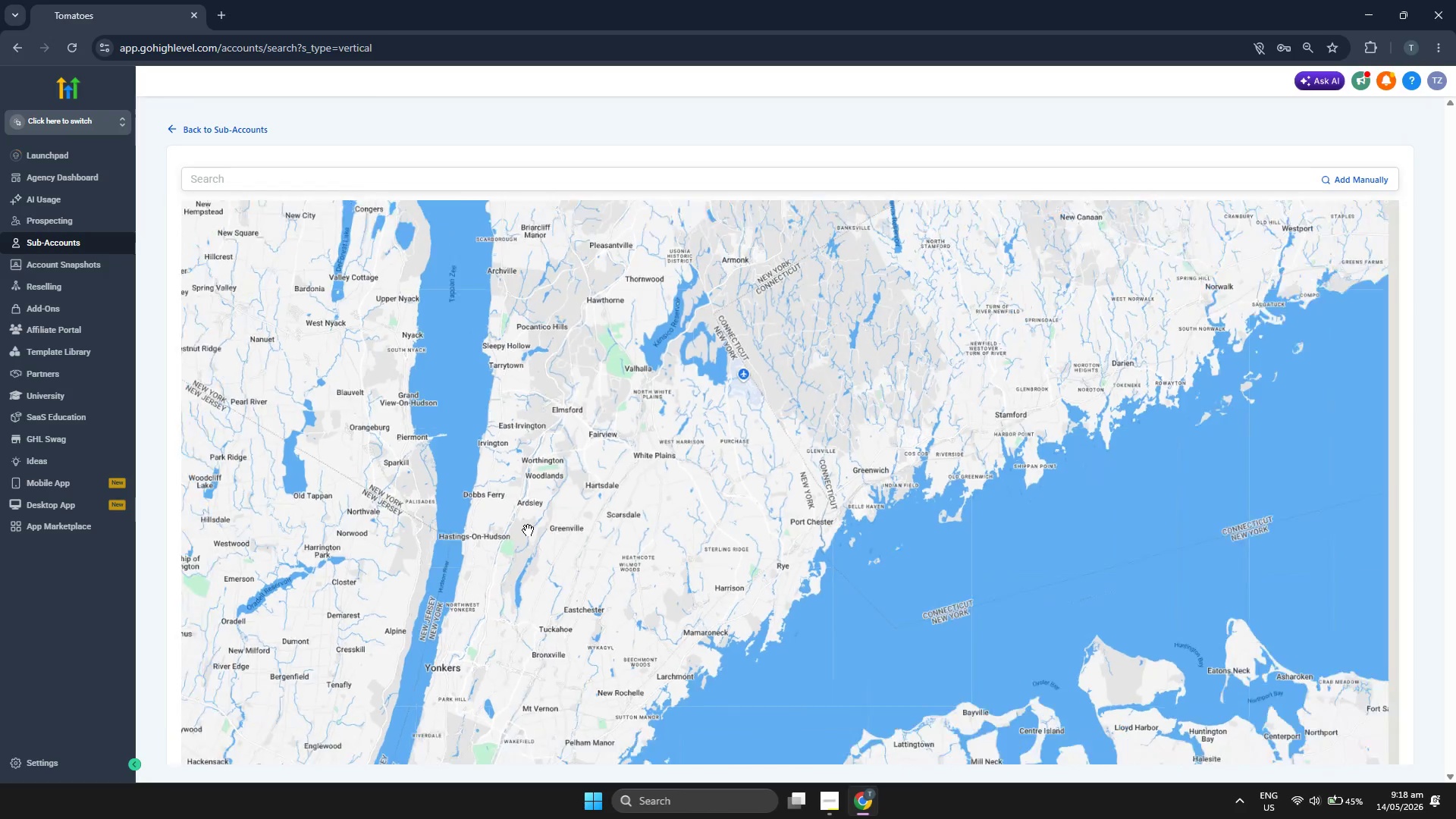 
scroll: coordinate [528, 530], scroll_direction: down, amount: 1.0
 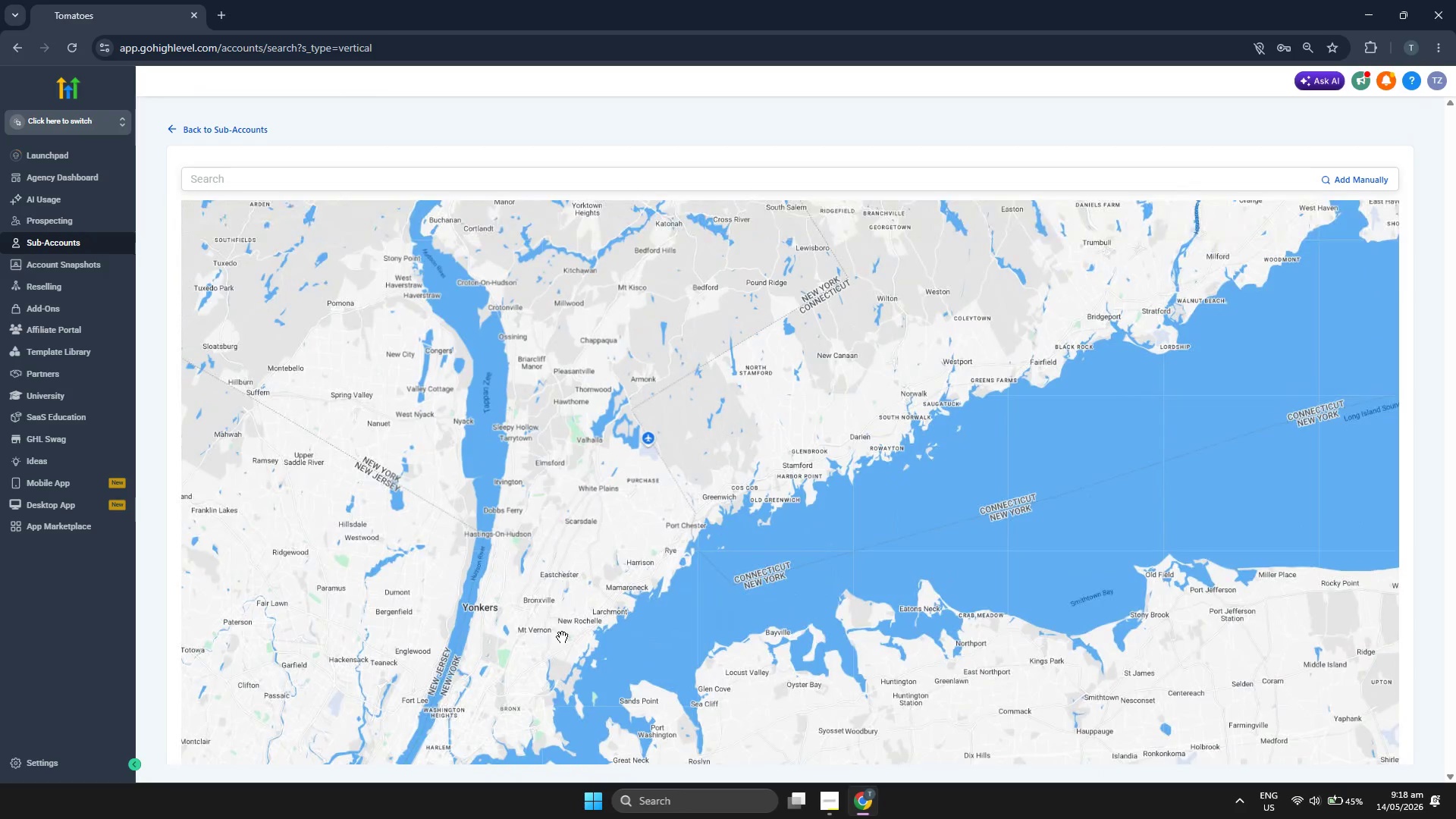 
left_click_drag(start_coordinate=[563, 637], to_coordinate=[492, 472])
 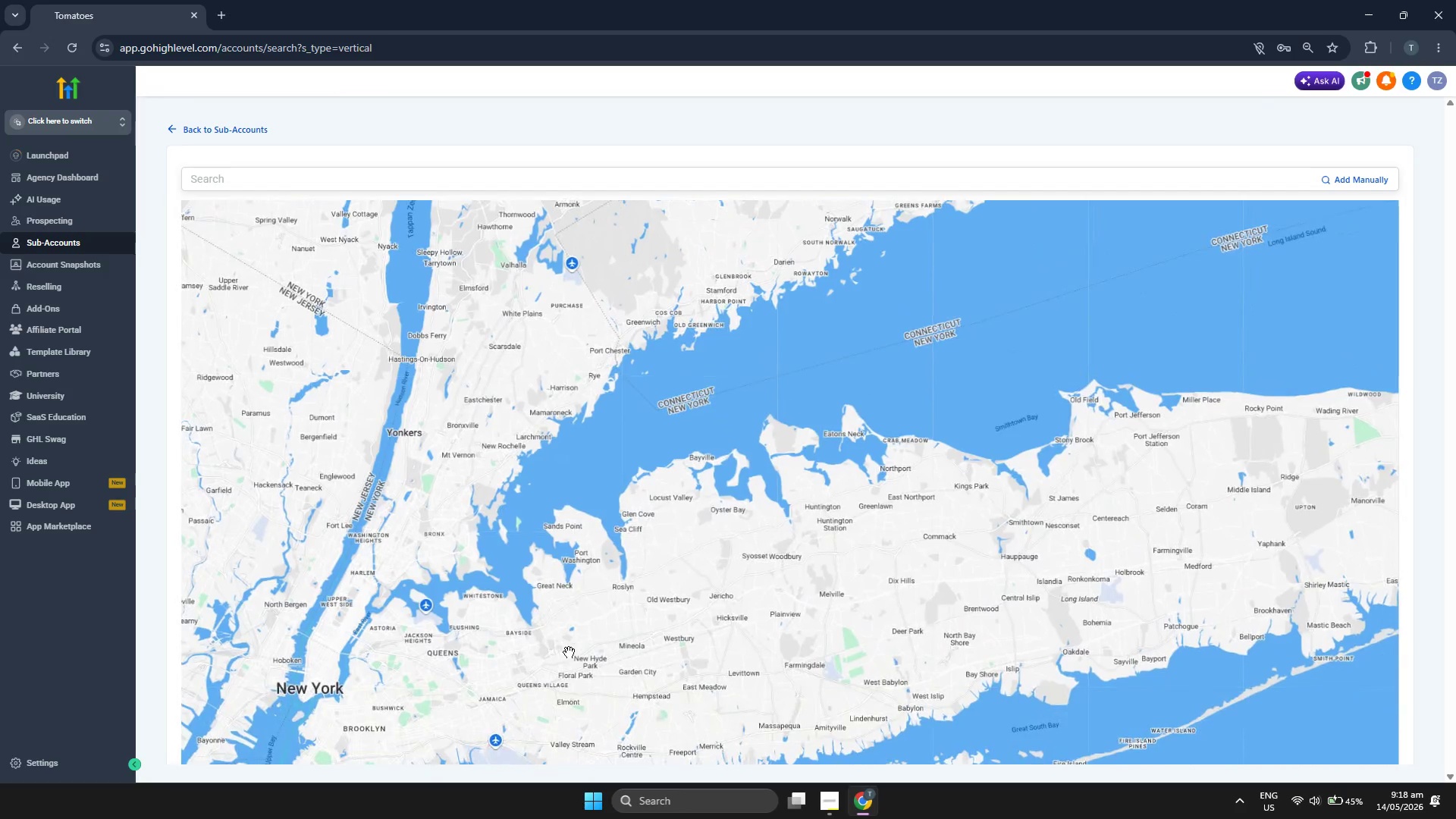 
left_click_drag(start_coordinate=[569, 652], to_coordinate=[593, 543])
 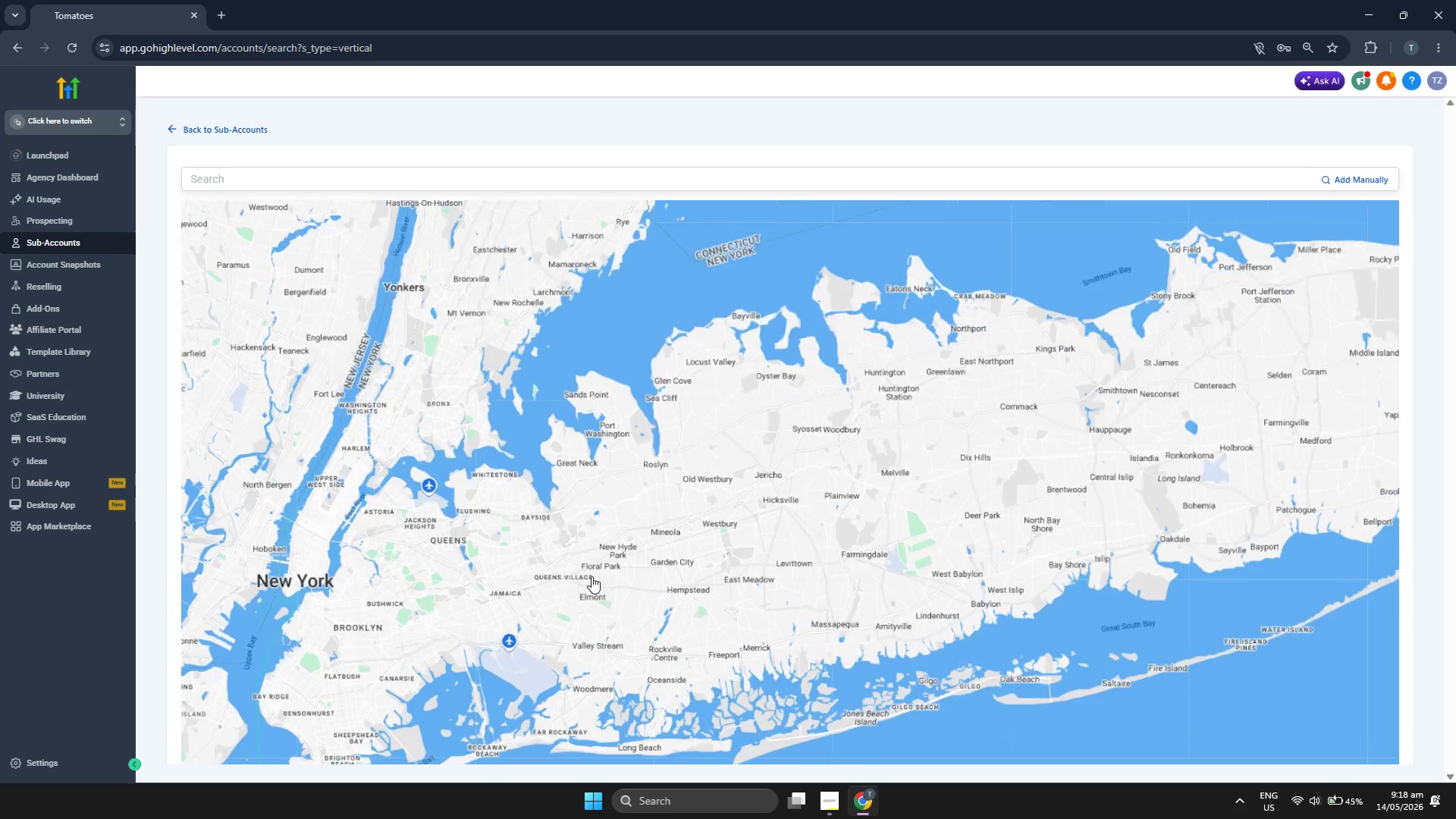 
scroll: coordinate [592, 576], scroll_direction: up, amount: 1.0
 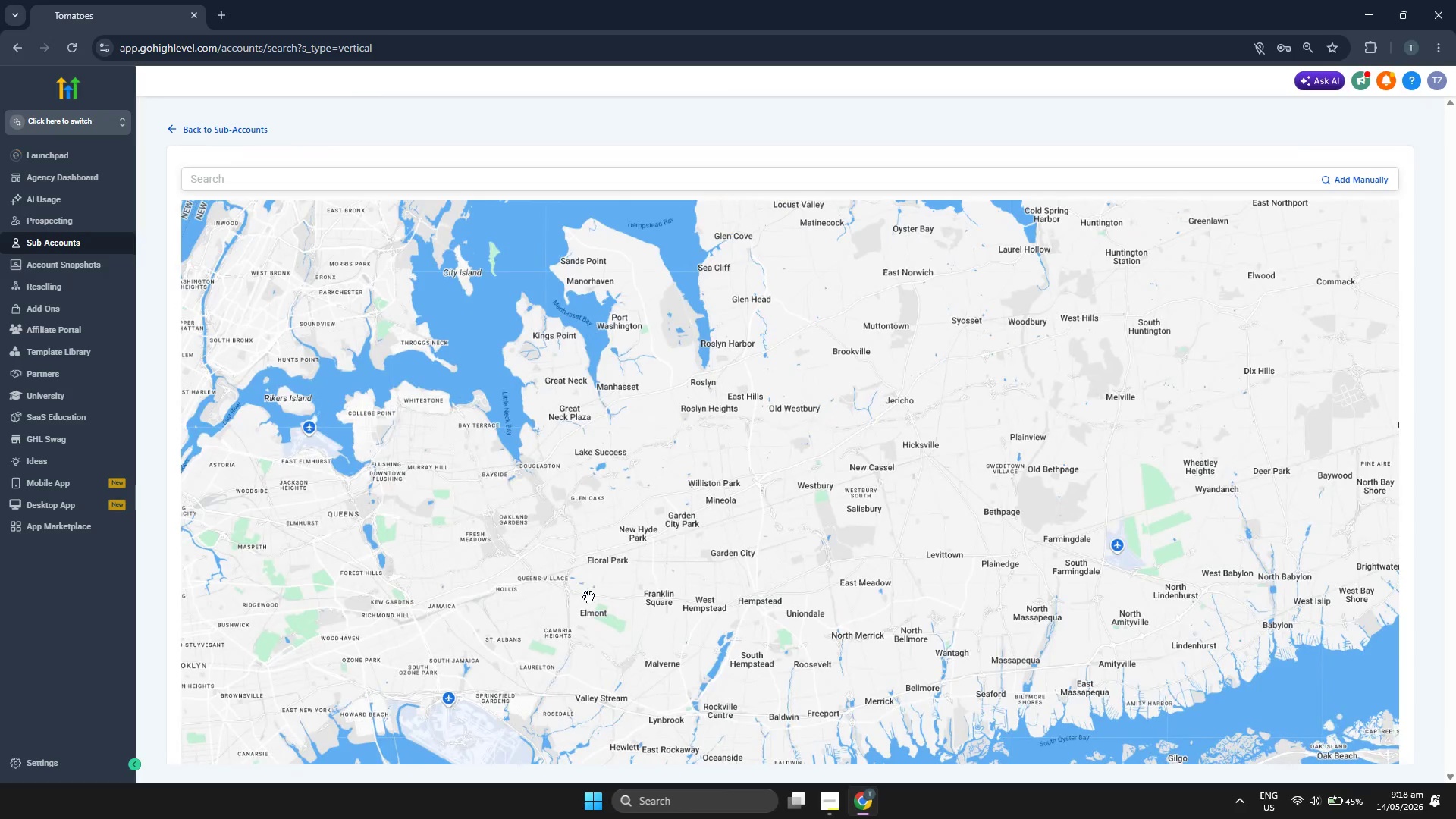 
left_click_drag(start_coordinate=[588, 597], to_coordinate=[590, 524])
 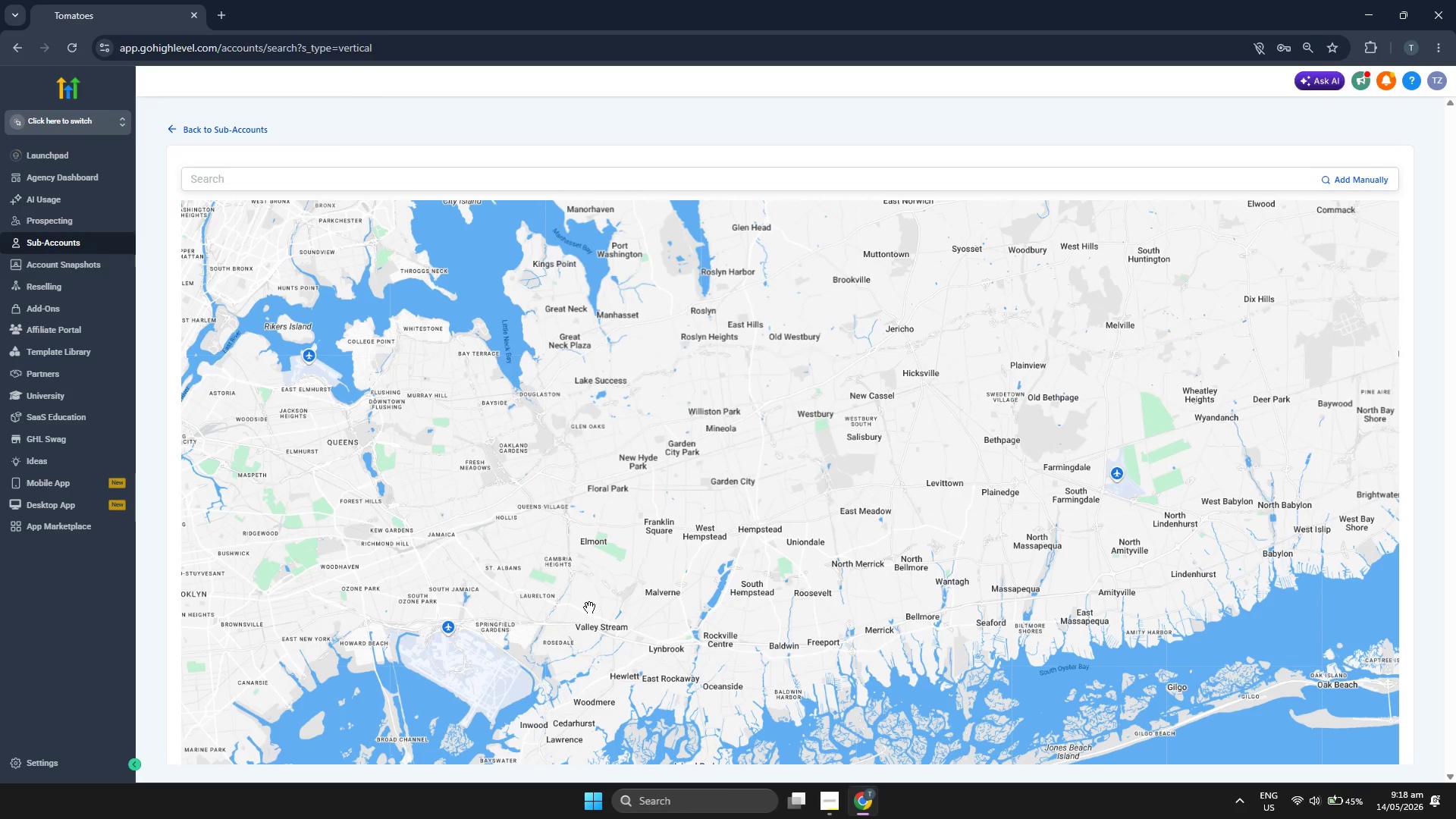 
left_click_drag(start_coordinate=[589, 609], to_coordinate=[588, 563])
 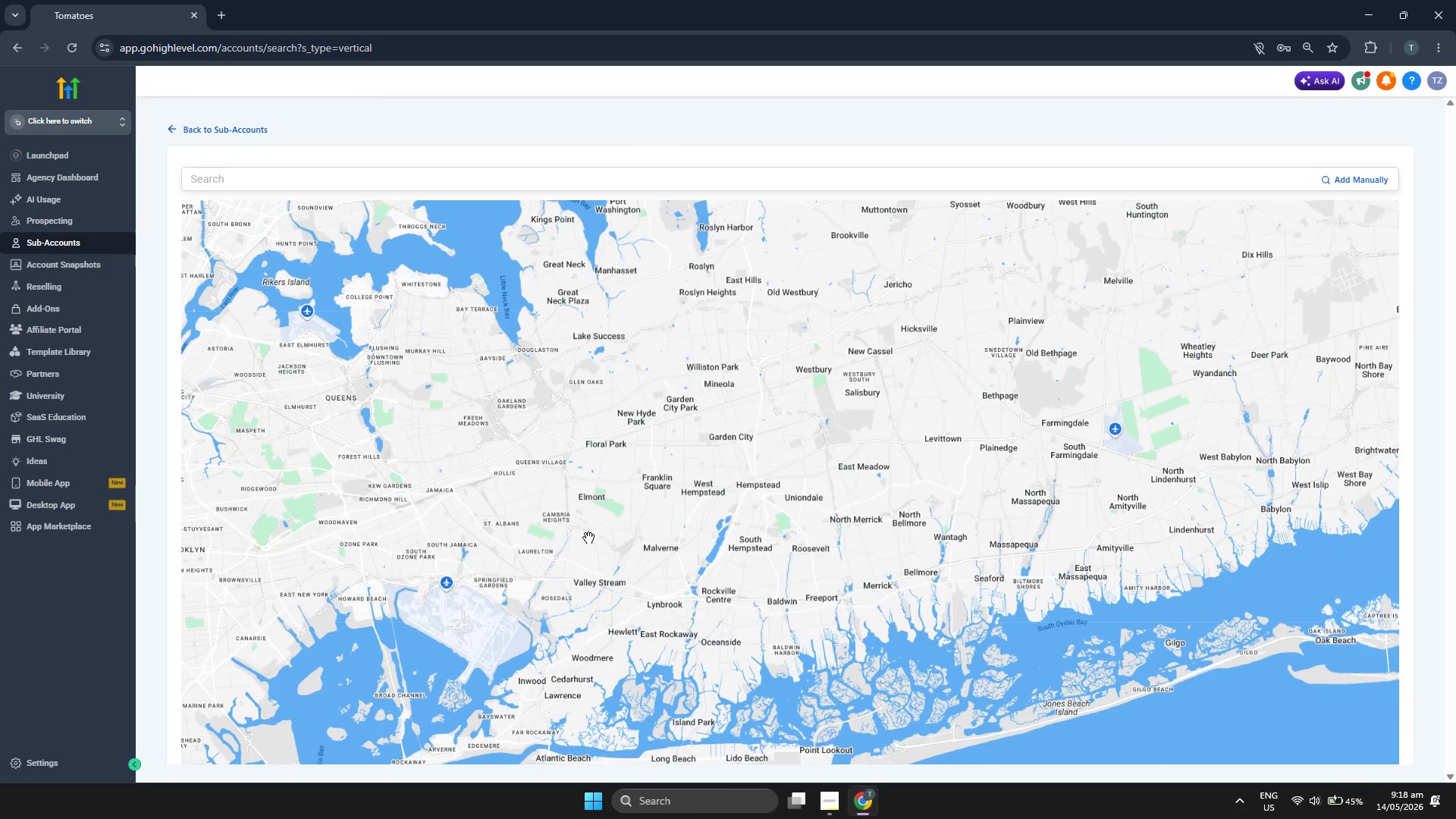 
left_click_drag(start_coordinate=[588, 538], to_coordinate=[682, 535])
 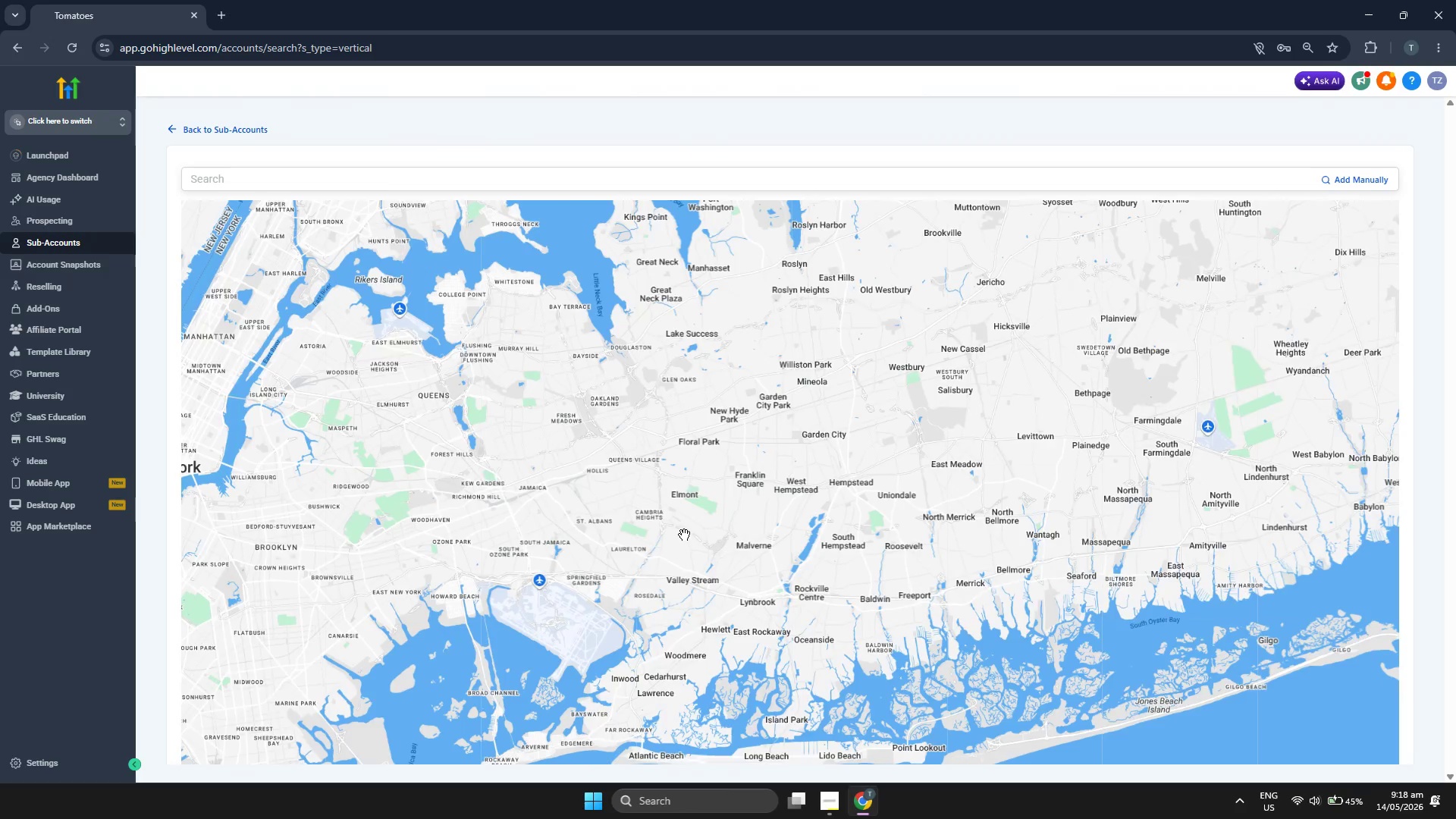 
scroll: coordinate [684, 535], scroll_direction: down, amount: 1.0
 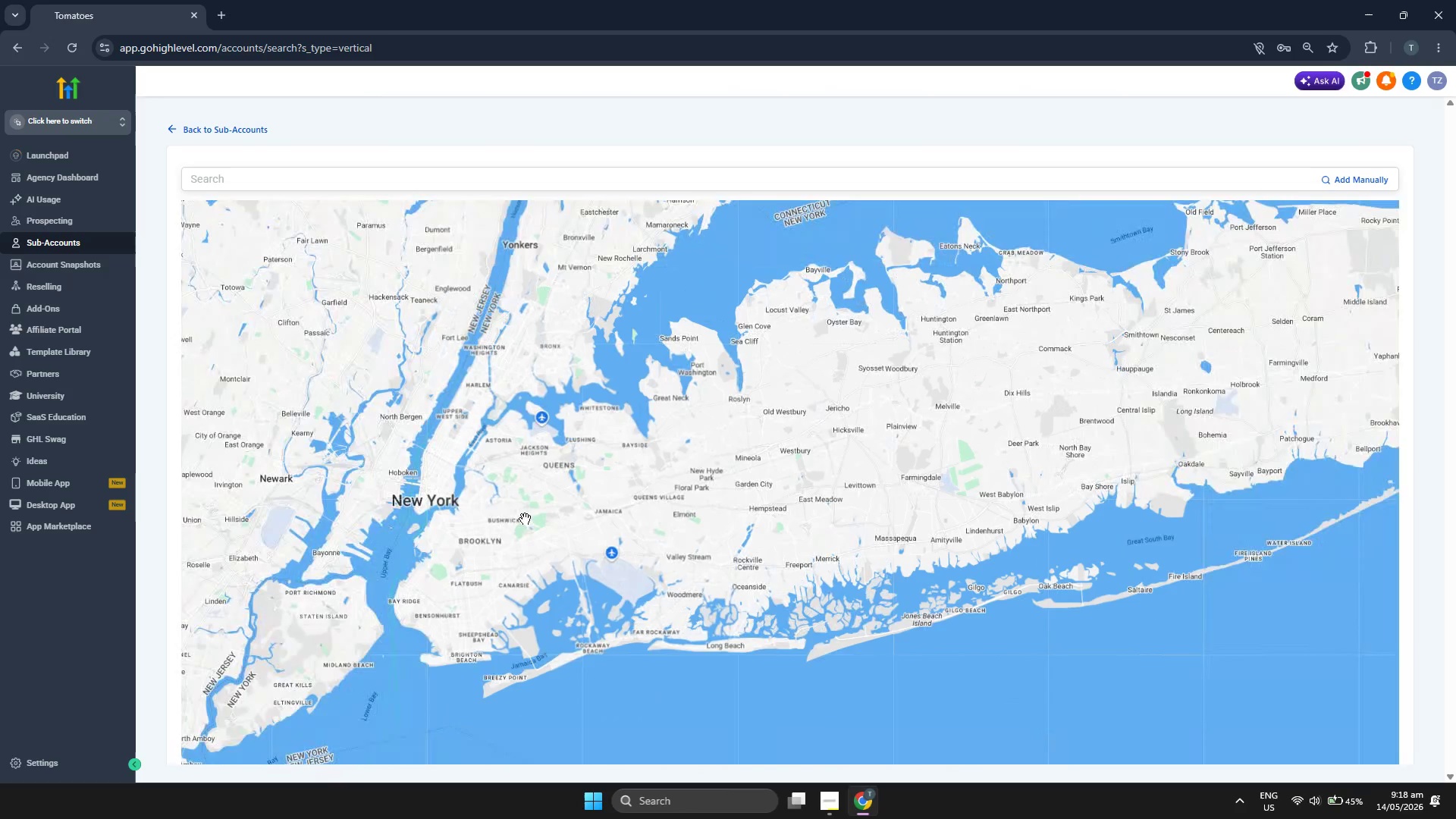 
left_click_drag(start_coordinate=[519, 518], to_coordinate=[588, 535])
 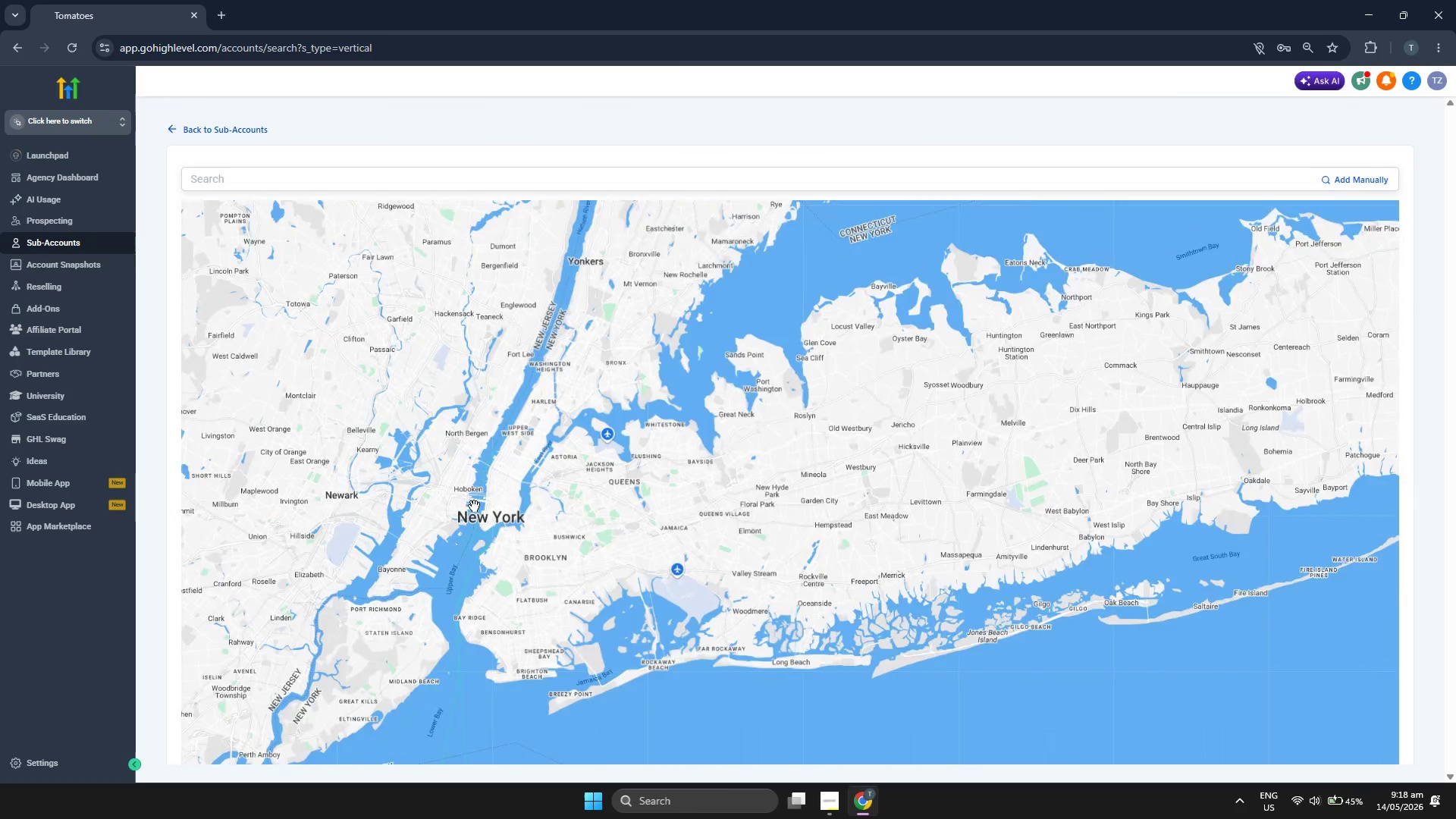 
scroll: coordinate [474, 506], scroll_direction: up, amount: 1.0
 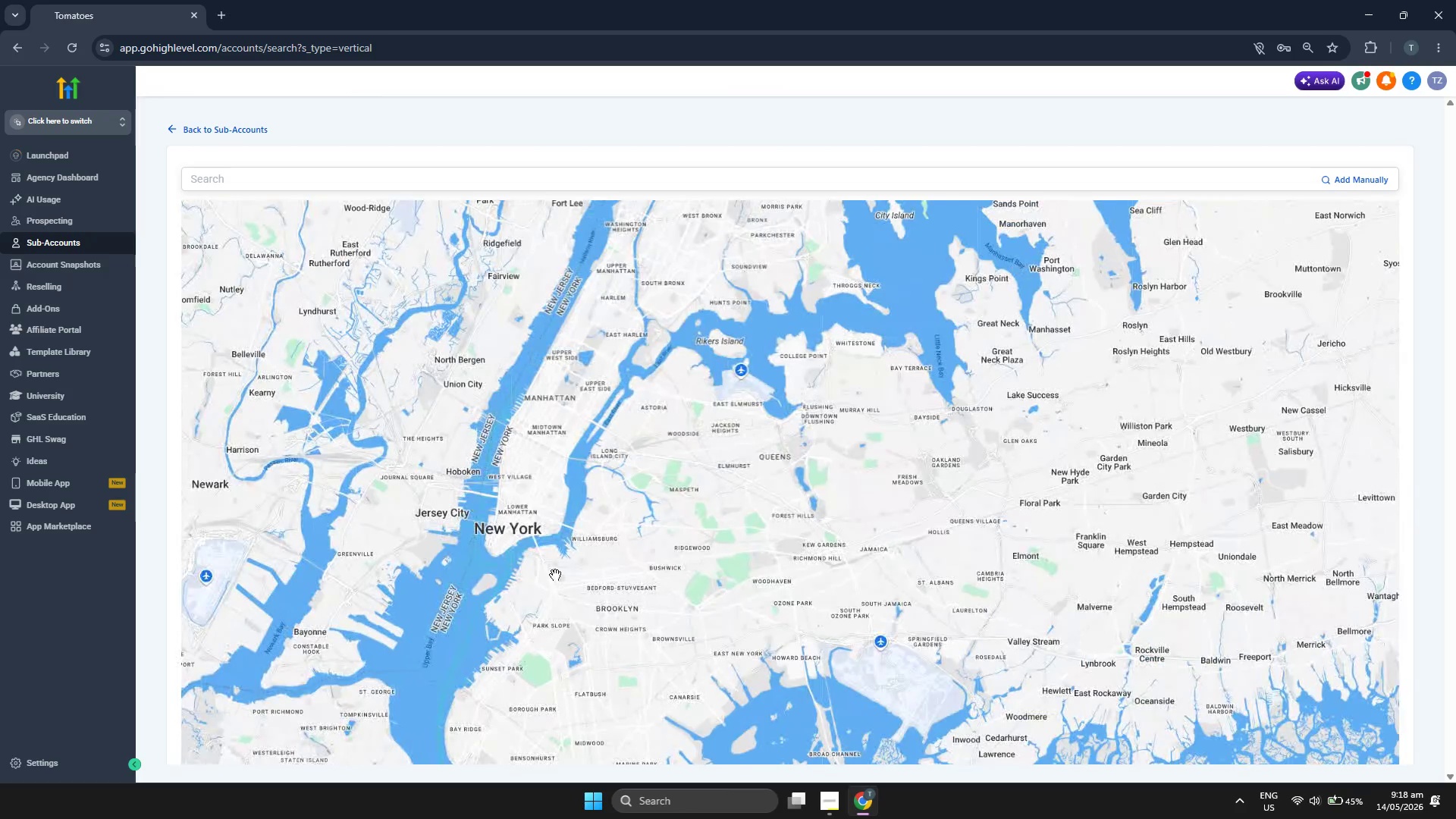 
left_click_drag(start_coordinate=[601, 620], to_coordinate=[552, 529])
 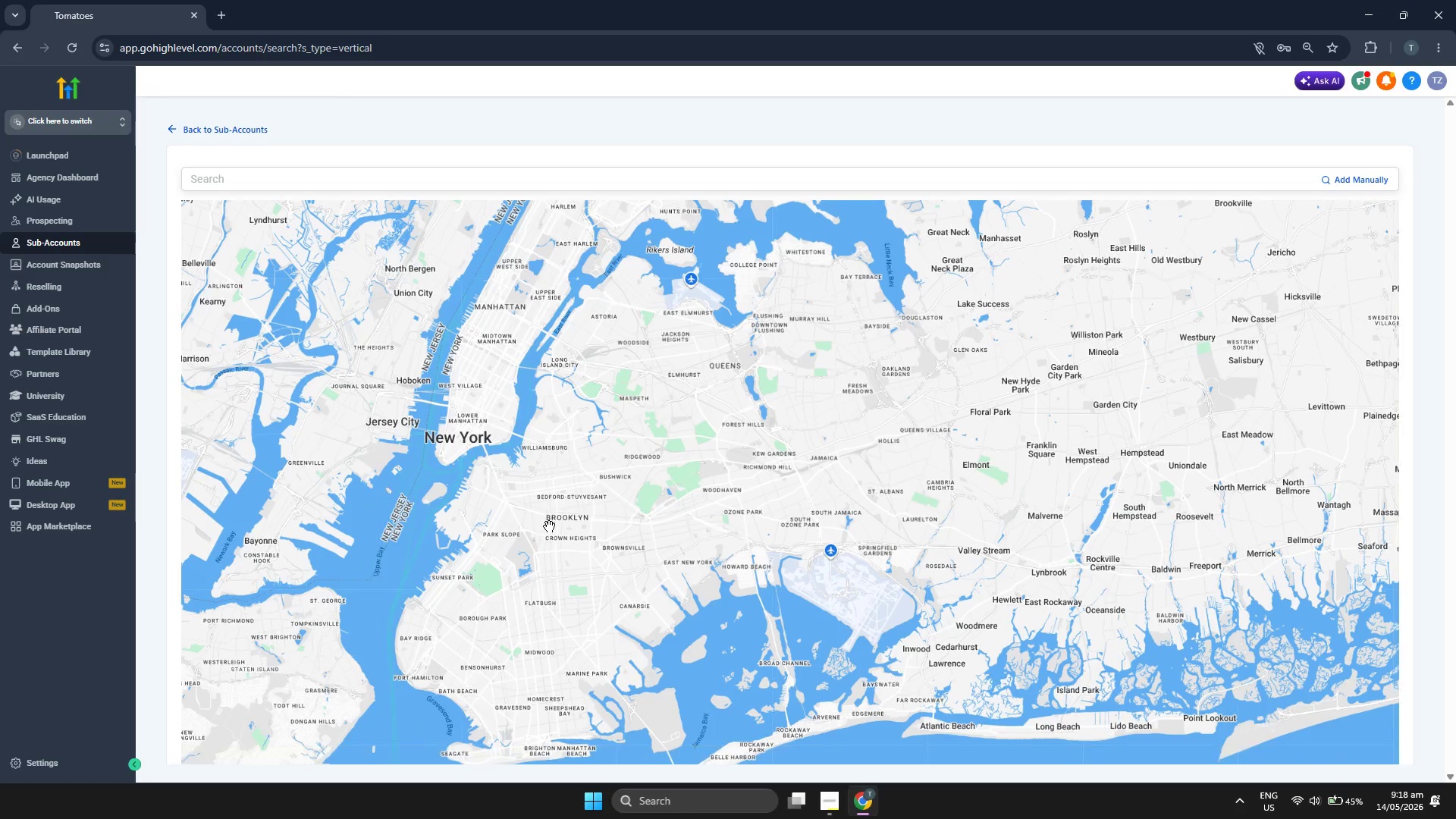 
scroll: coordinate [550, 526], scroll_direction: up, amount: 1.0
 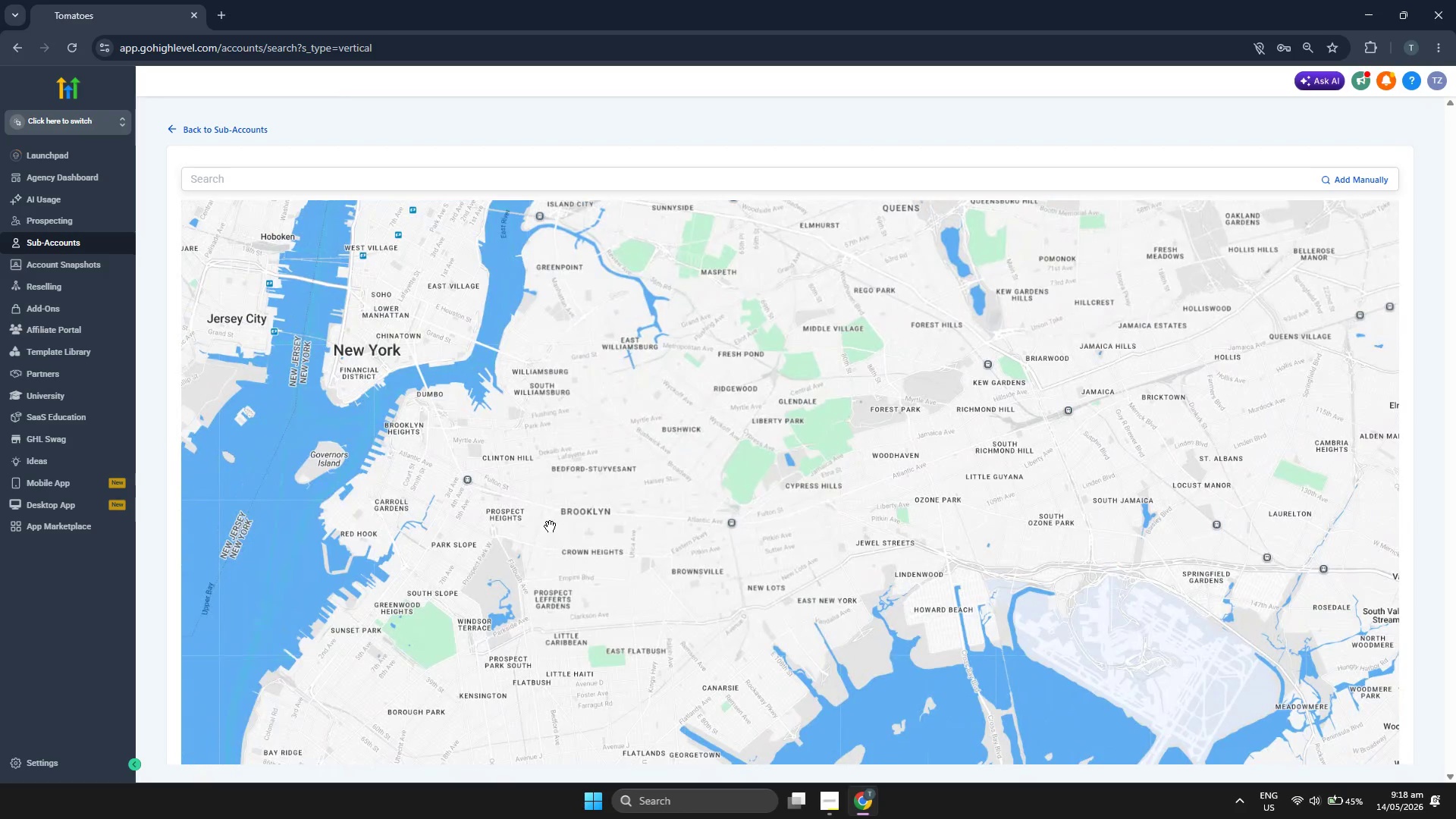 
left_click_drag(start_coordinate=[600, 624], to_coordinate=[576, 591])
 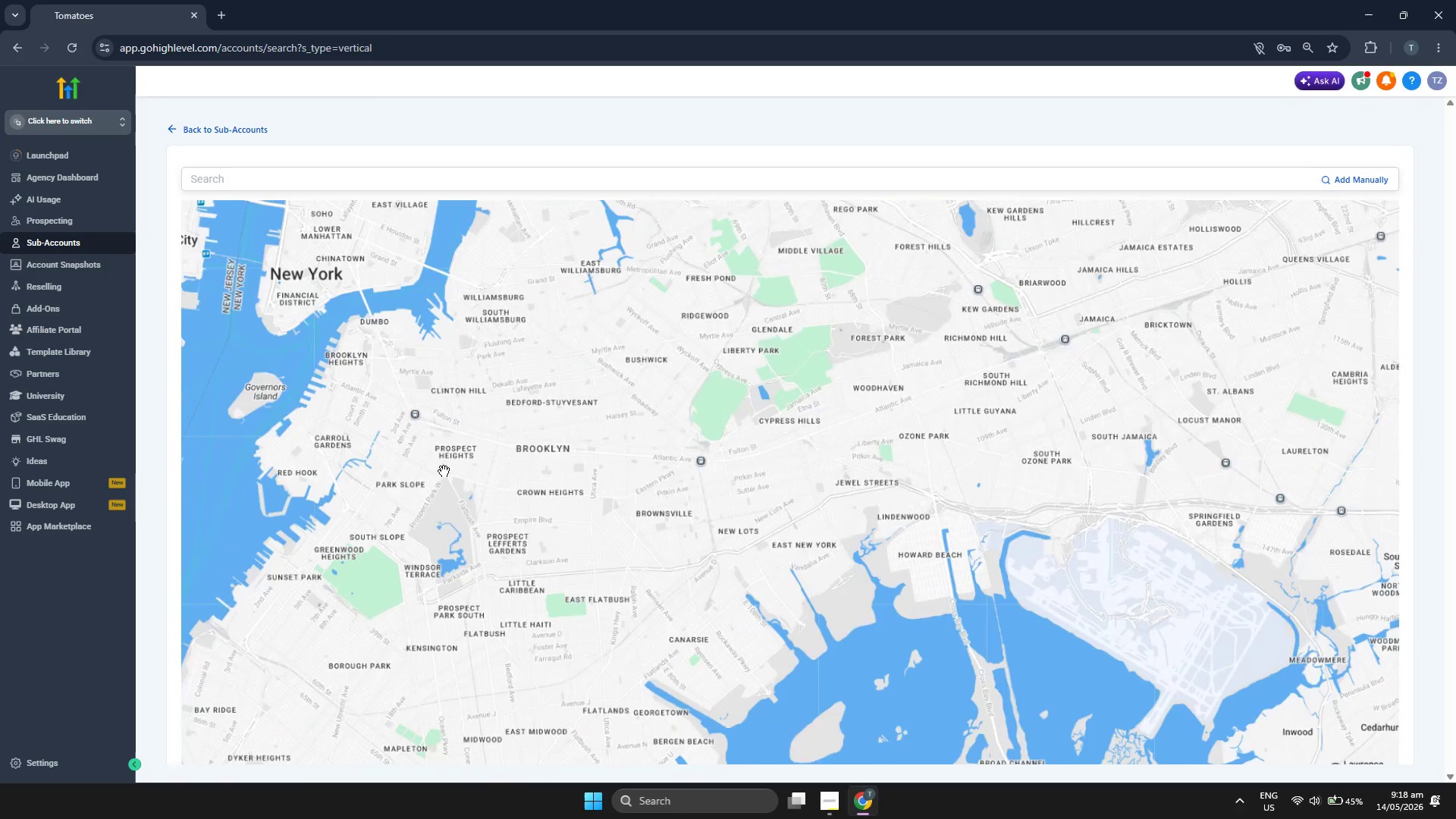 
scroll: coordinate [444, 471], scroll_direction: up, amount: 1.0
 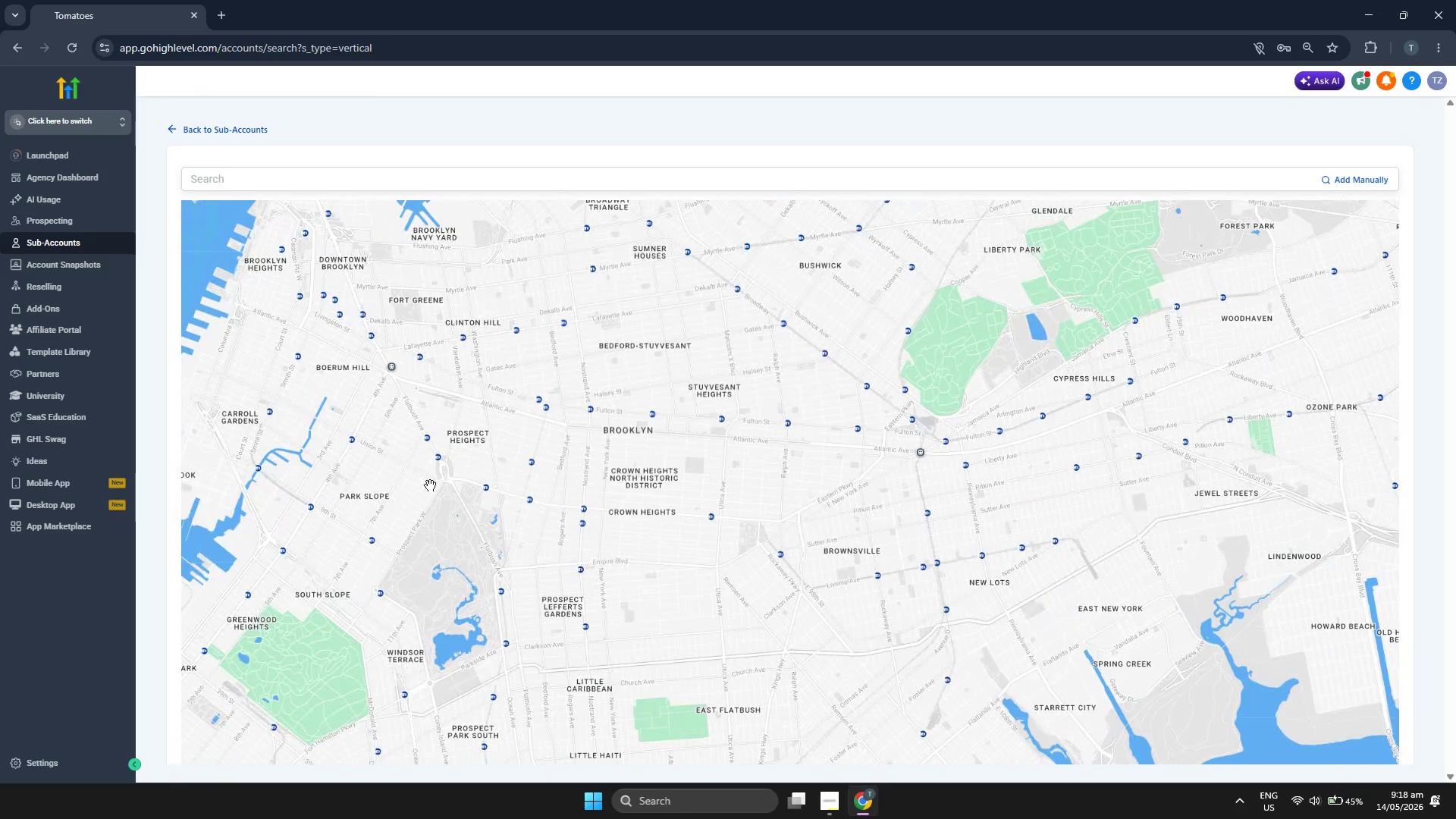 
left_click_drag(start_coordinate=[432, 489], to_coordinate=[526, 501])
 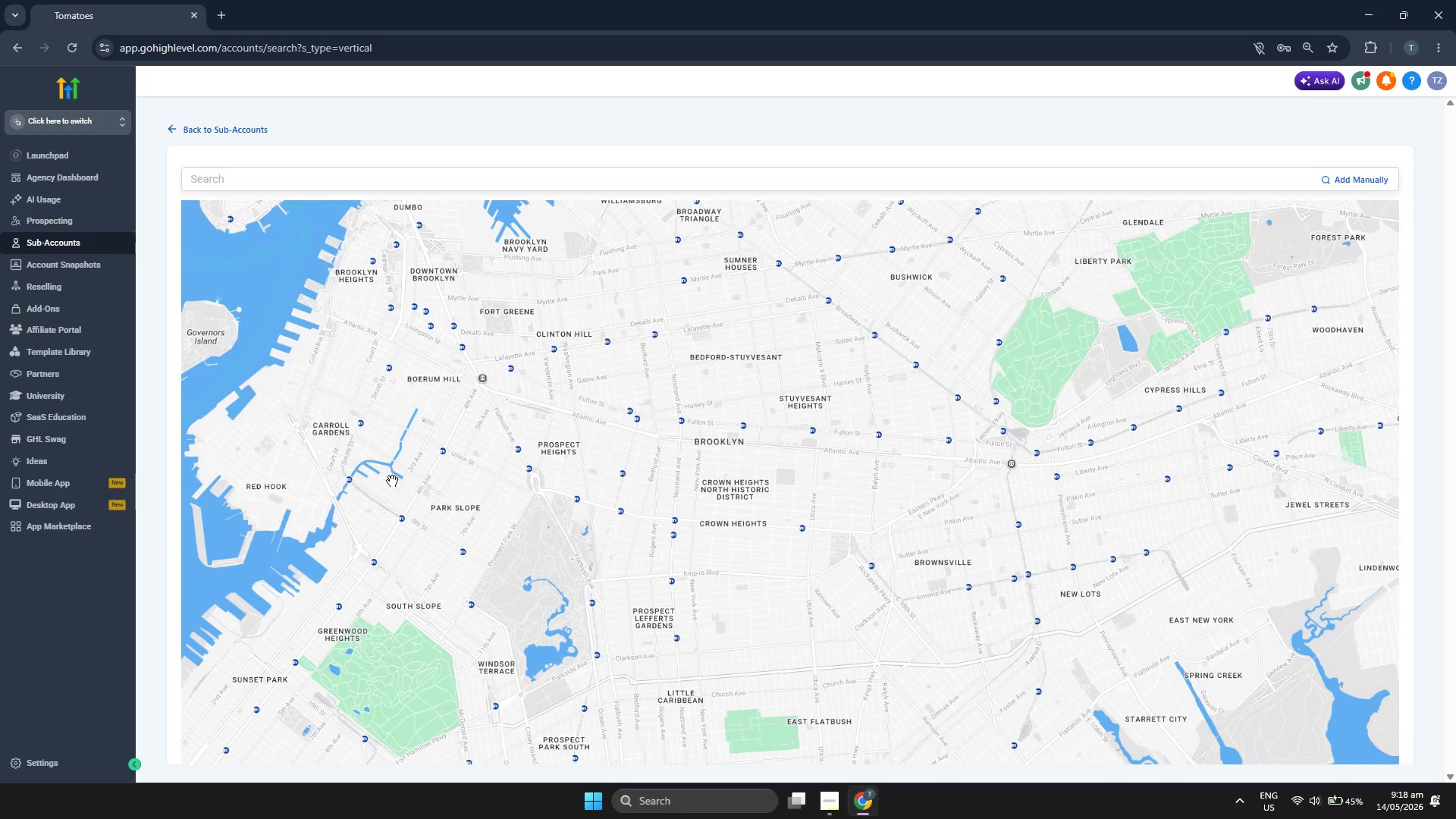 
left_click_drag(start_coordinate=[394, 481], to_coordinate=[497, 506])
 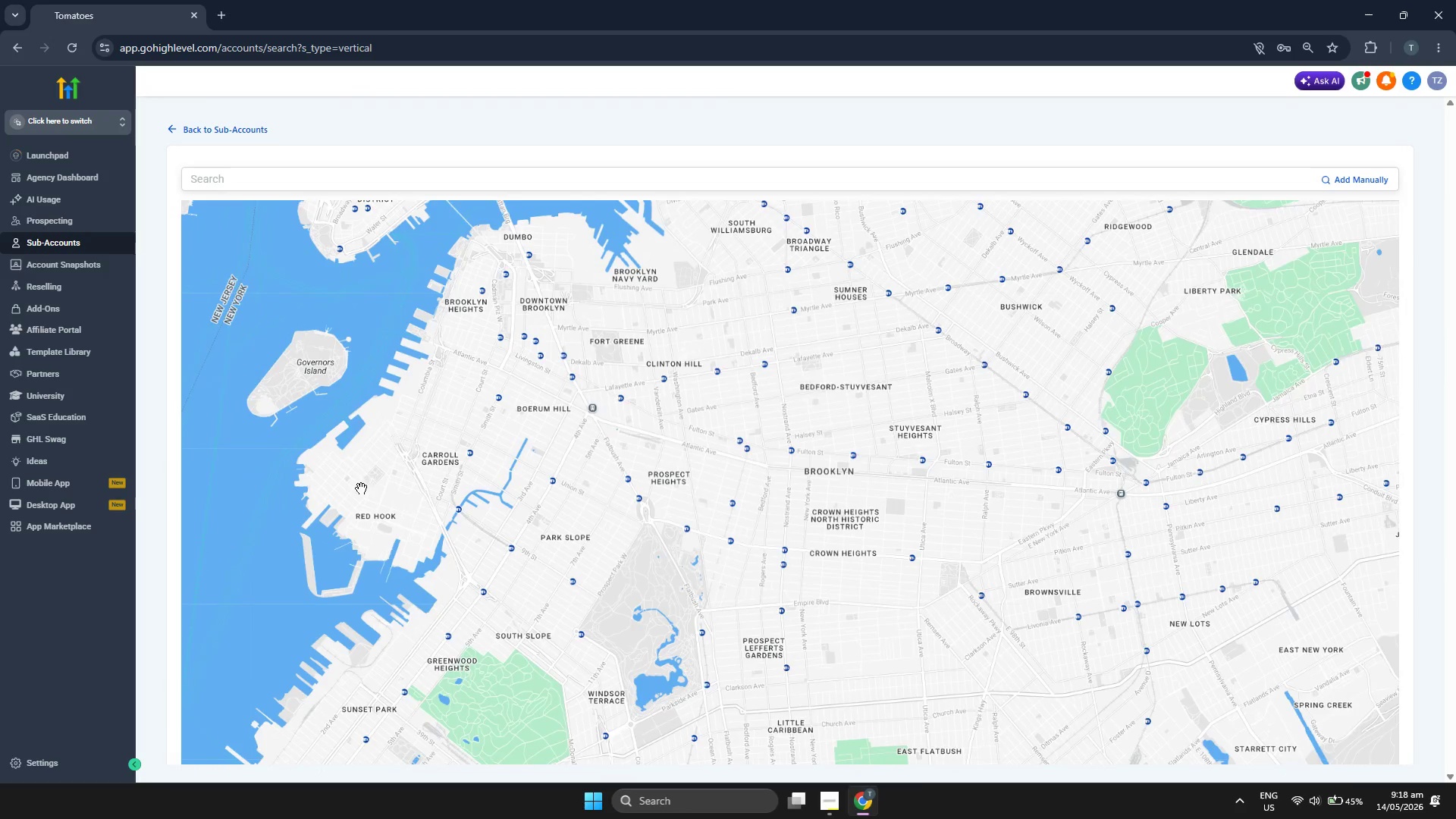 
left_click_drag(start_coordinate=[359, 488], to_coordinate=[400, 485])
 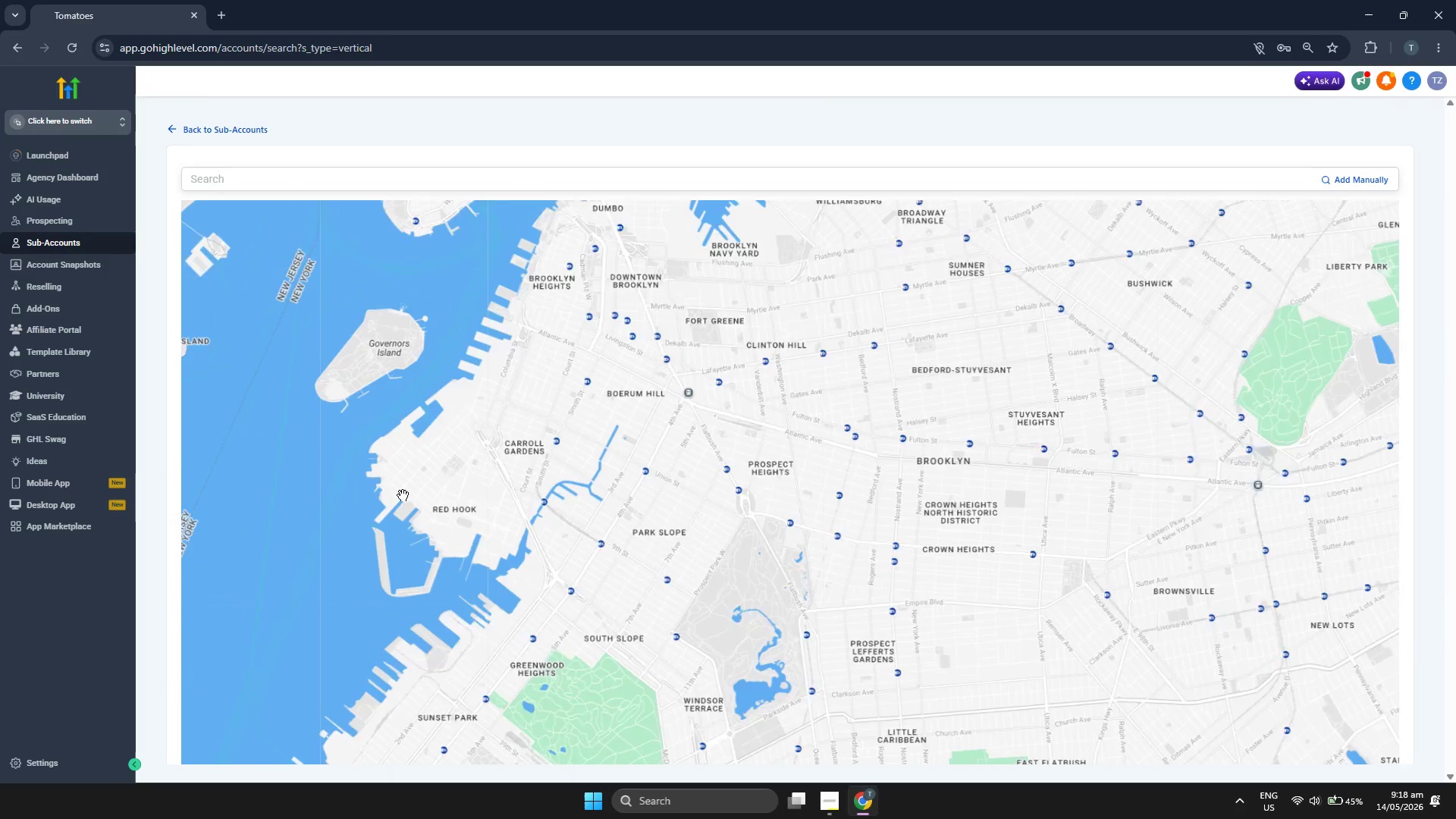 
scroll: coordinate [403, 495], scroll_direction: up, amount: 1.0
 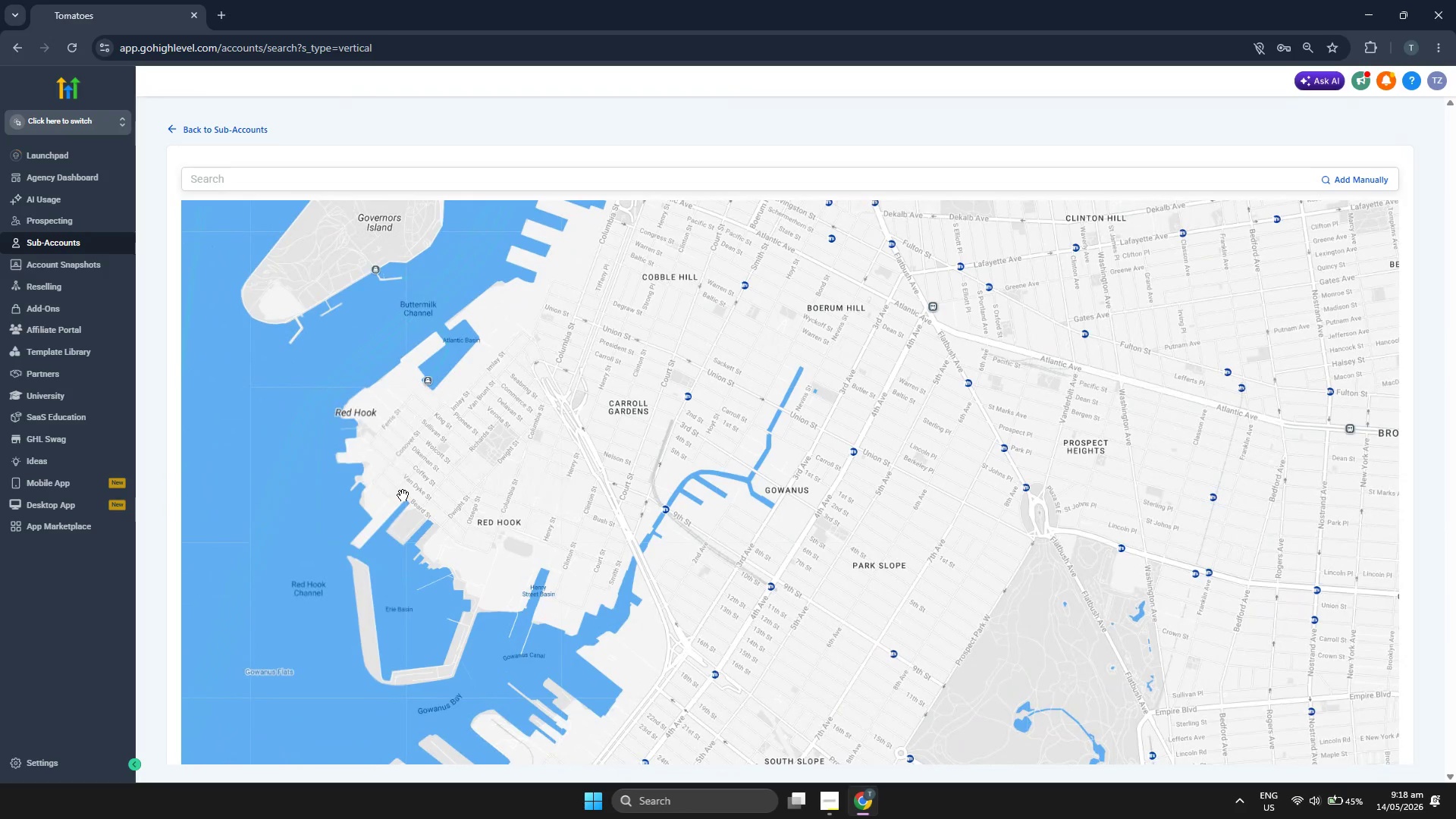 
scroll: coordinate [403, 495], scroll_direction: down, amount: 2.0
 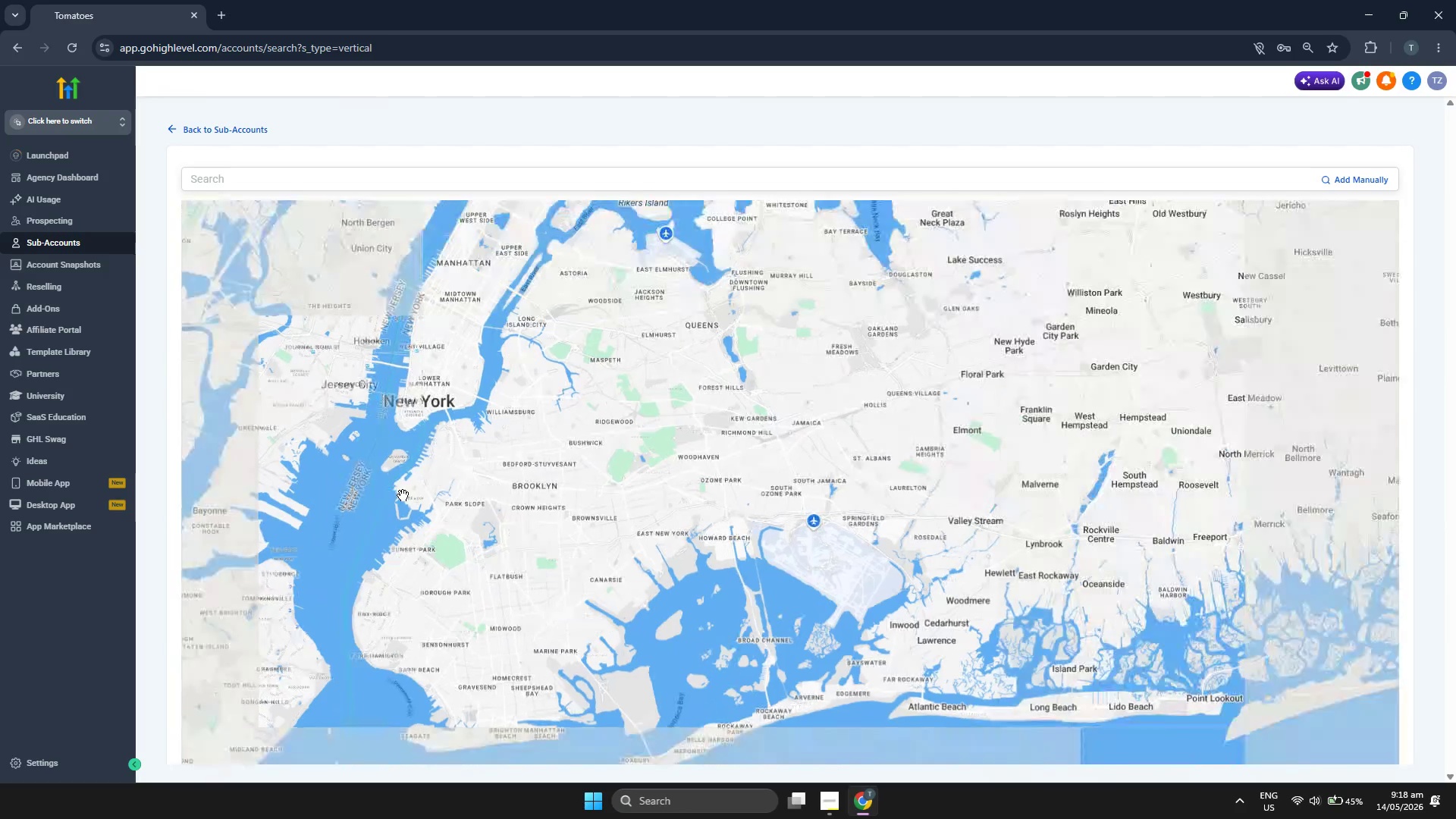 
left_click_drag(start_coordinate=[596, 483], to_coordinate=[571, 521])
 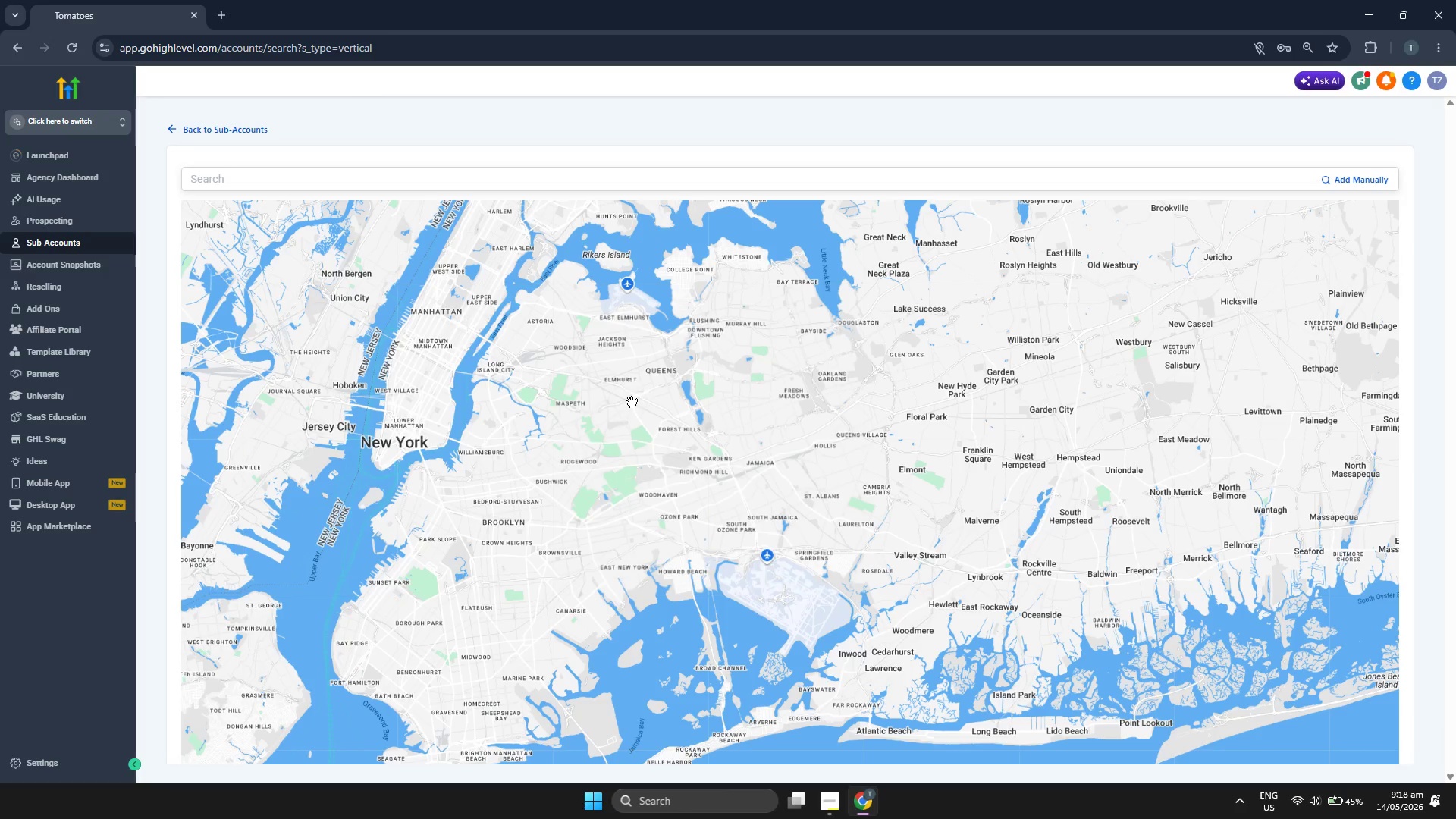 
left_click_drag(start_coordinate=[632, 402], to_coordinate=[598, 426])
 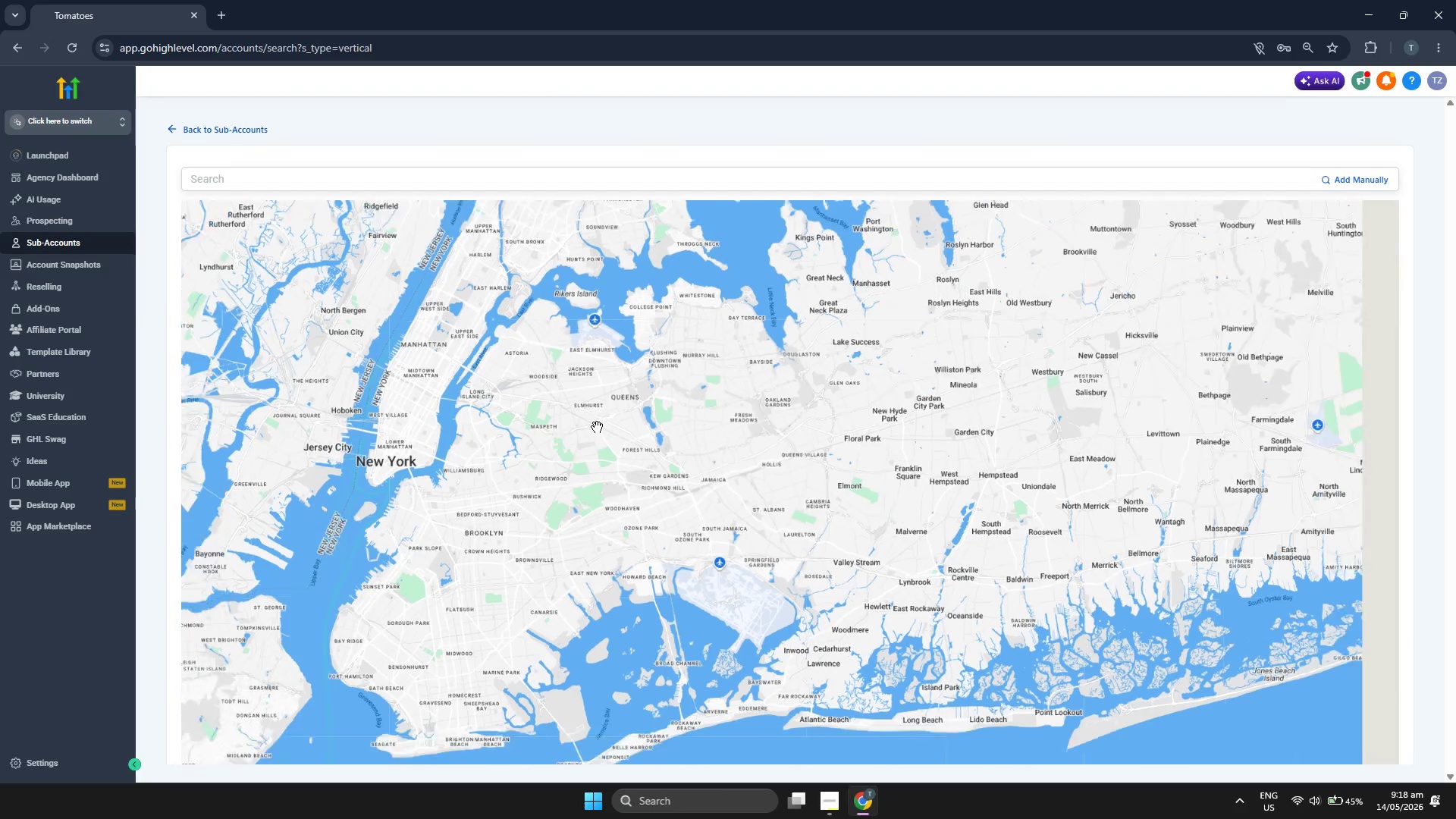 
scroll: coordinate [597, 427], scroll_direction: down, amount: 1.0
 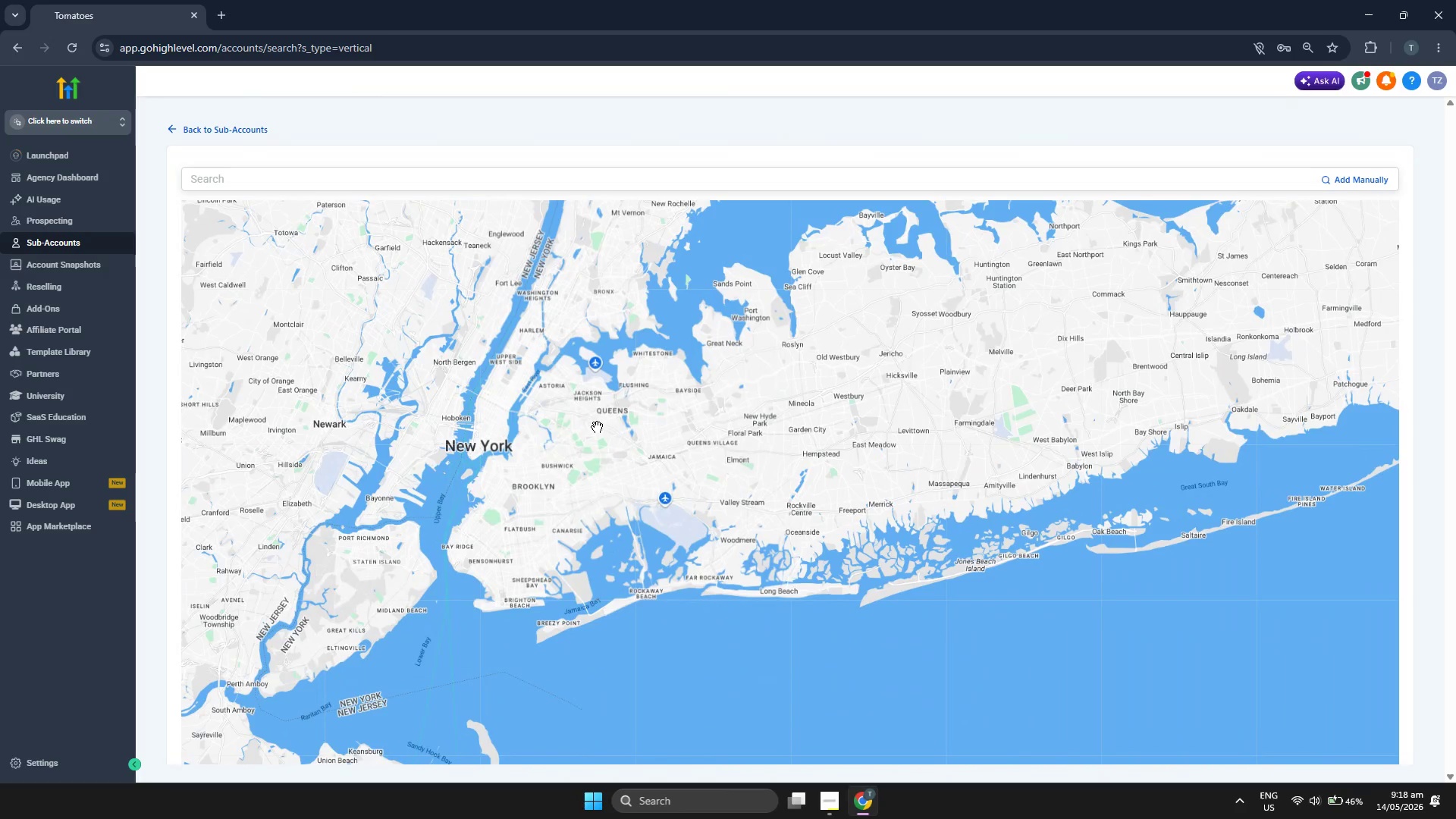 
scroll: coordinate [597, 427], scroll_direction: up, amount: 1.0
 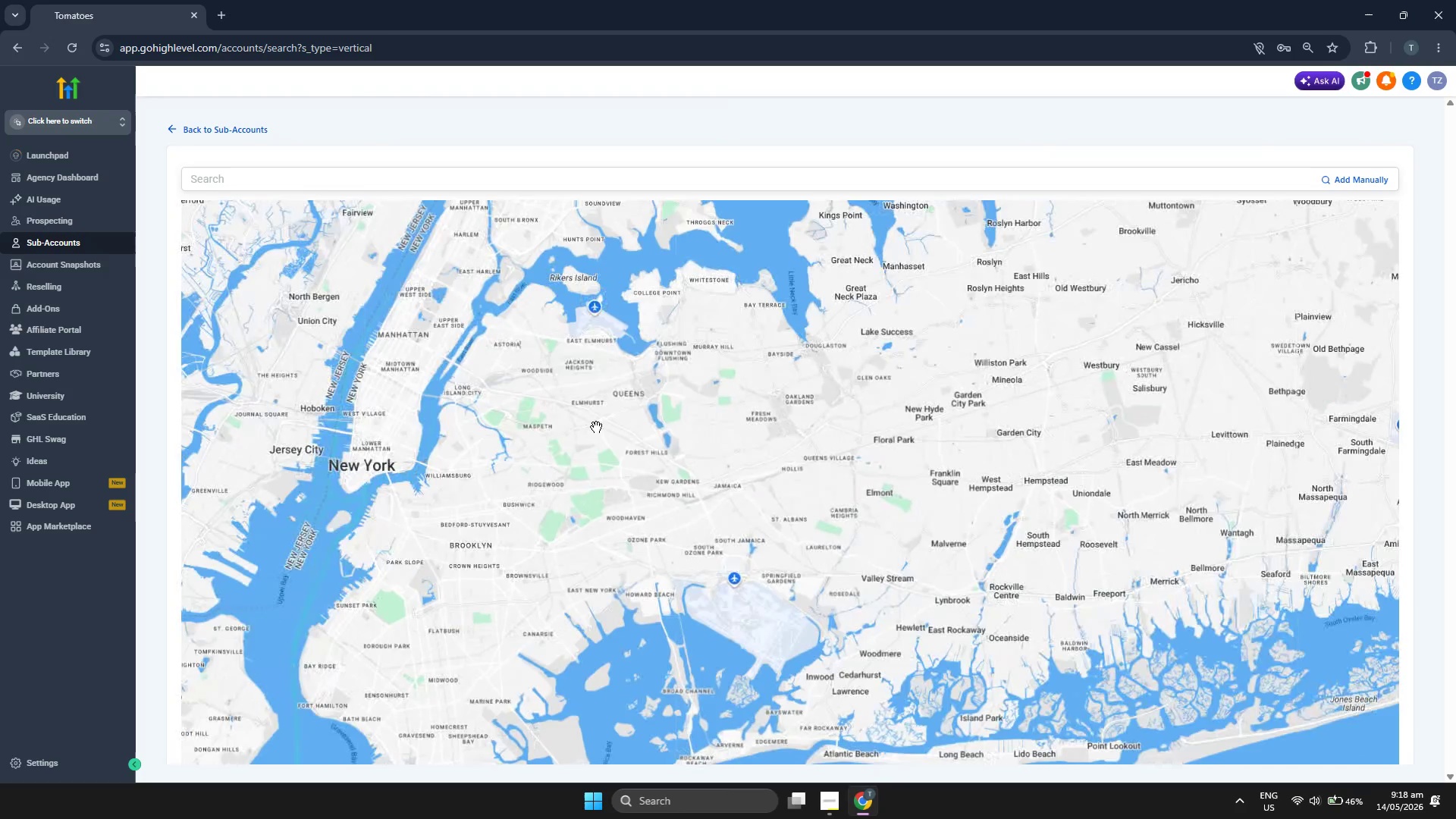 
left_click_drag(start_coordinate=[596, 427], to_coordinate=[596, 492])
 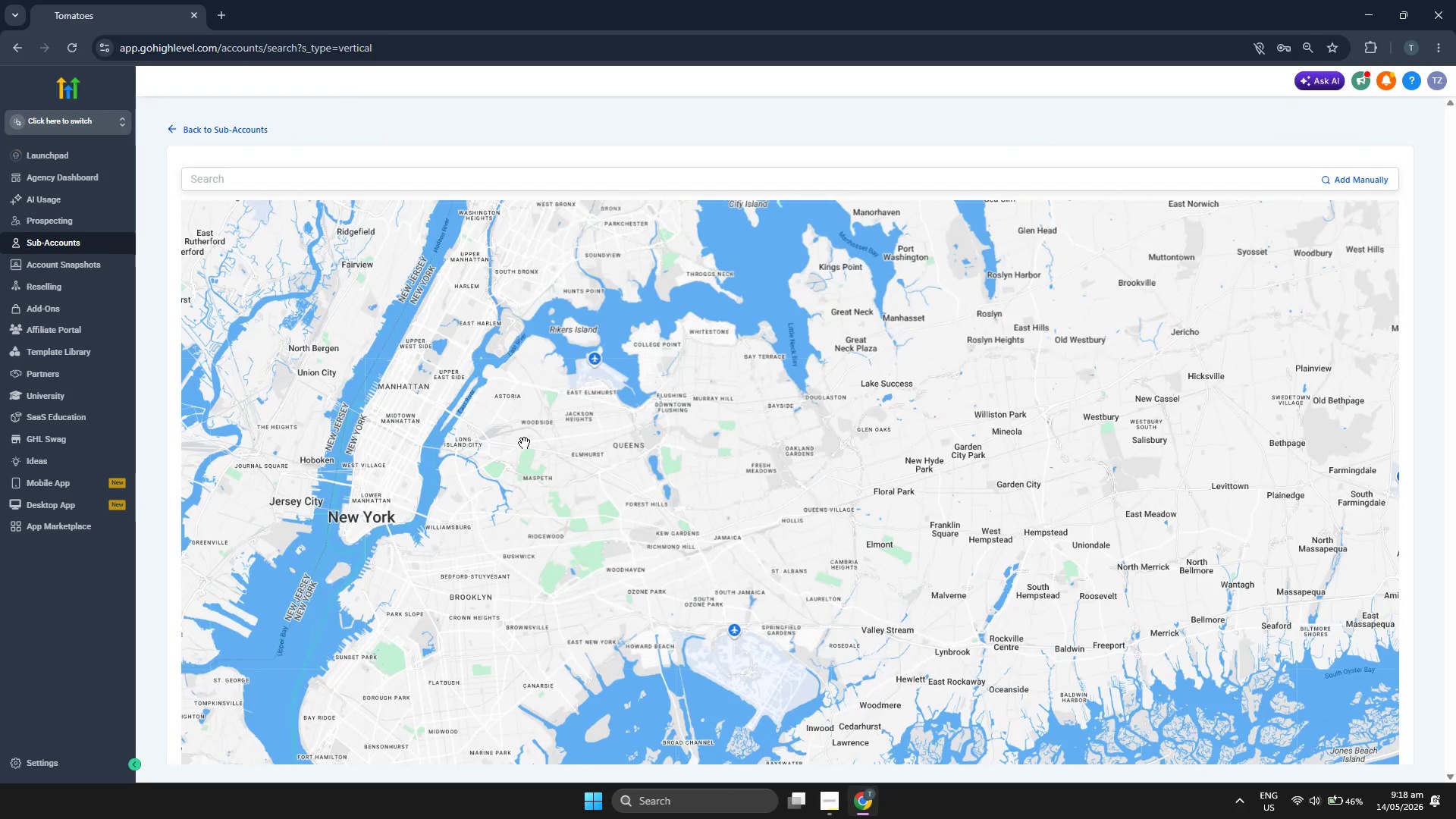 
scroll: coordinate [524, 443], scroll_direction: up, amount: 1.0
 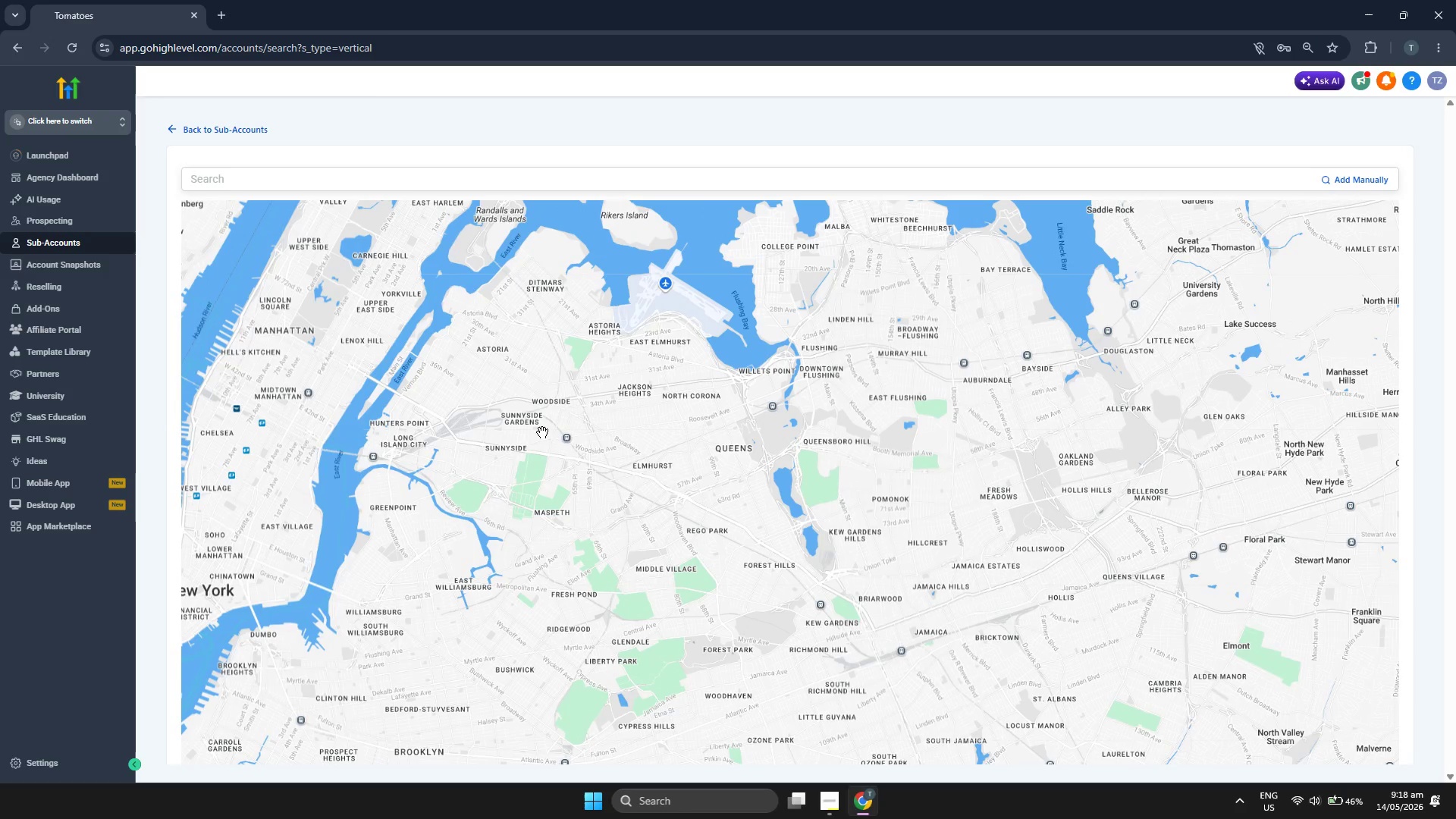 
left_click_drag(start_coordinate=[548, 429], to_coordinate=[547, 462])
 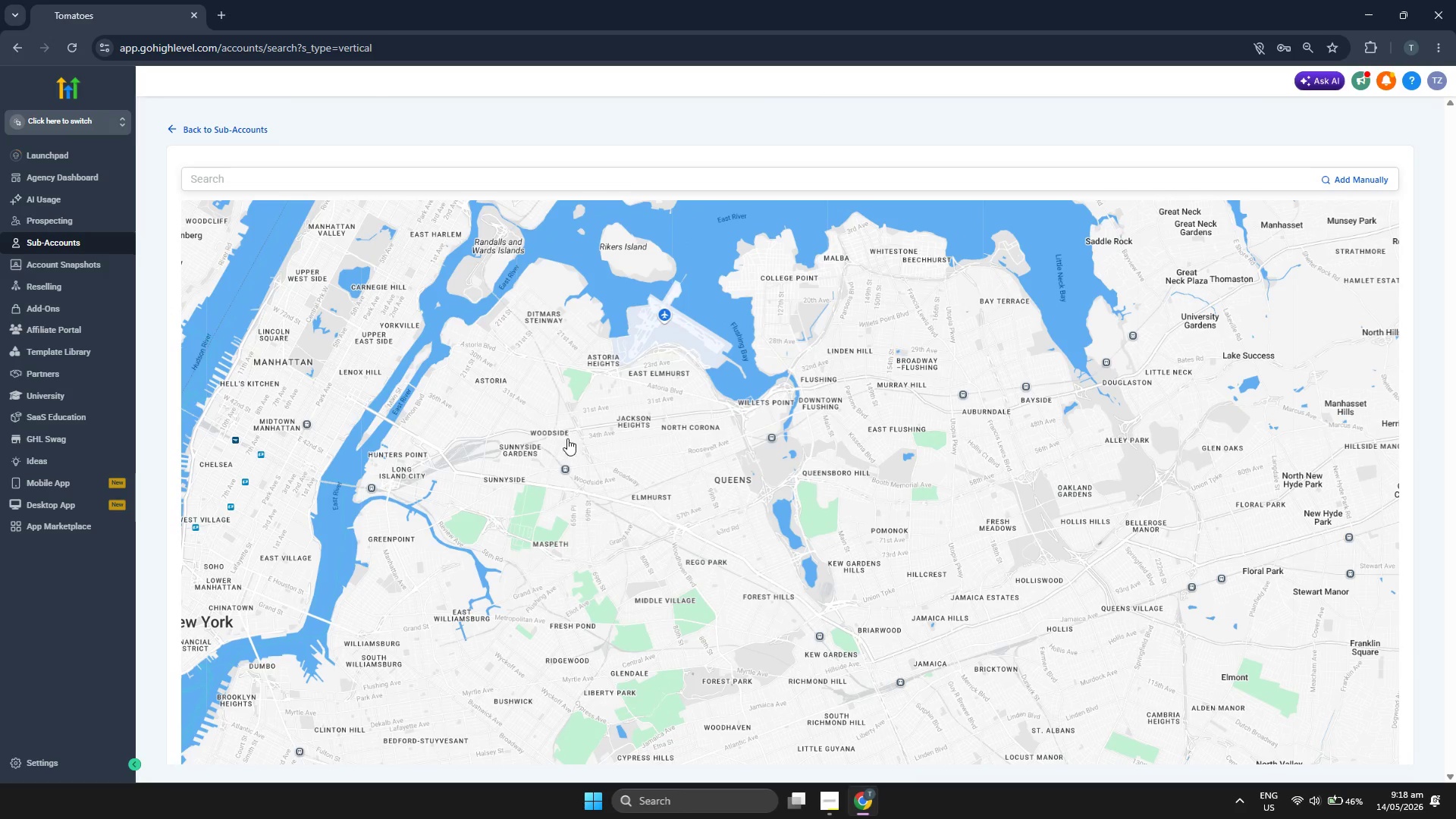 
left_click_drag(start_coordinate=[567, 438], to_coordinate=[551, 461])
 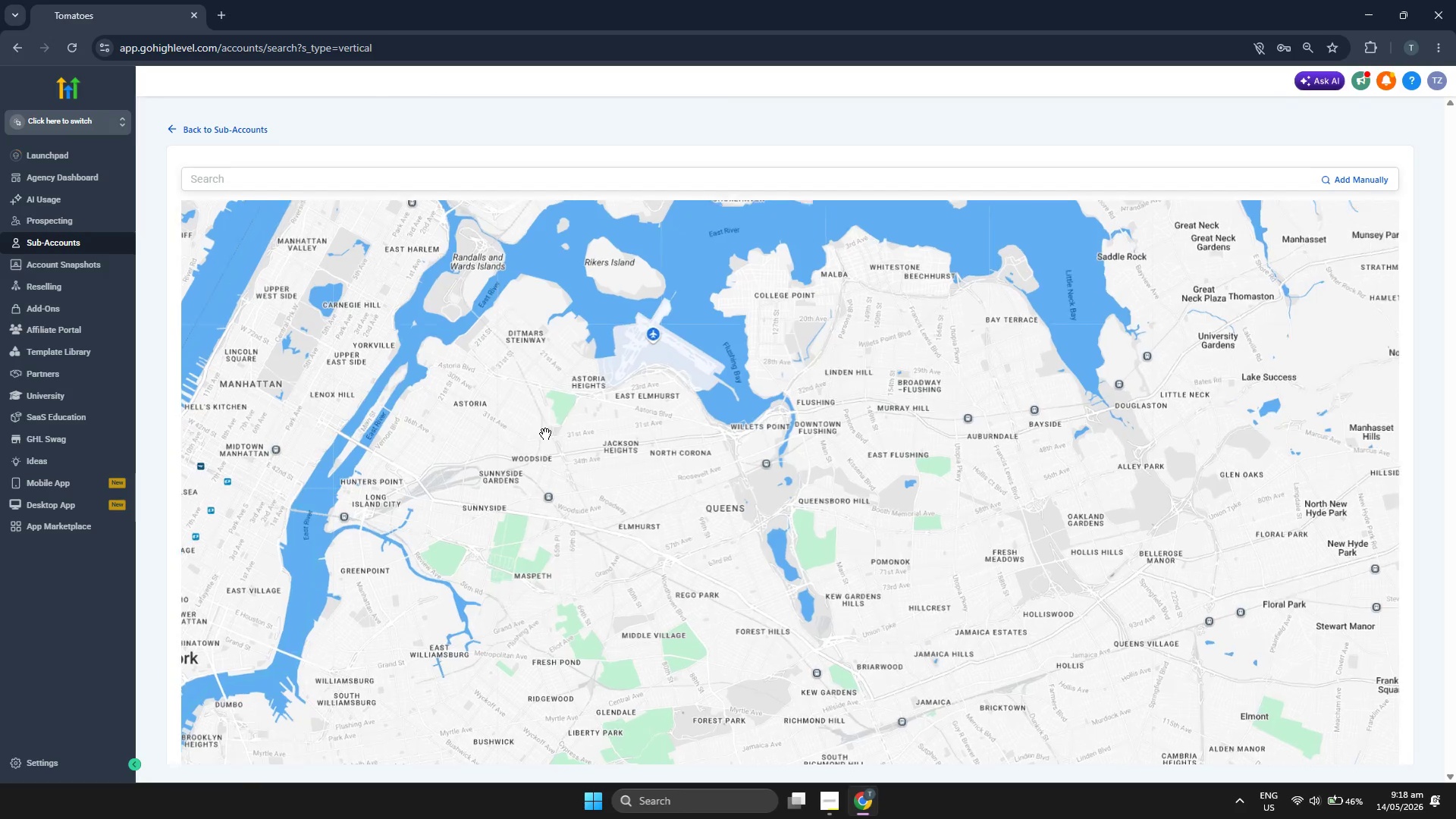 
scroll: coordinate [545, 434], scroll_direction: up, amount: 1.0
 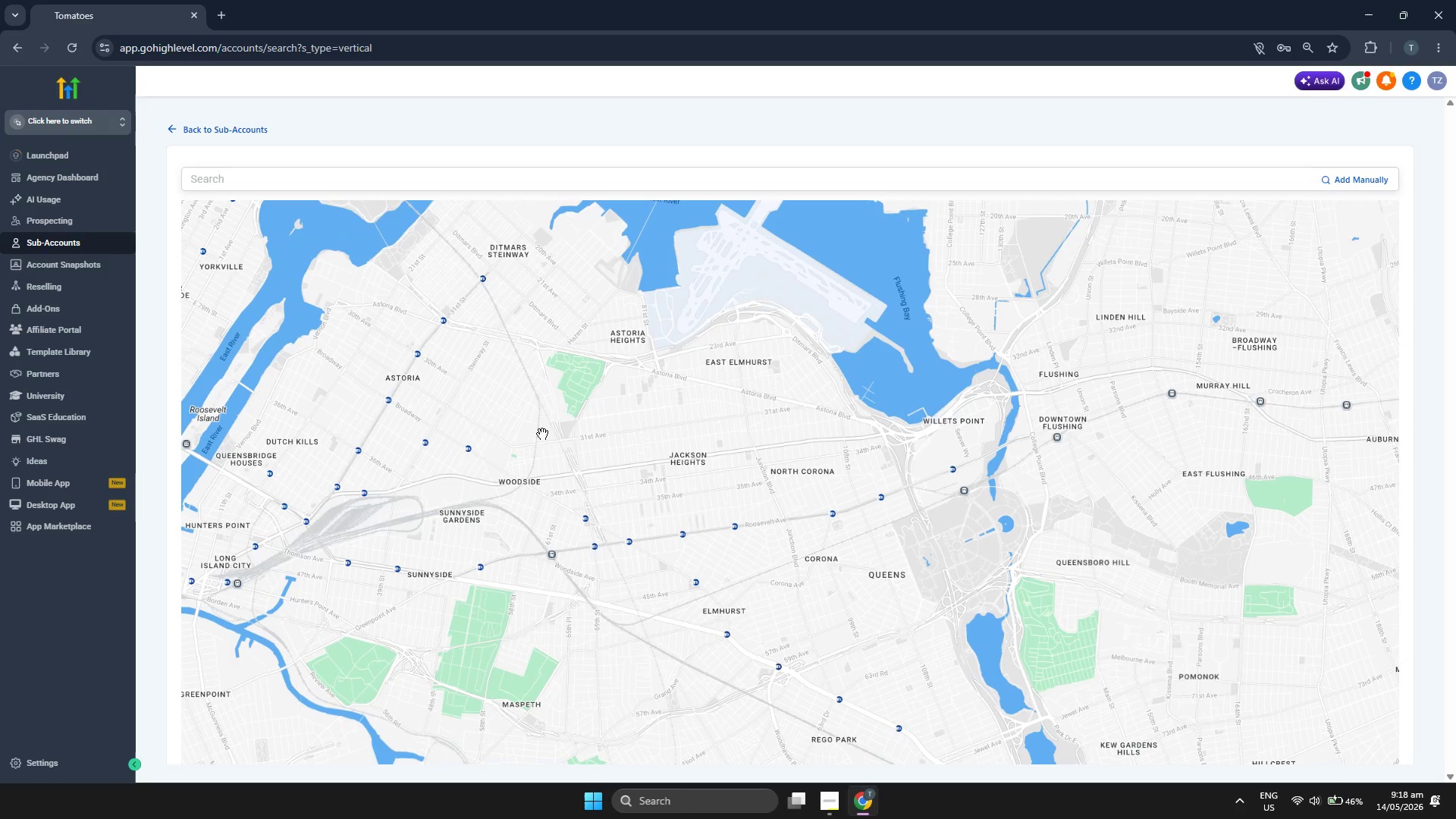 
left_click_drag(start_coordinate=[520, 434], to_coordinate=[513, 487])
 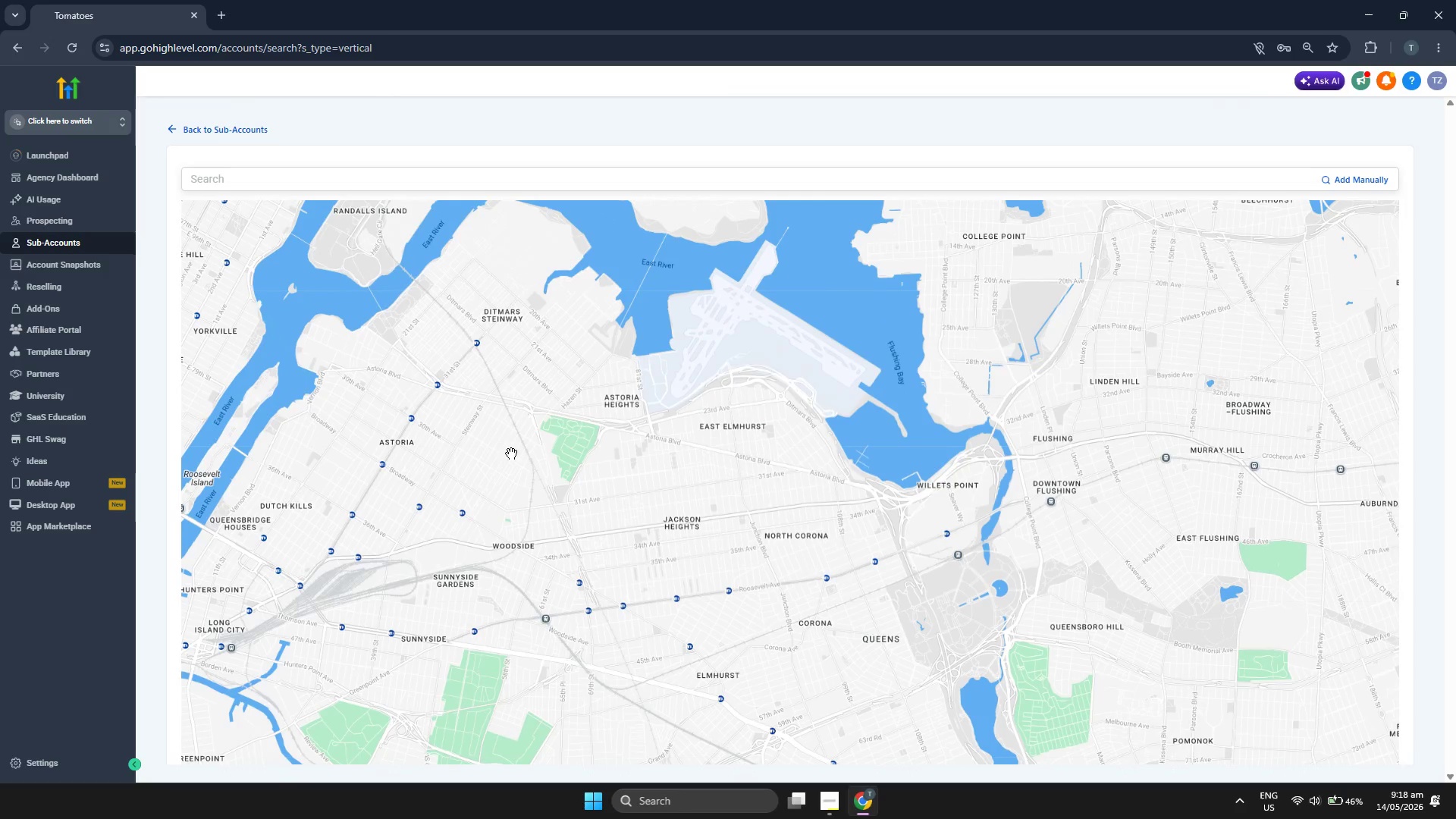 
left_click_drag(start_coordinate=[511, 453], to_coordinate=[493, 474])
 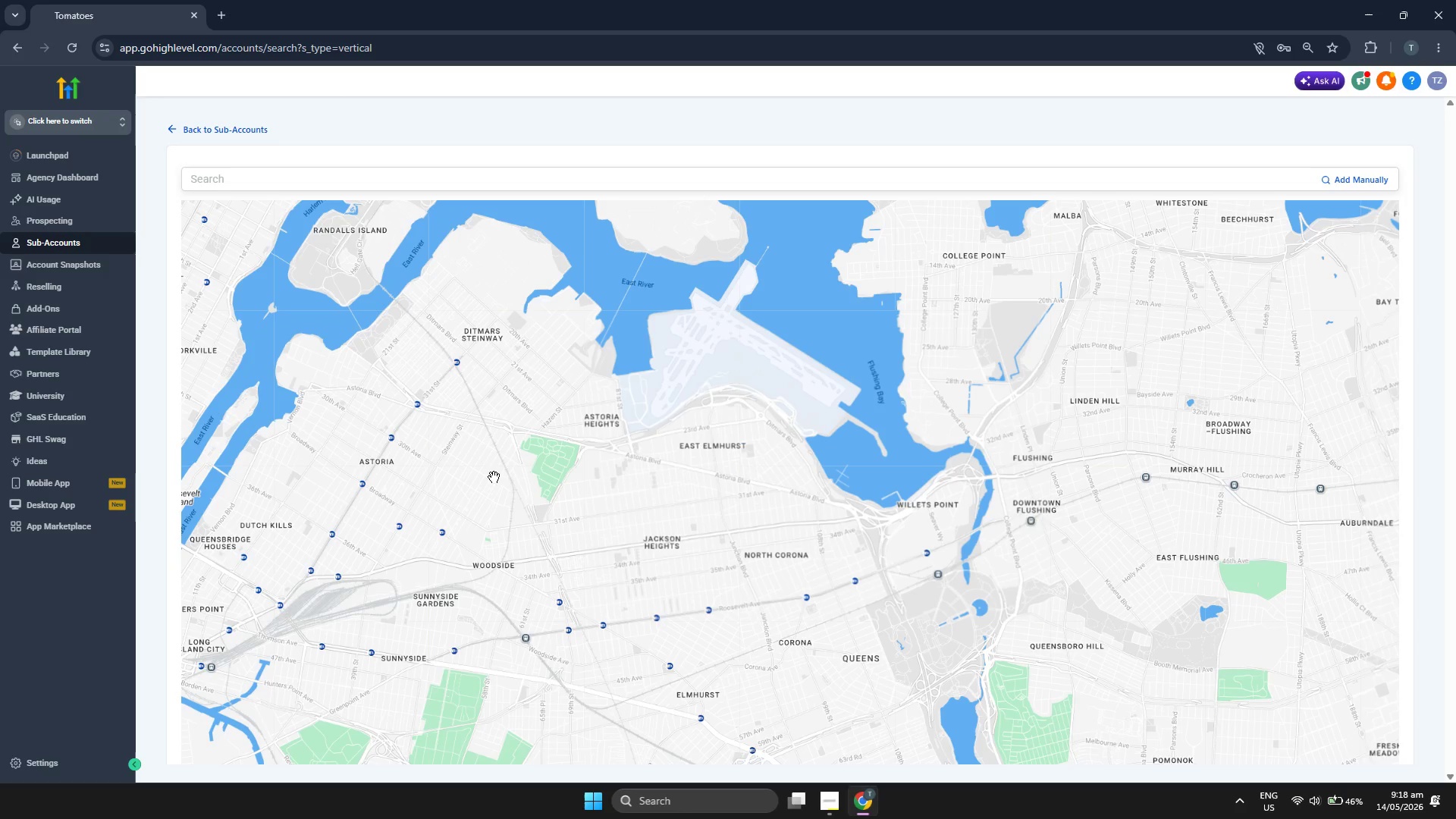 
left_click_drag(start_coordinate=[541, 523], to_coordinate=[522, 484])
 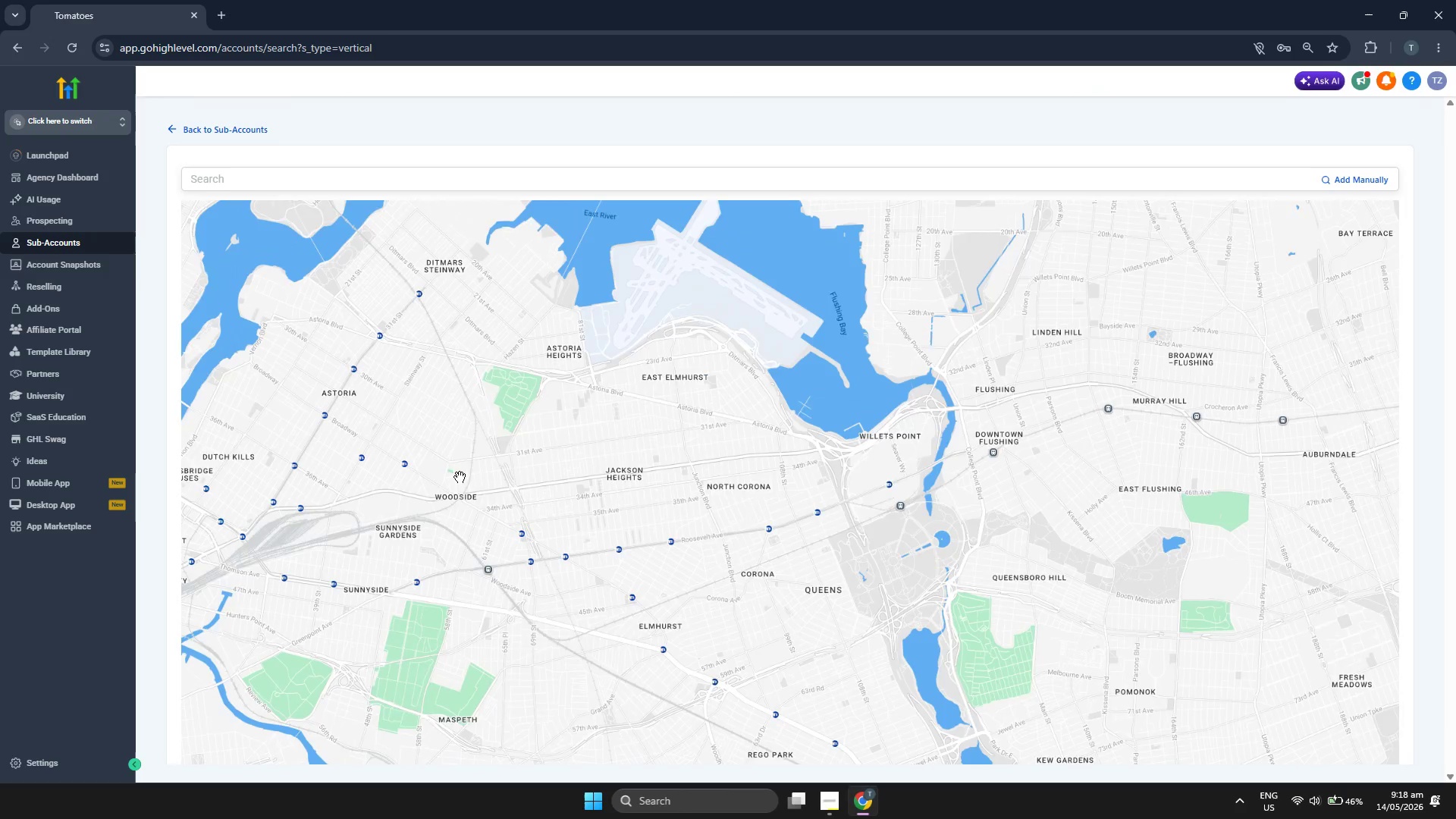 
scroll: coordinate [460, 476], scroll_direction: up, amount: 2.0
 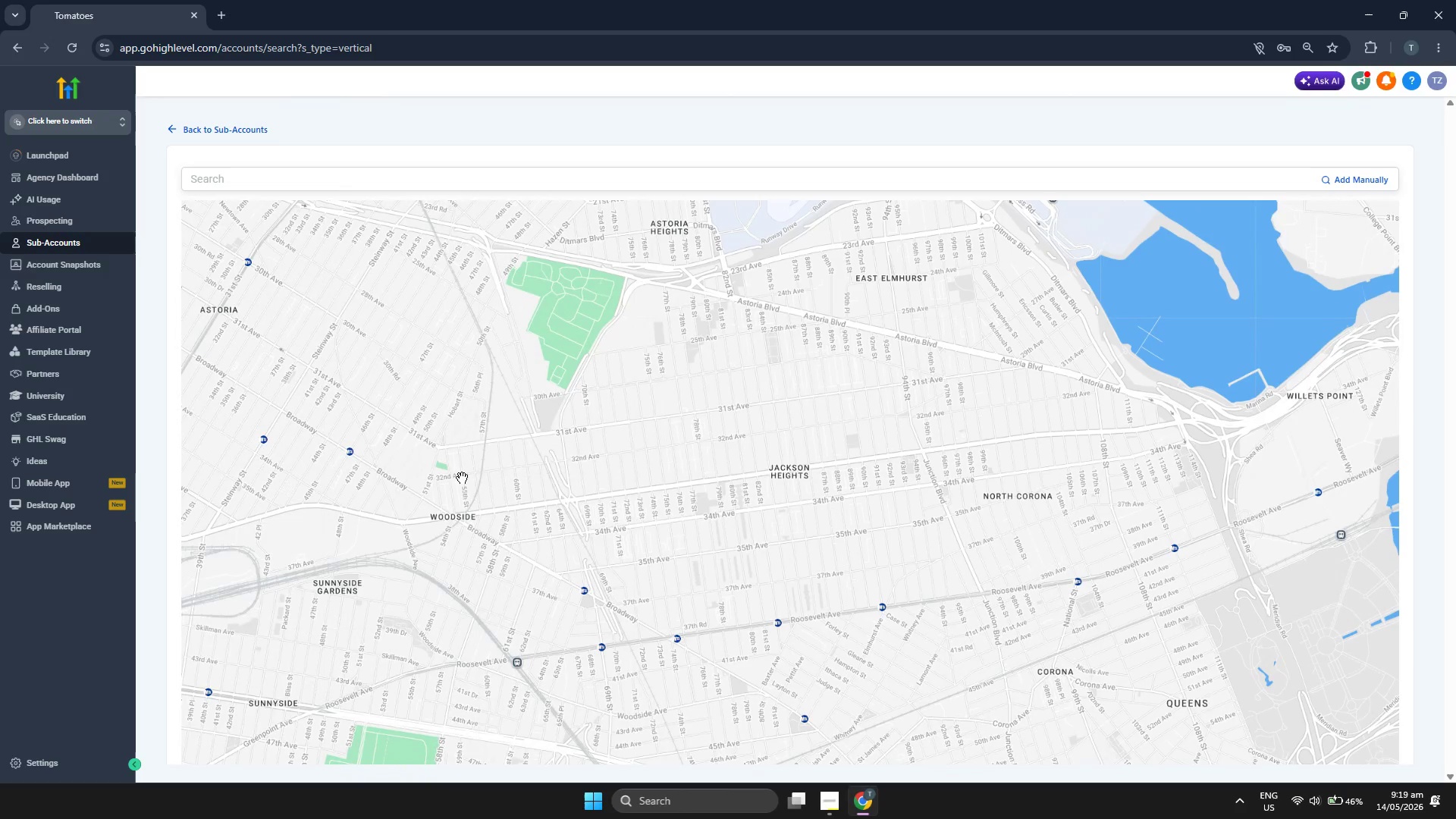 
wait(5.69)
 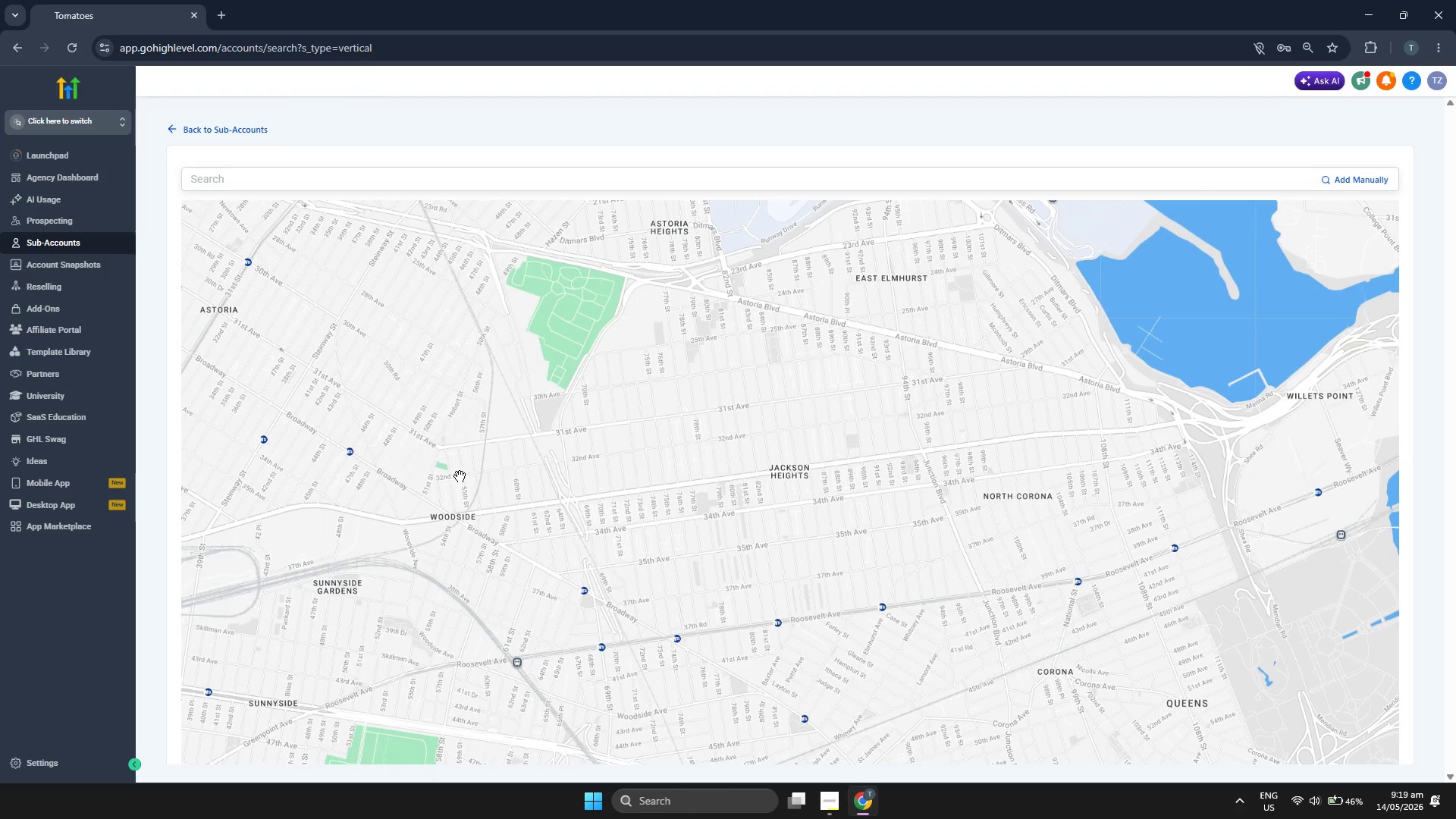 
scroll: coordinate [465, 483], scroll_direction: down, amount: 1.0
 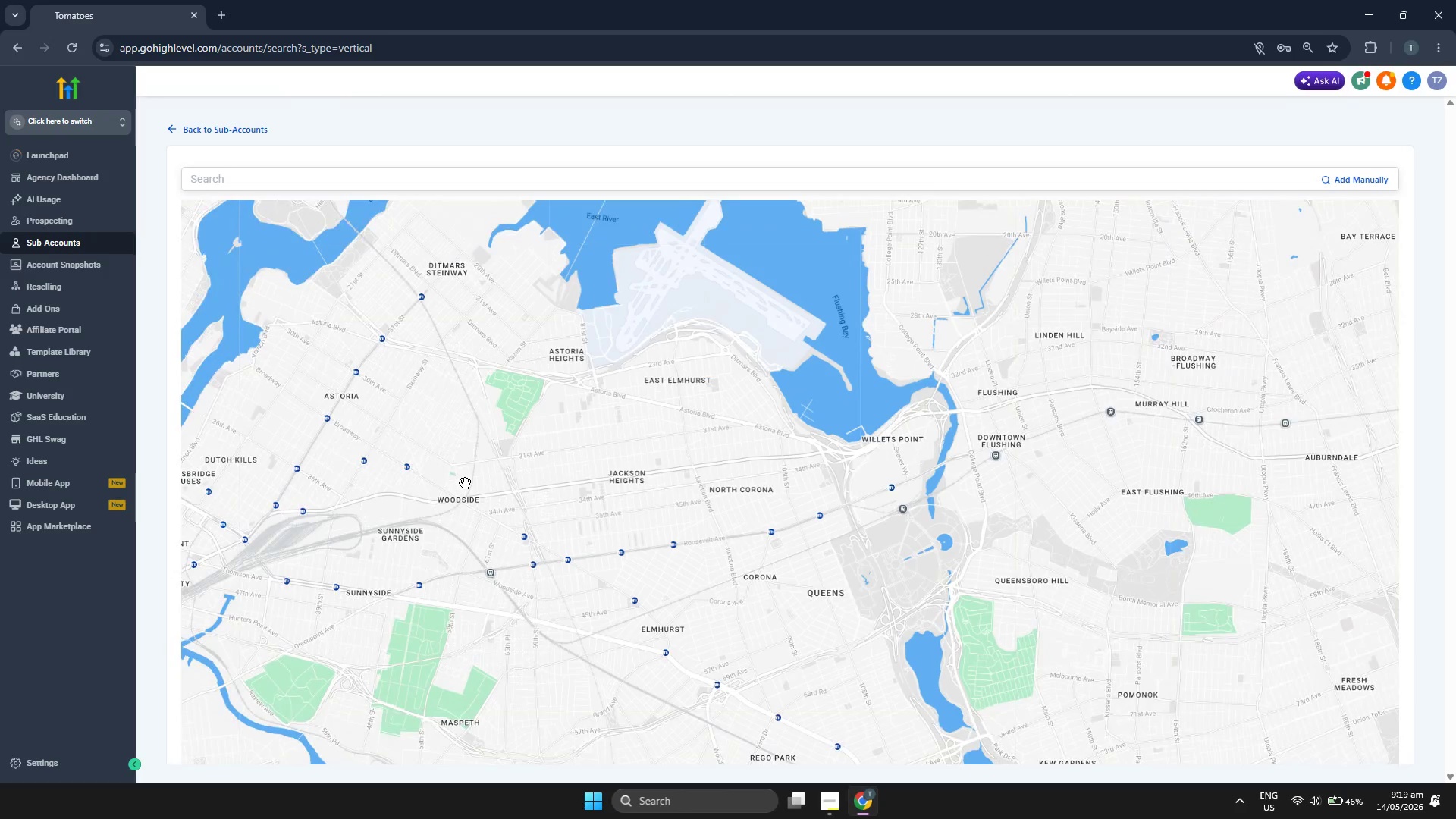 
left_click_drag(start_coordinate=[465, 483], to_coordinate=[504, 509])
 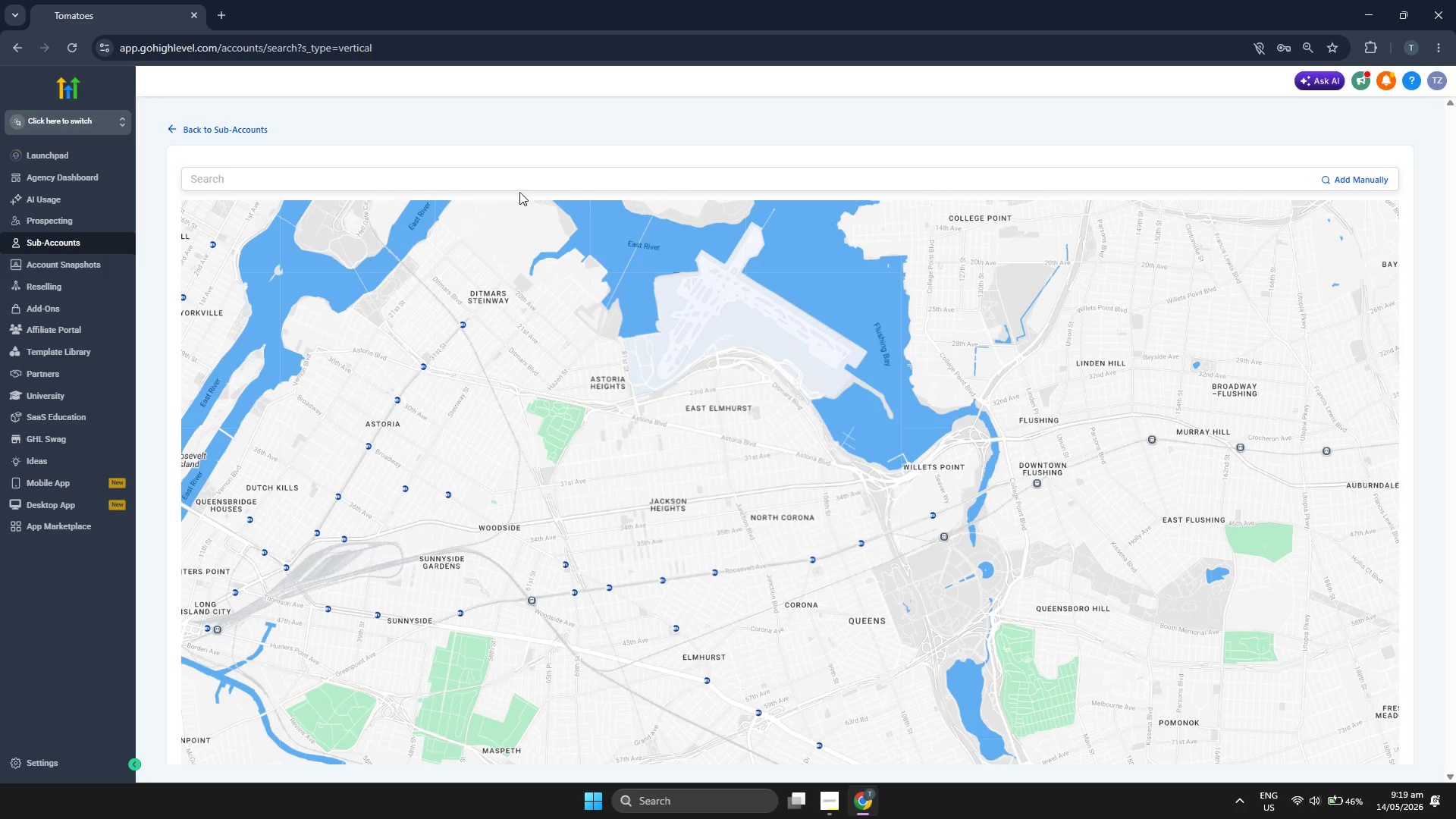 
left_click([528, 184])
 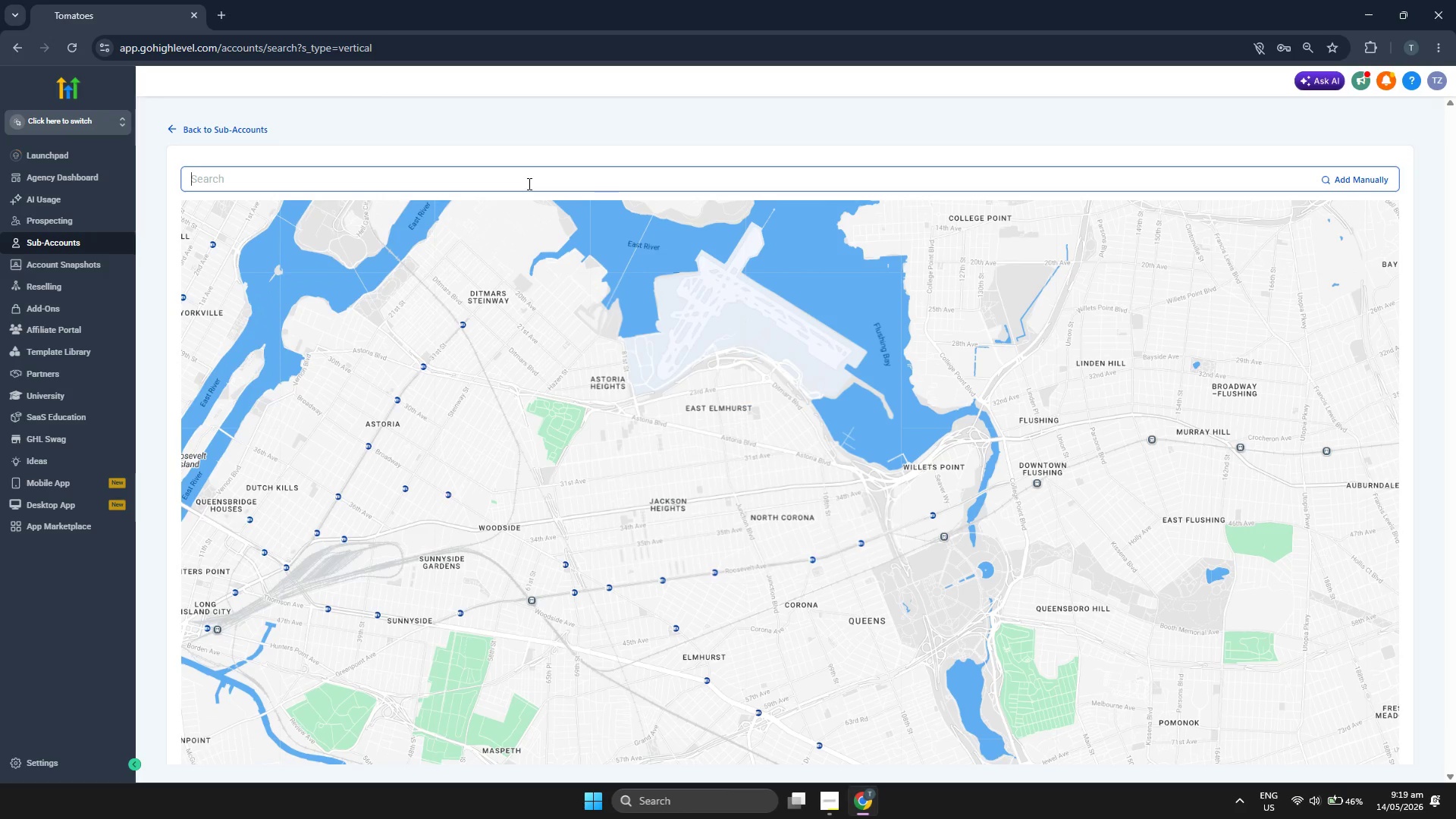 
type(Jackson)
 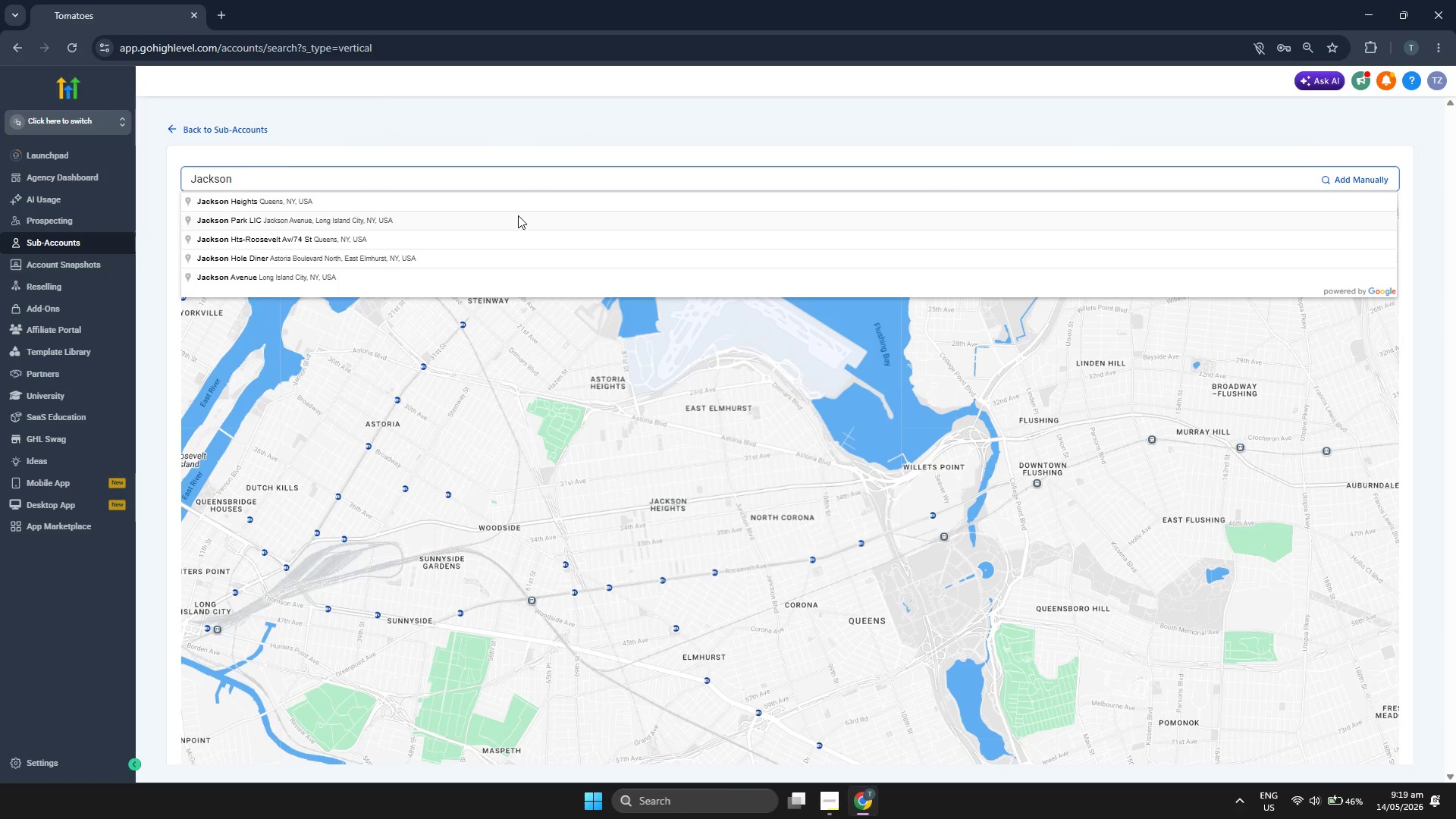 
left_click([523, 201])
 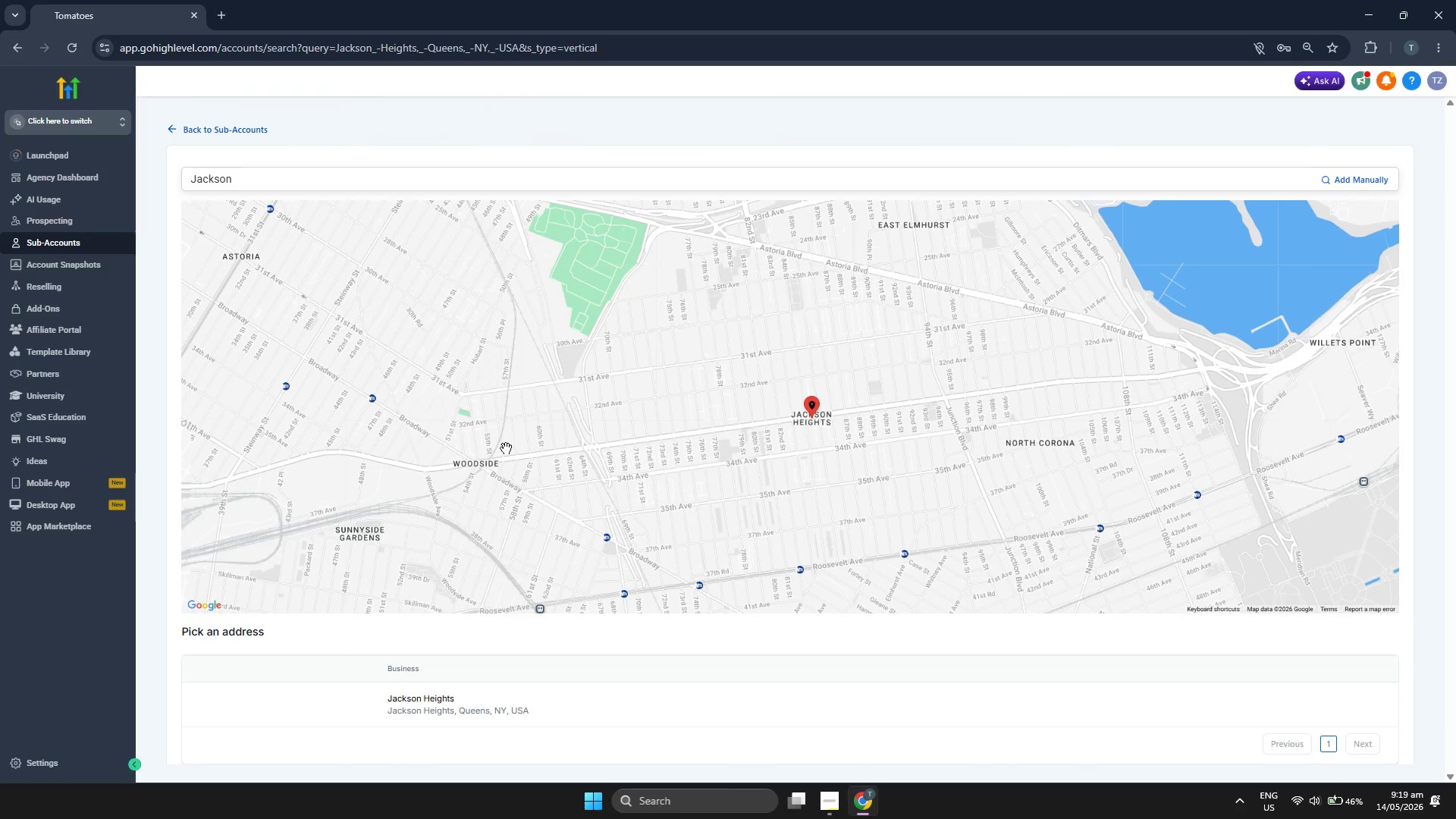 
left_click_drag(start_coordinate=[364, 441], to_coordinate=[605, 455])
 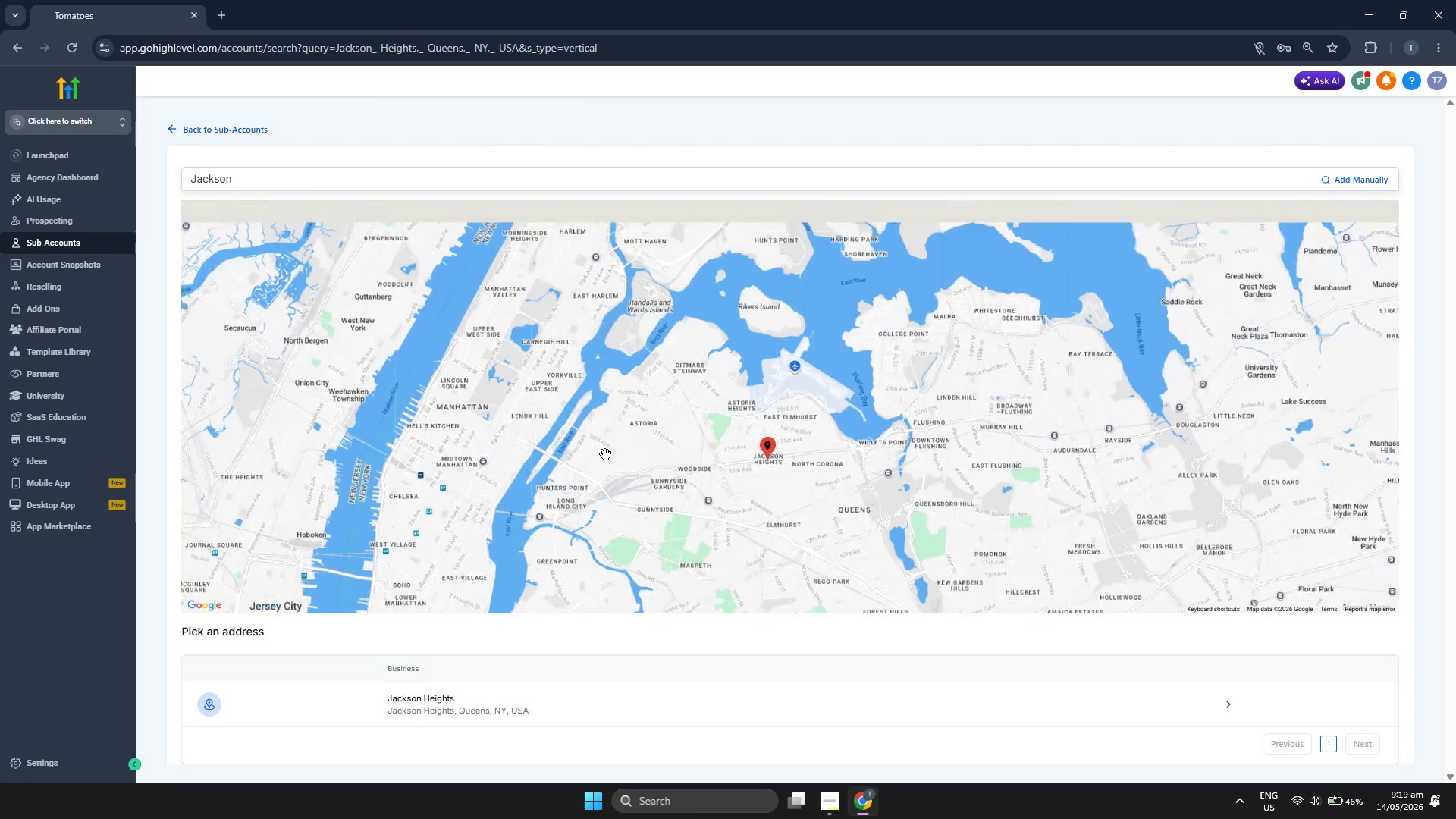 
scroll: coordinate [605, 454], scroll_direction: down, amount: 4.0
 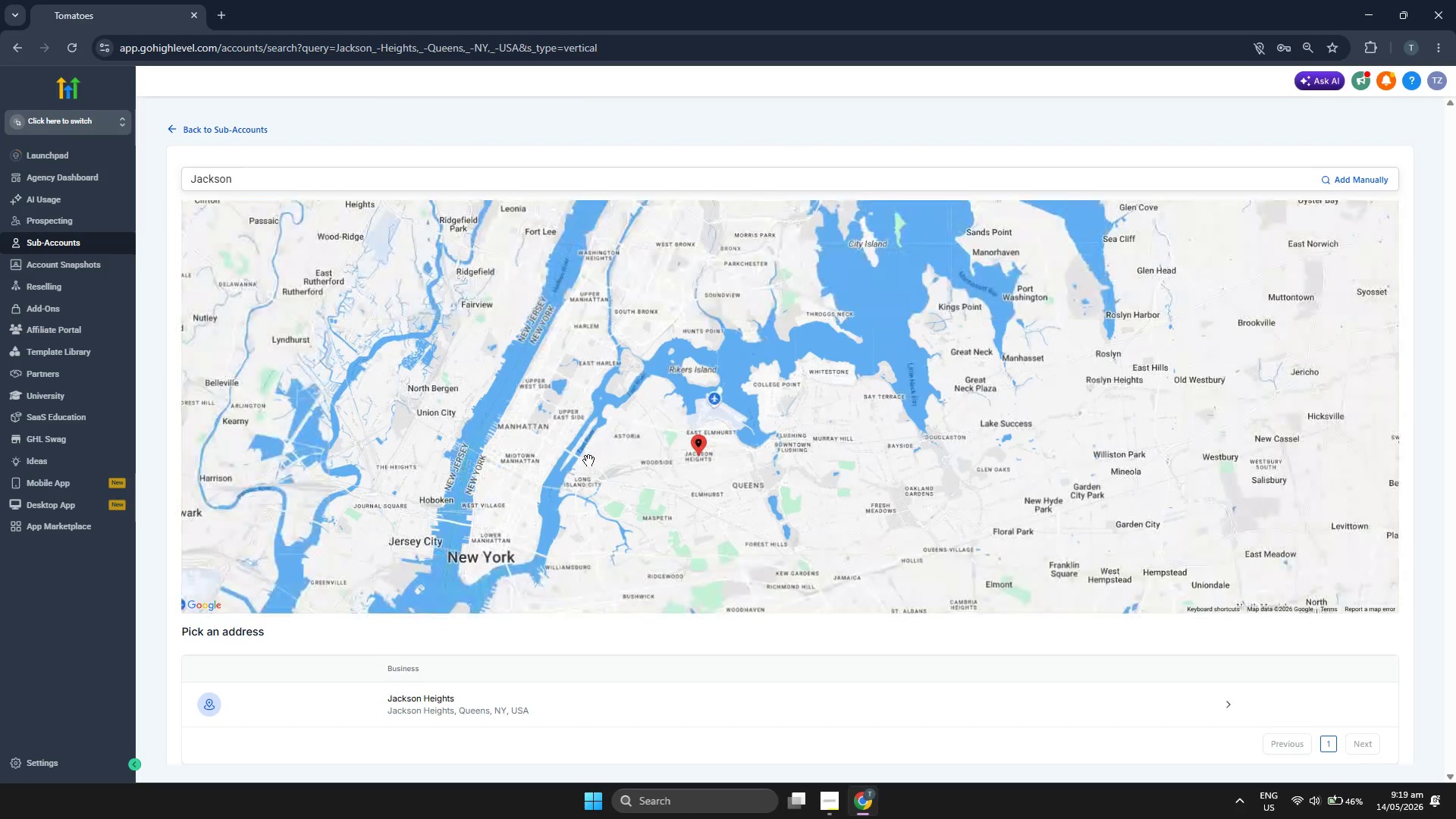 
left_click_drag(start_coordinate=[585, 461], to_coordinate=[620, 435])
 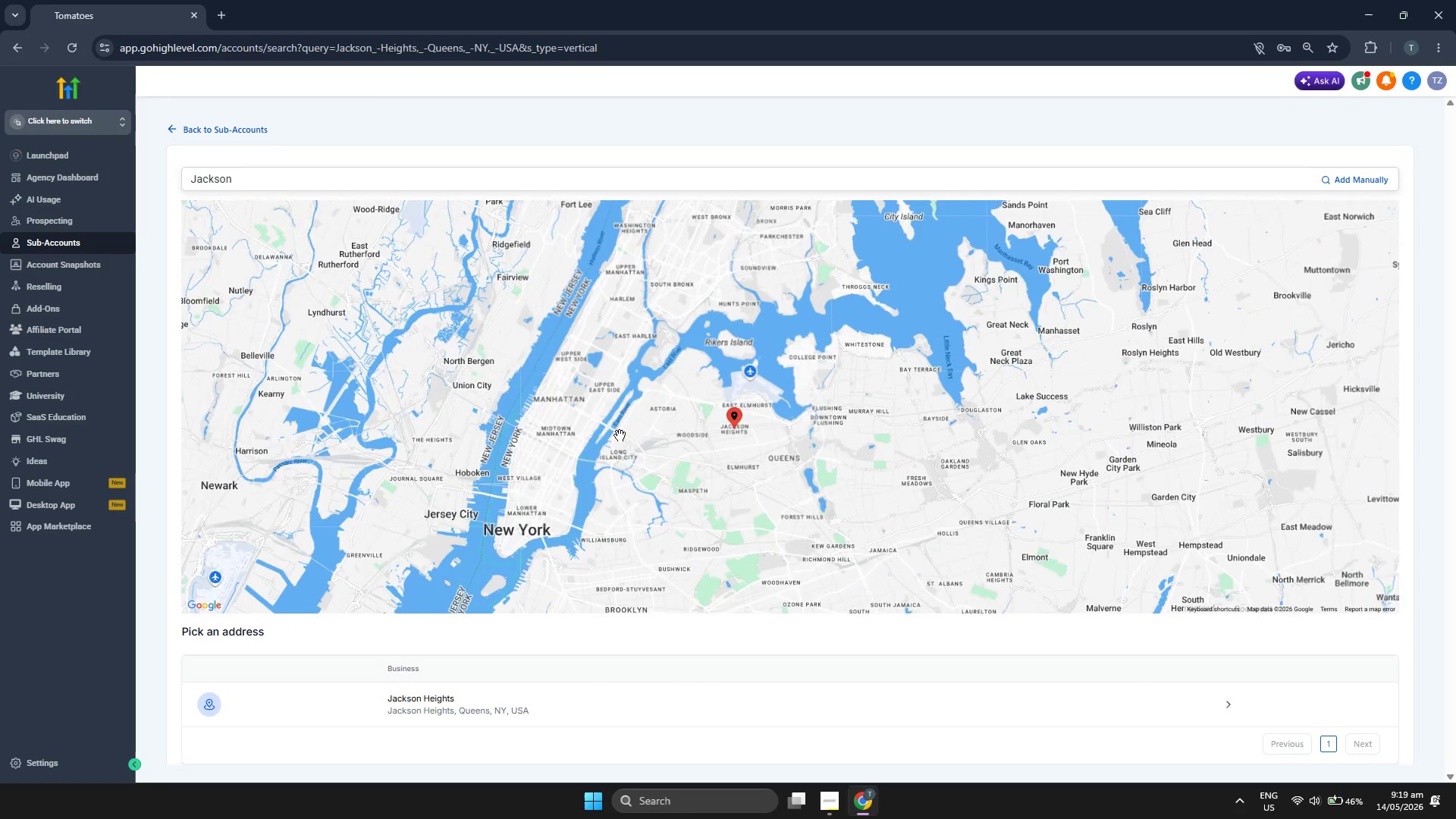 
scroll: coordinate [620, 435], scroll_direction: down, amount: 1.0
 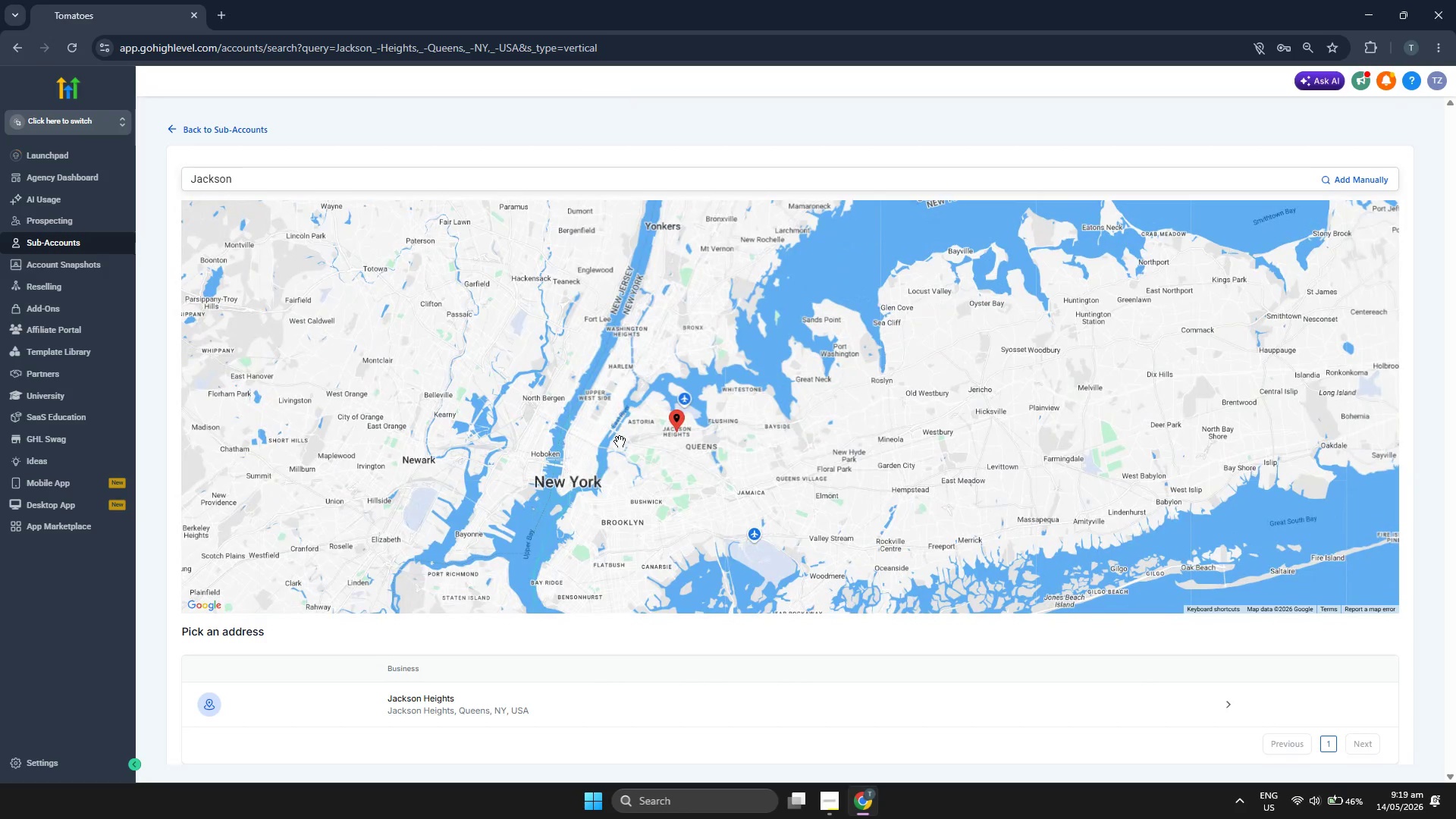 
left_click_drag(start_coordinate=[620, 538], to_coordinate=[625, 473])
 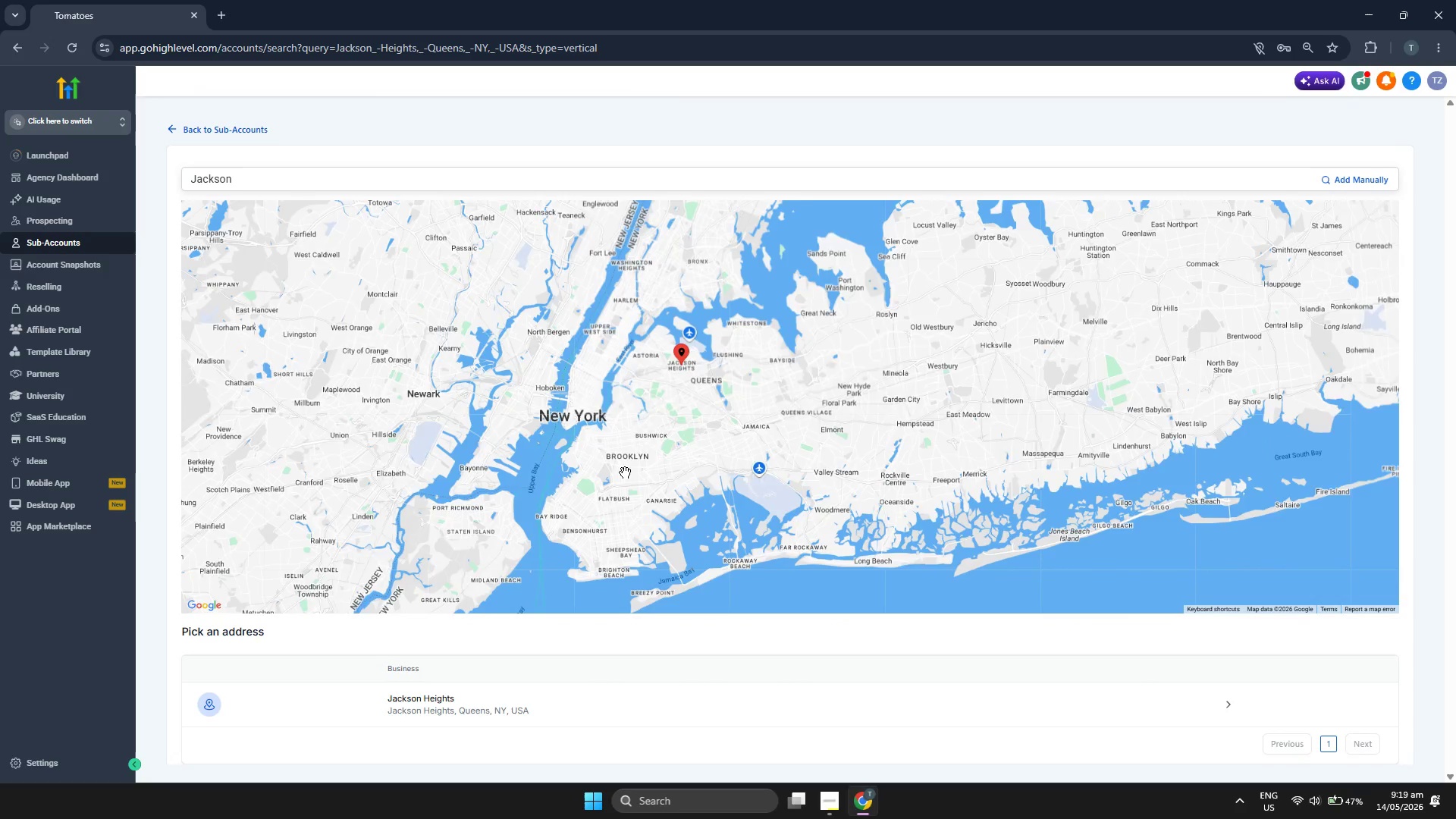 
scroll: coordinate [625, 472], scroll_direction: down, amount: 1.0
 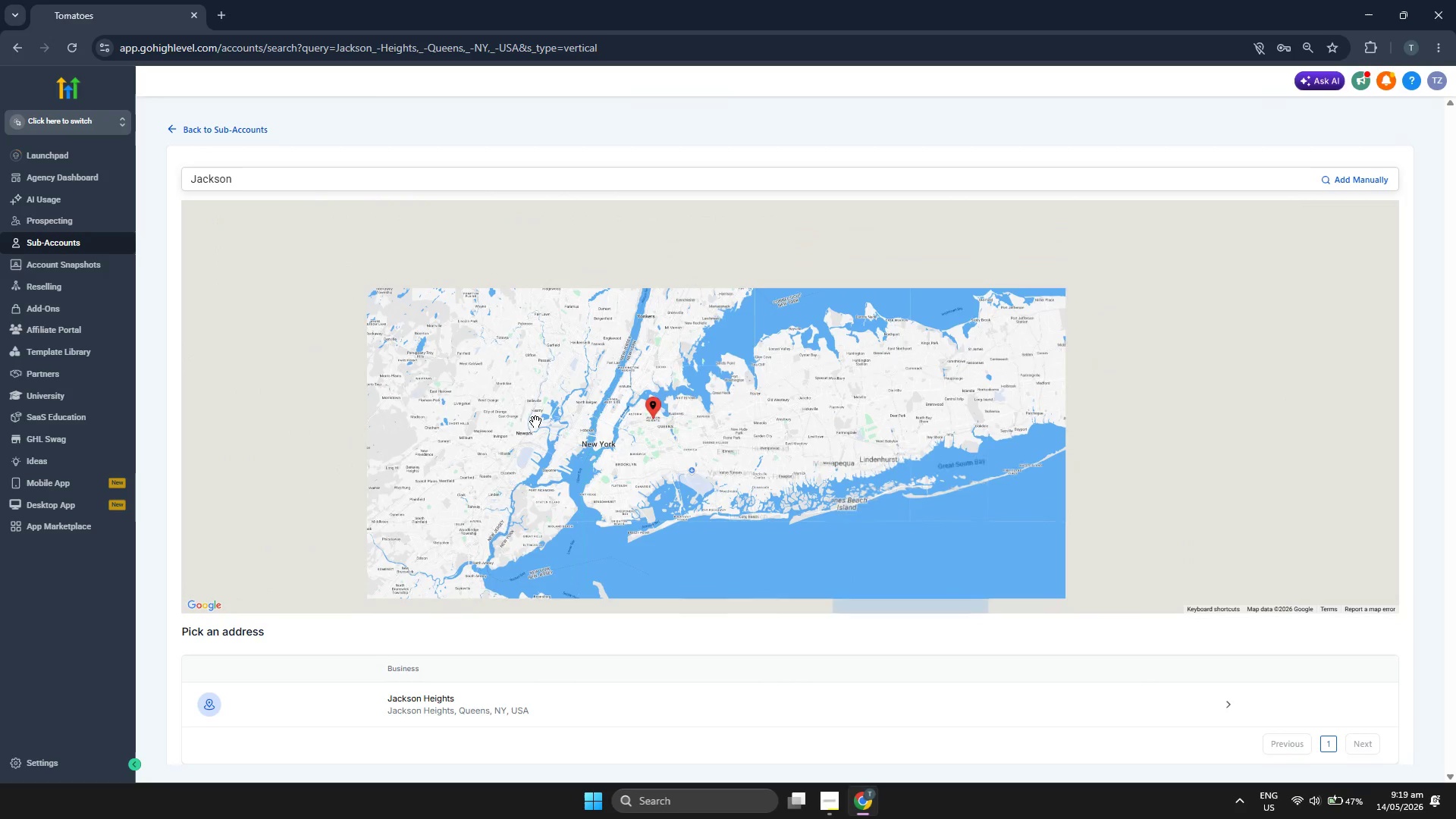 
left_click_drag(start_coordinate=[535, 421], to_coordinate=[540, 441])
 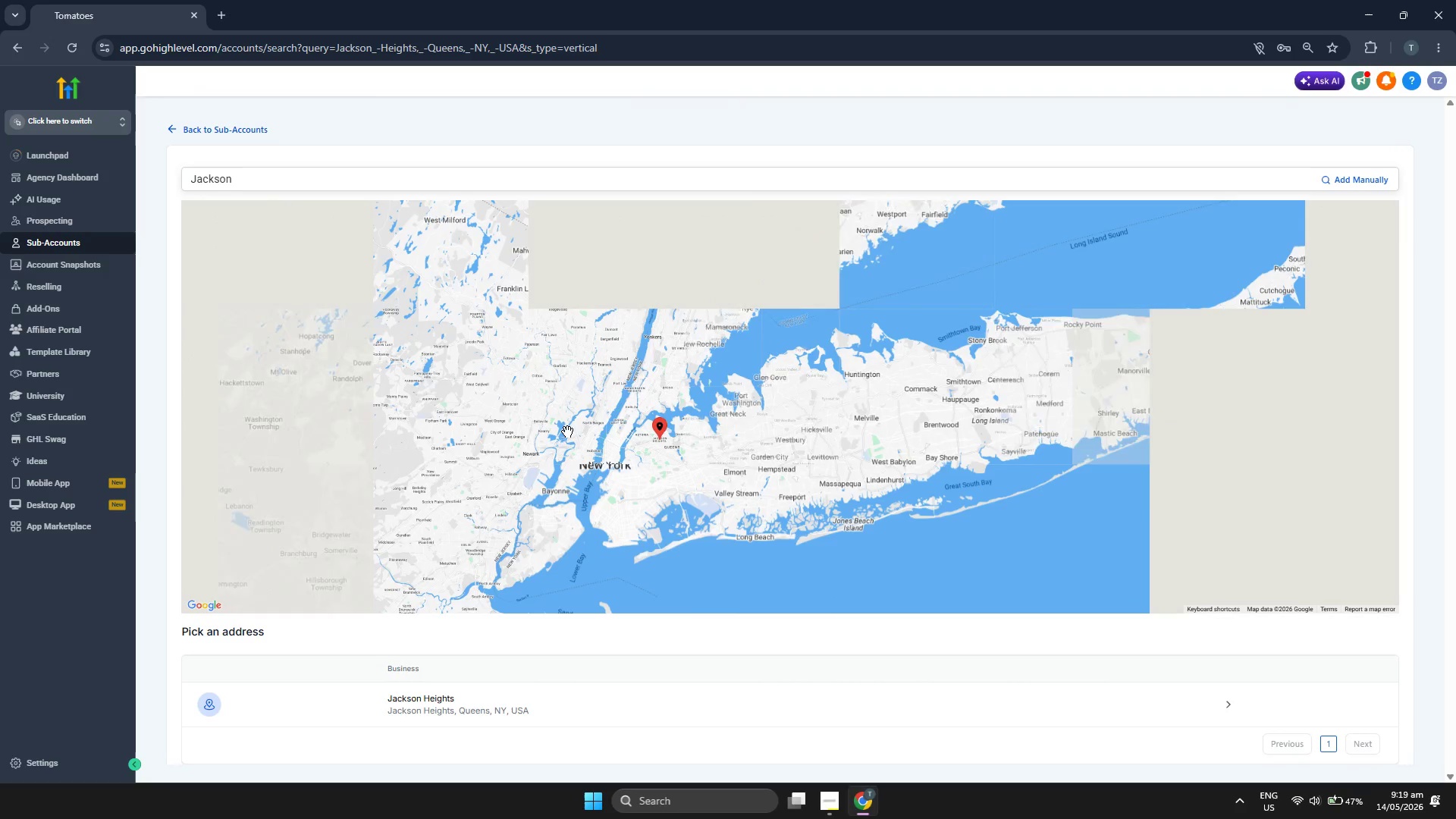 
scroll: coordinate [567, 431], scroll_direction: up, amount: 1.0
 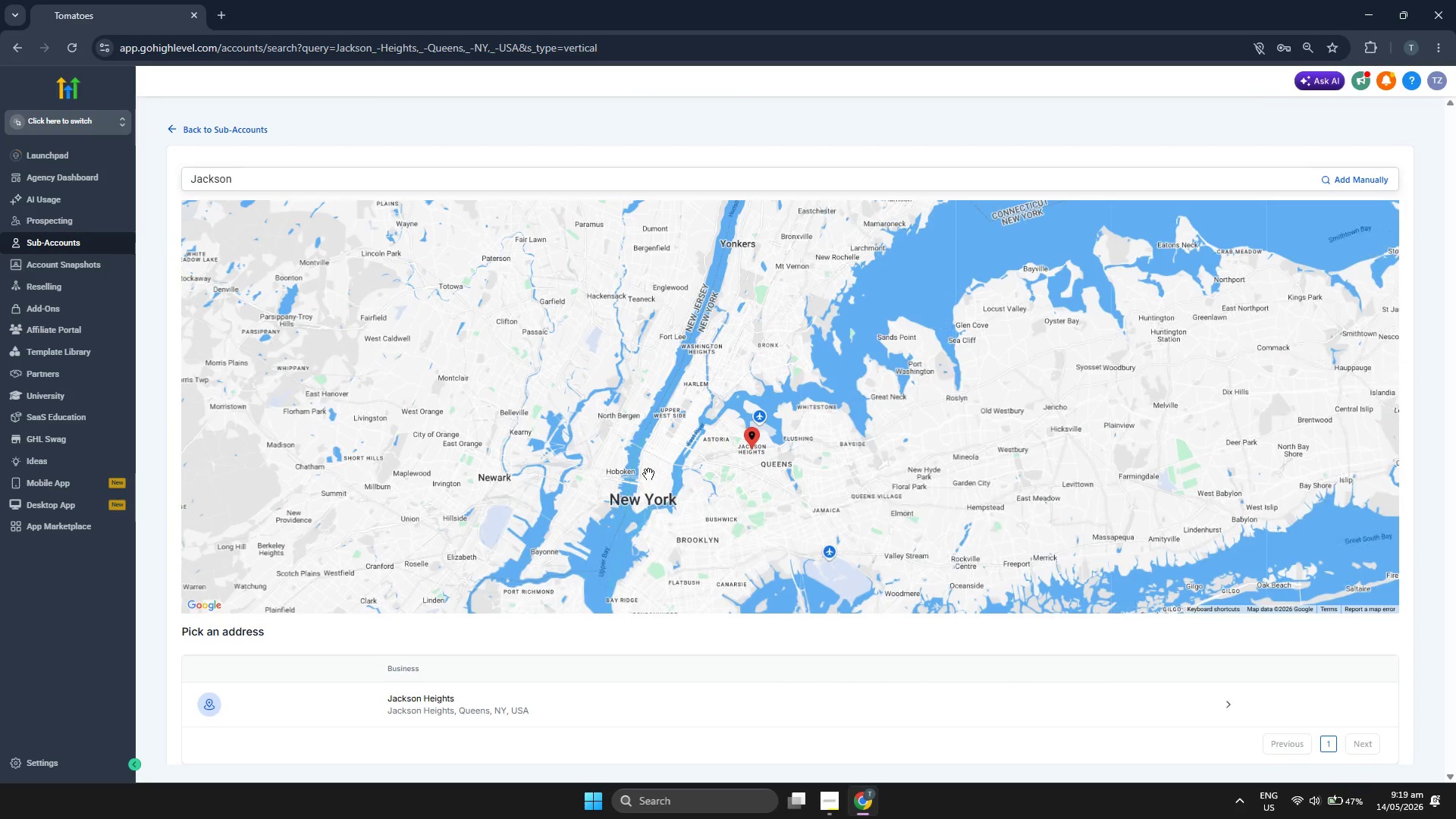 
left_click_drag(start_coordinate=[689, 492], to_coordinate=[655, 423])
 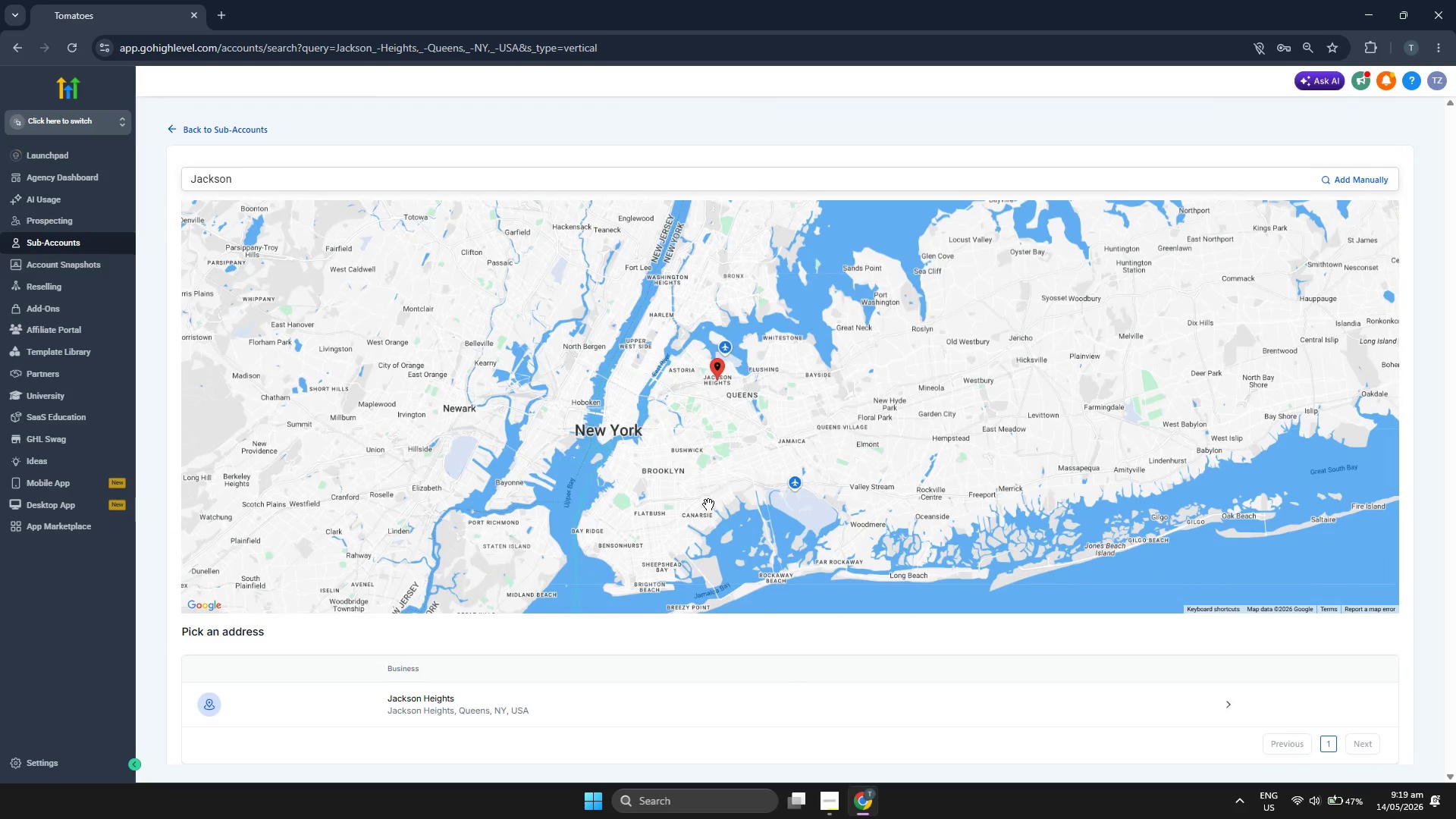 
left_click_drag(start_coordinate=[726, 518], to_coordinate=[692, 474])
 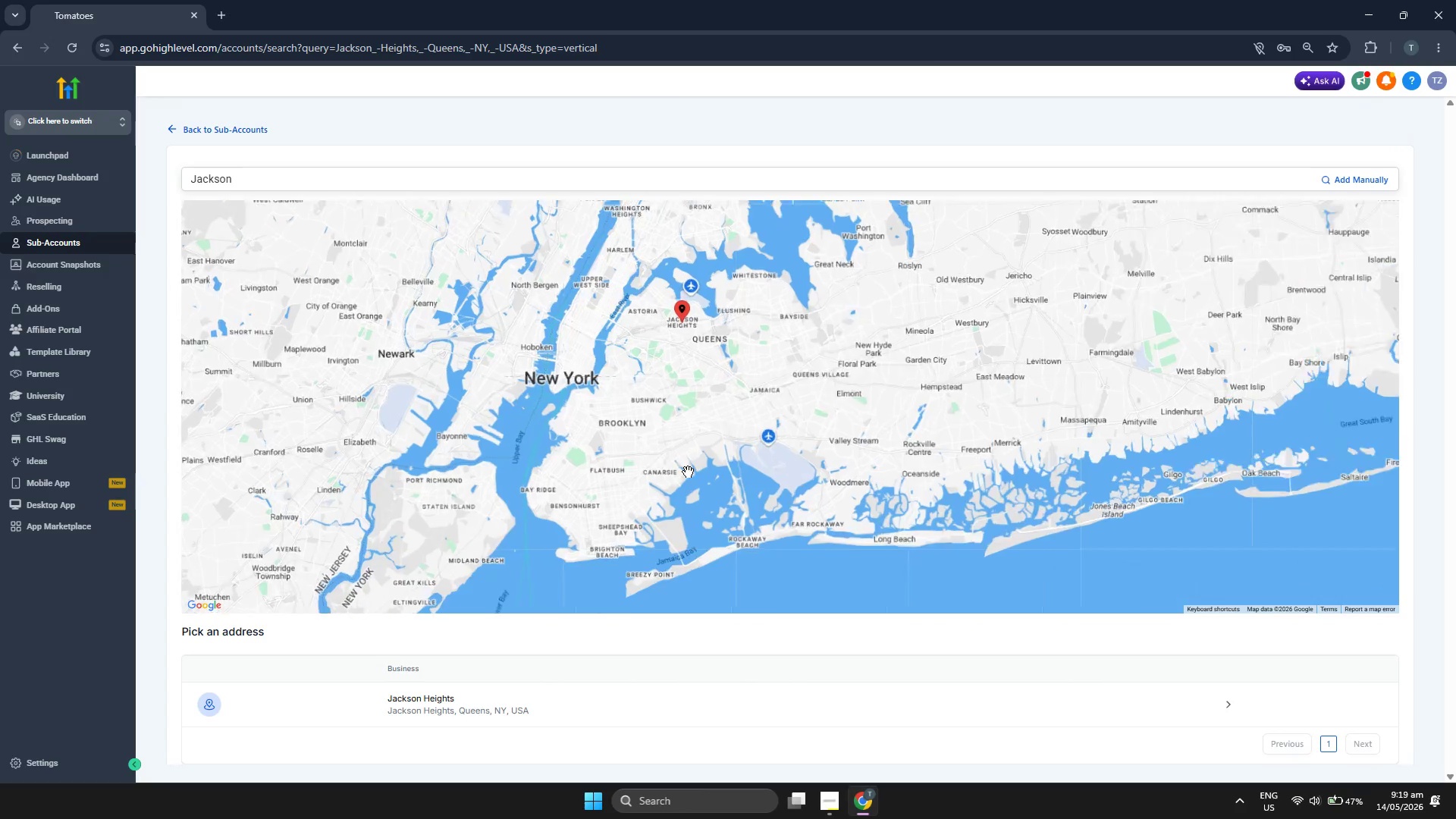 
left_click_drag(start_coordinate=[686, 502], to_coordinate=[685, 411])
 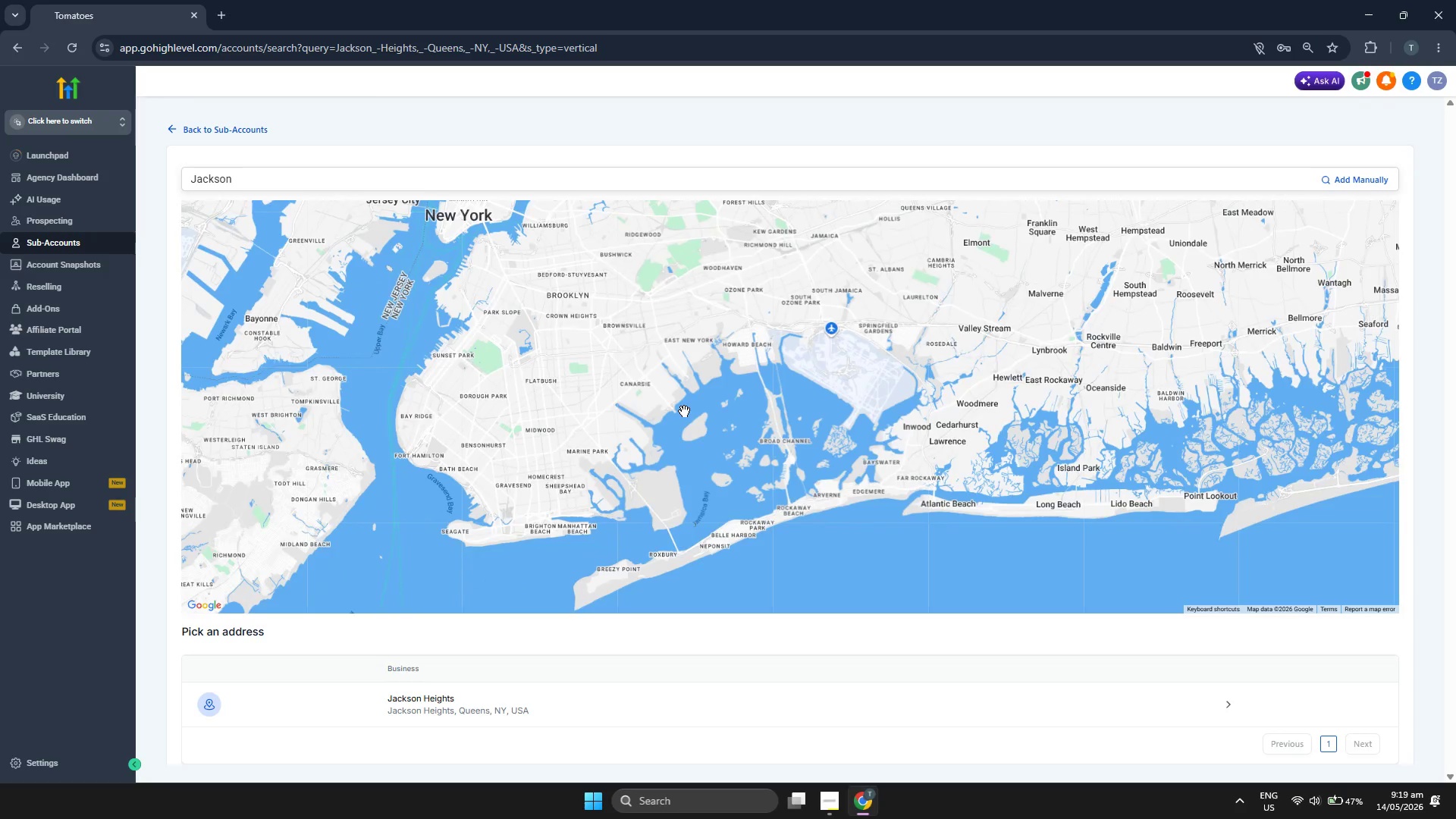 
scroll: coordinate [688, 472], scroll_direction: up, amount: 1.0
 